 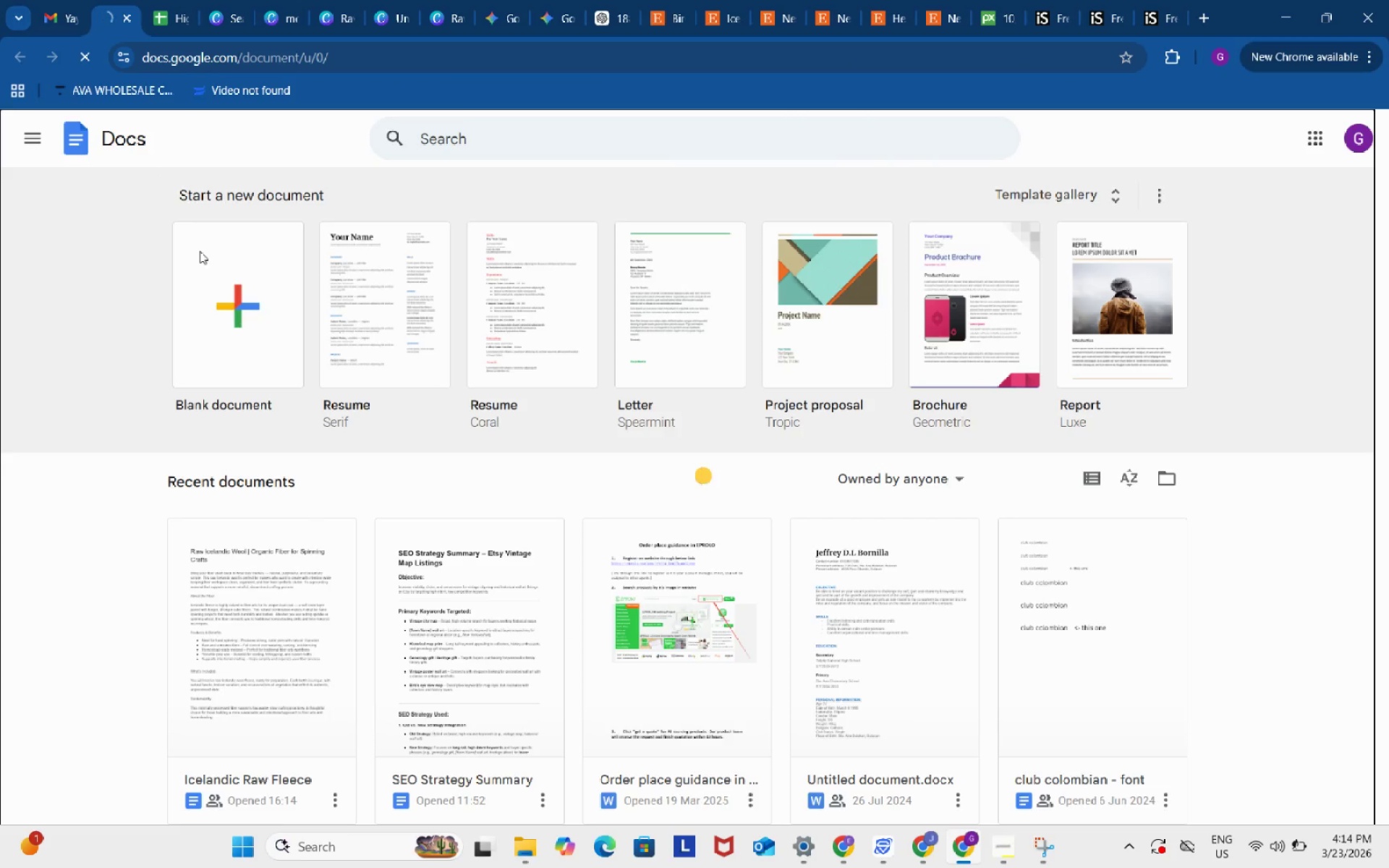 
left_click([144, 122])
 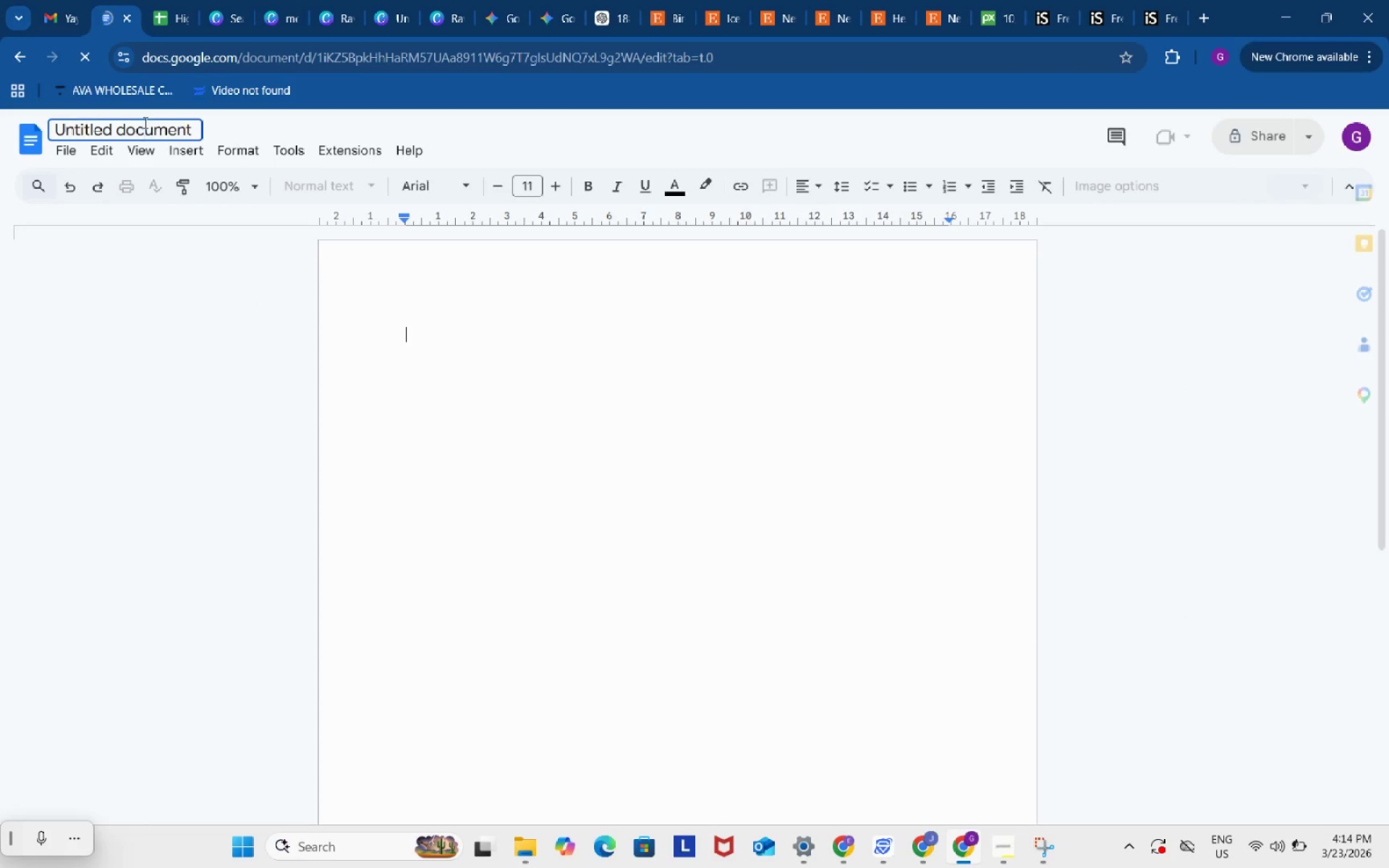 
key(Control+ControlLeft)
 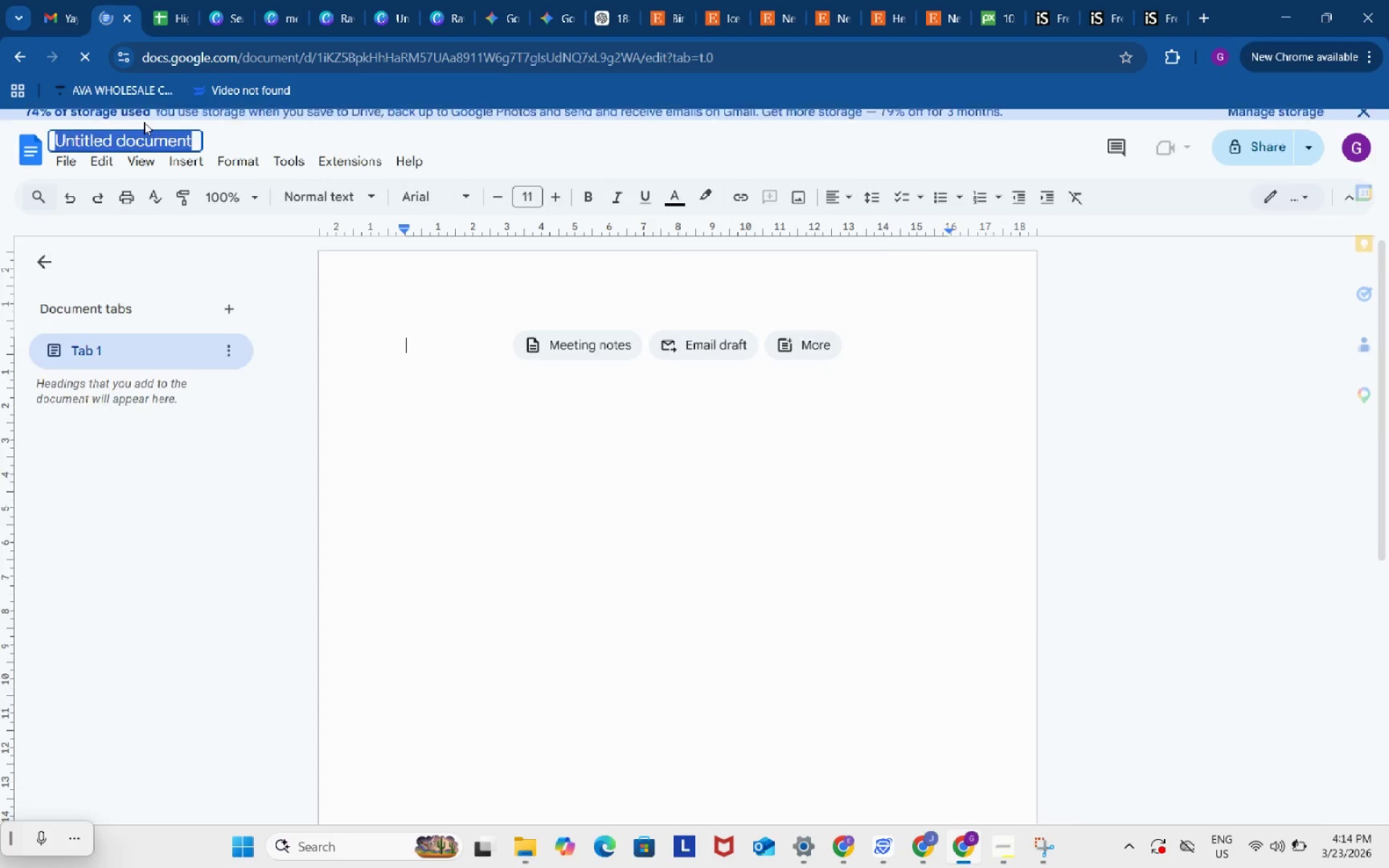 
key(Control+A)
 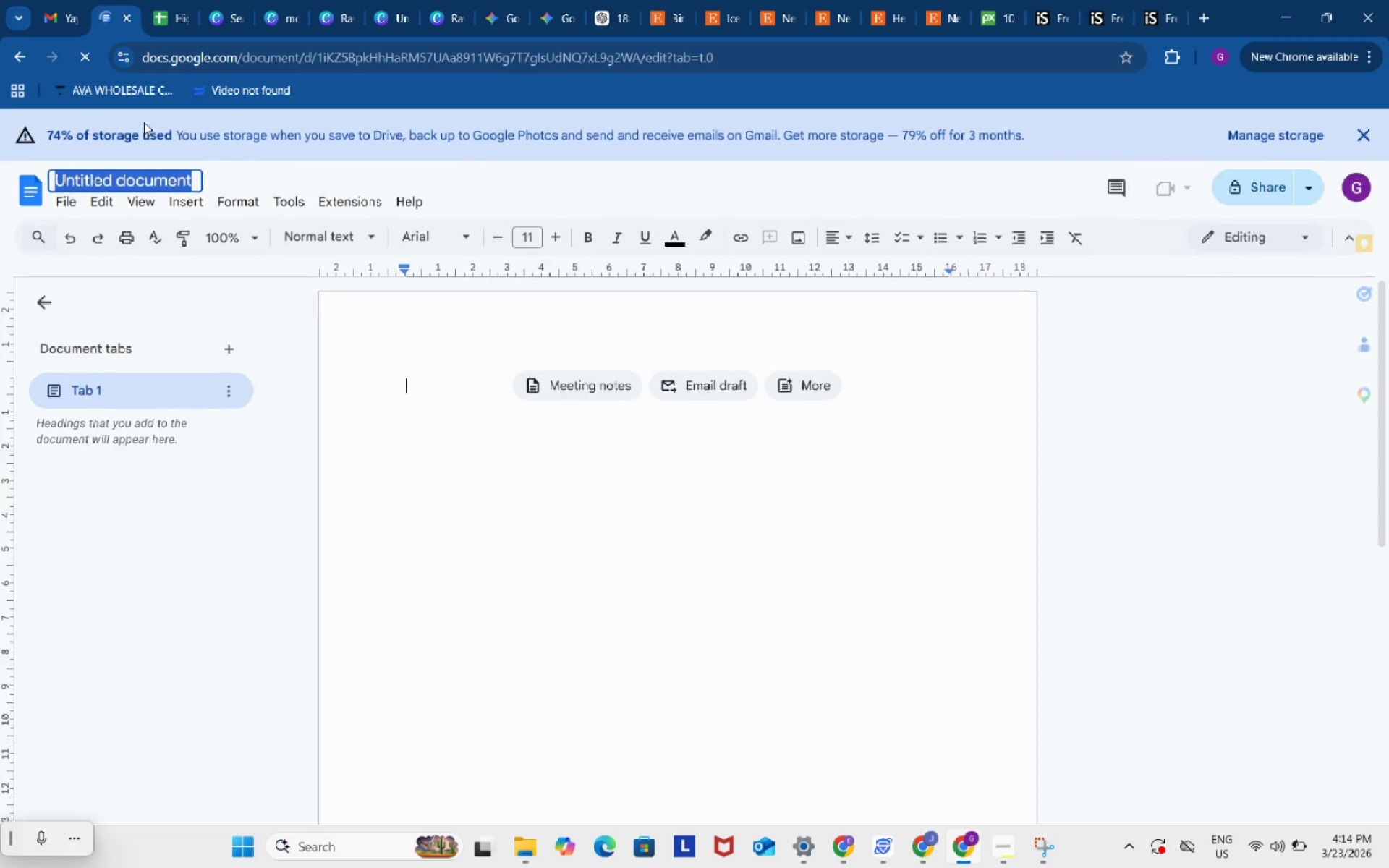 
key(Control+ControlLeft)
 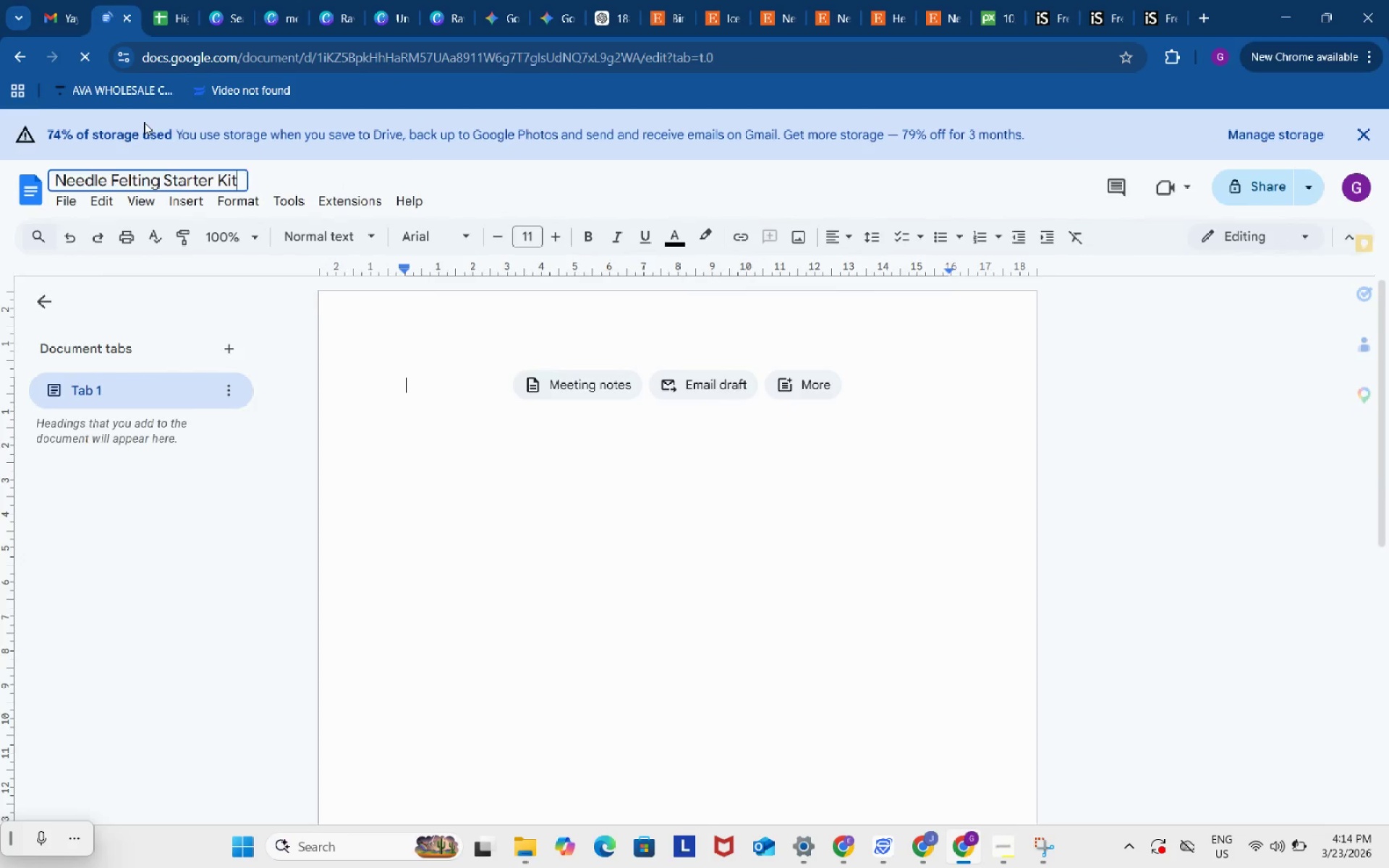 
key(Control+V)
 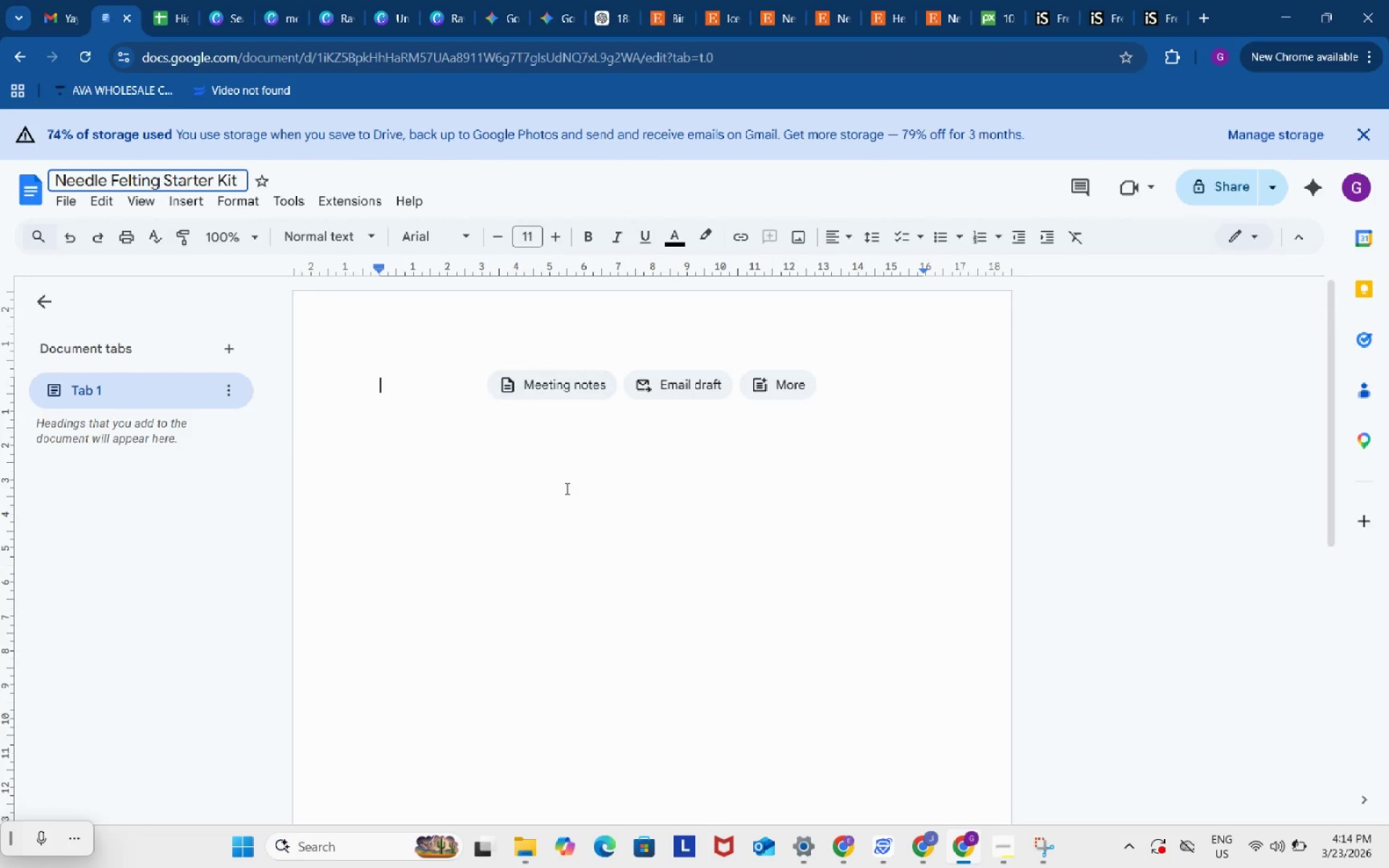 
left_click([566, 488])
 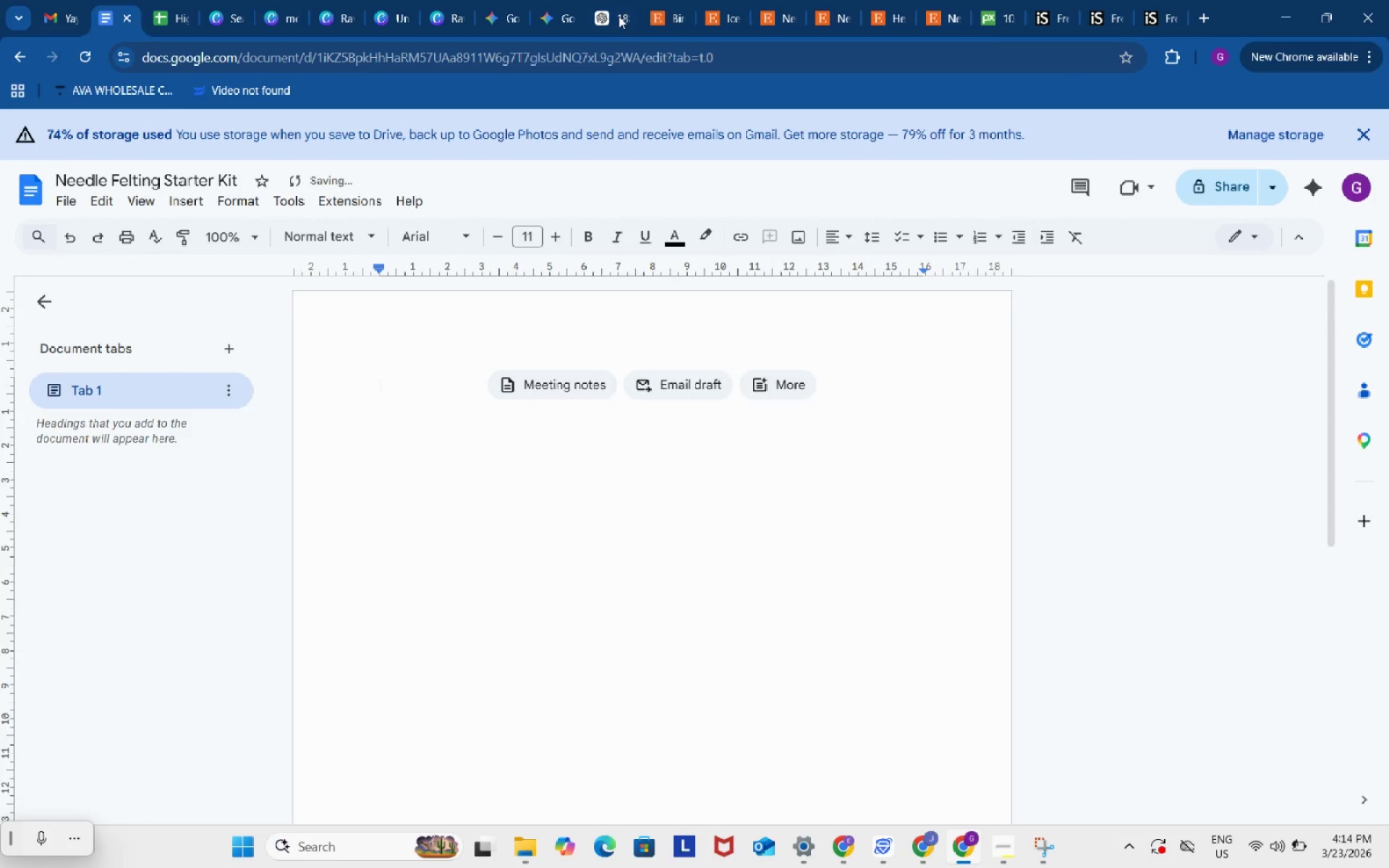 
left_click([605, 0])
 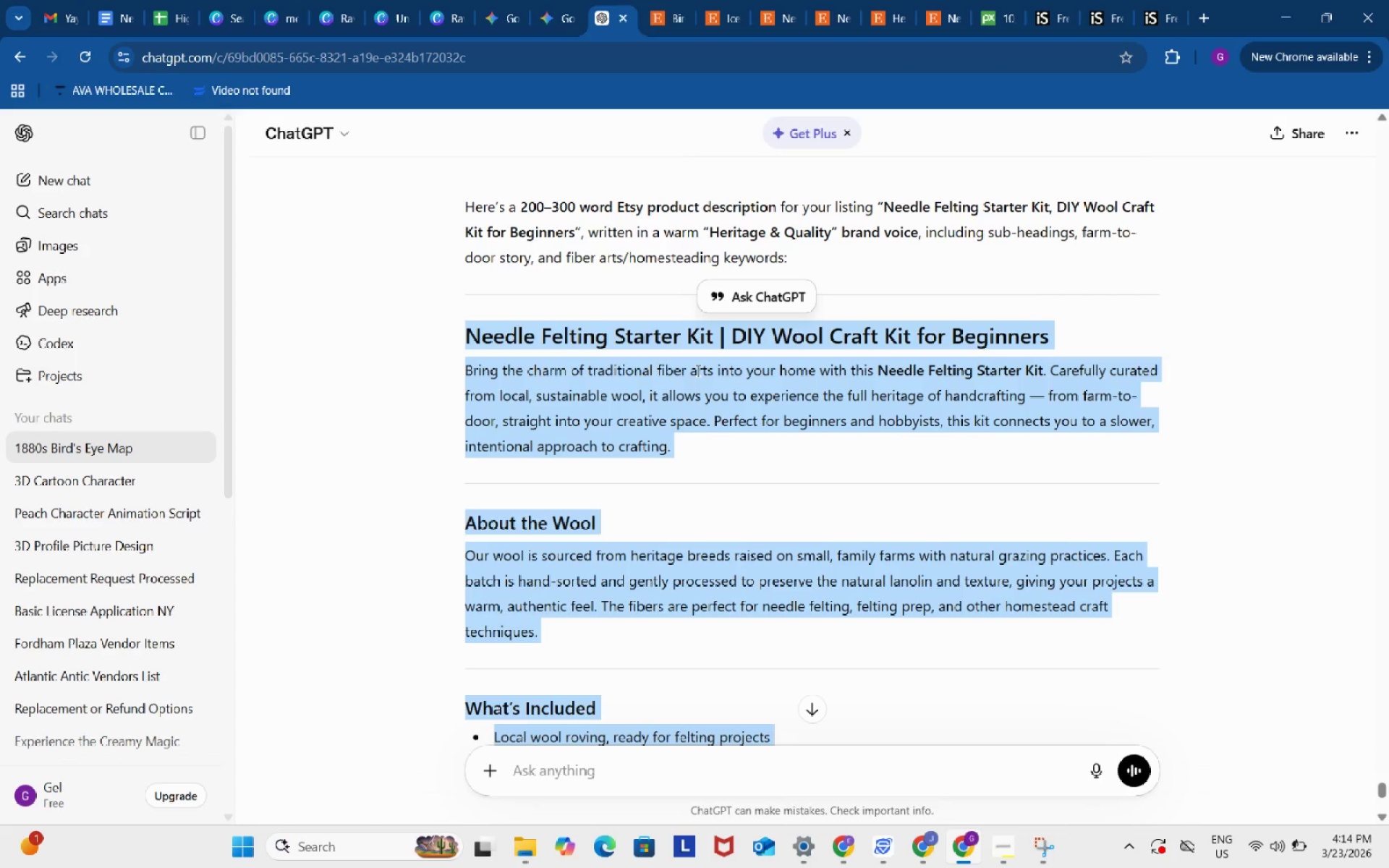 
key(Control+ControlLeft)
 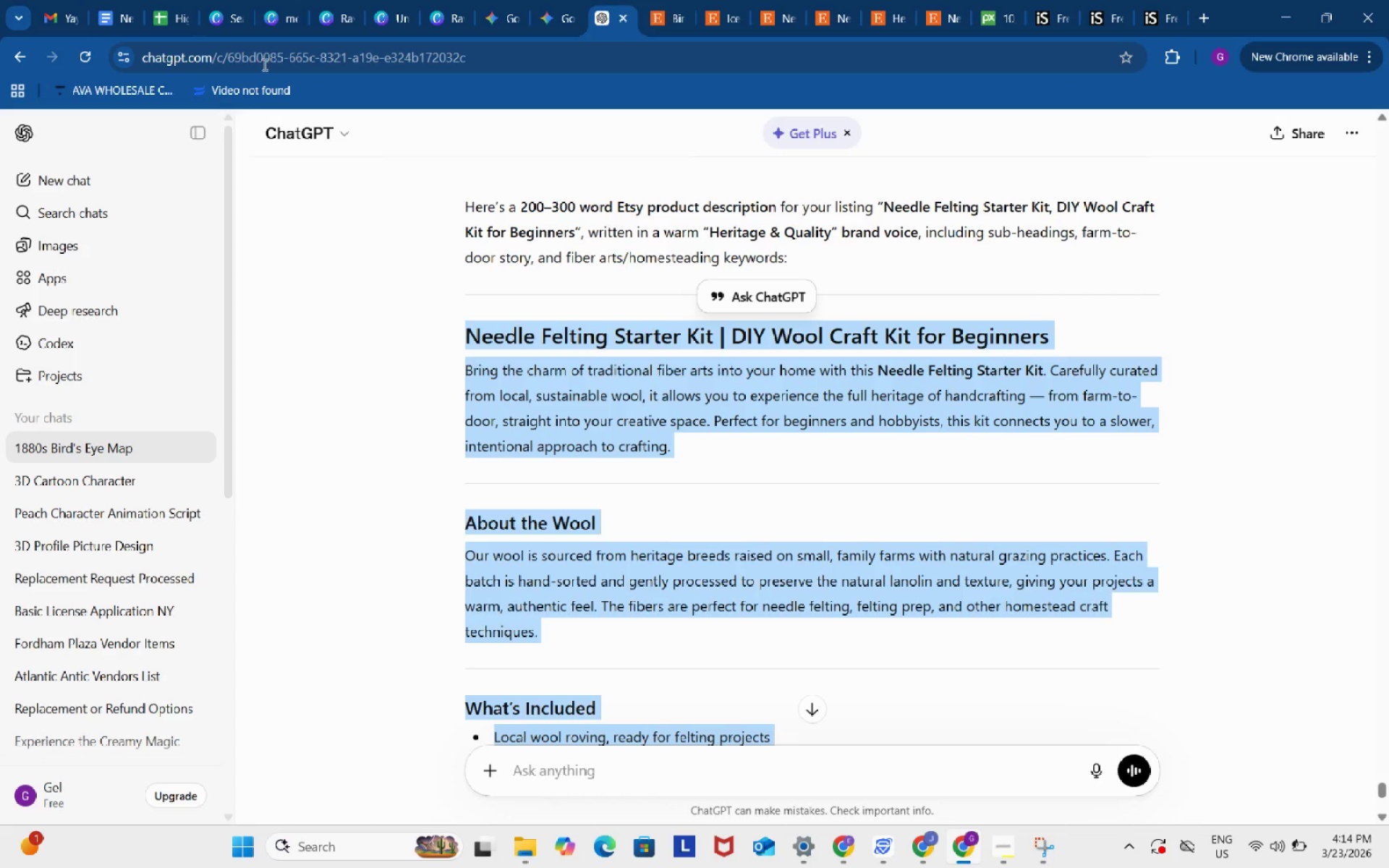 
key(Control+C)
 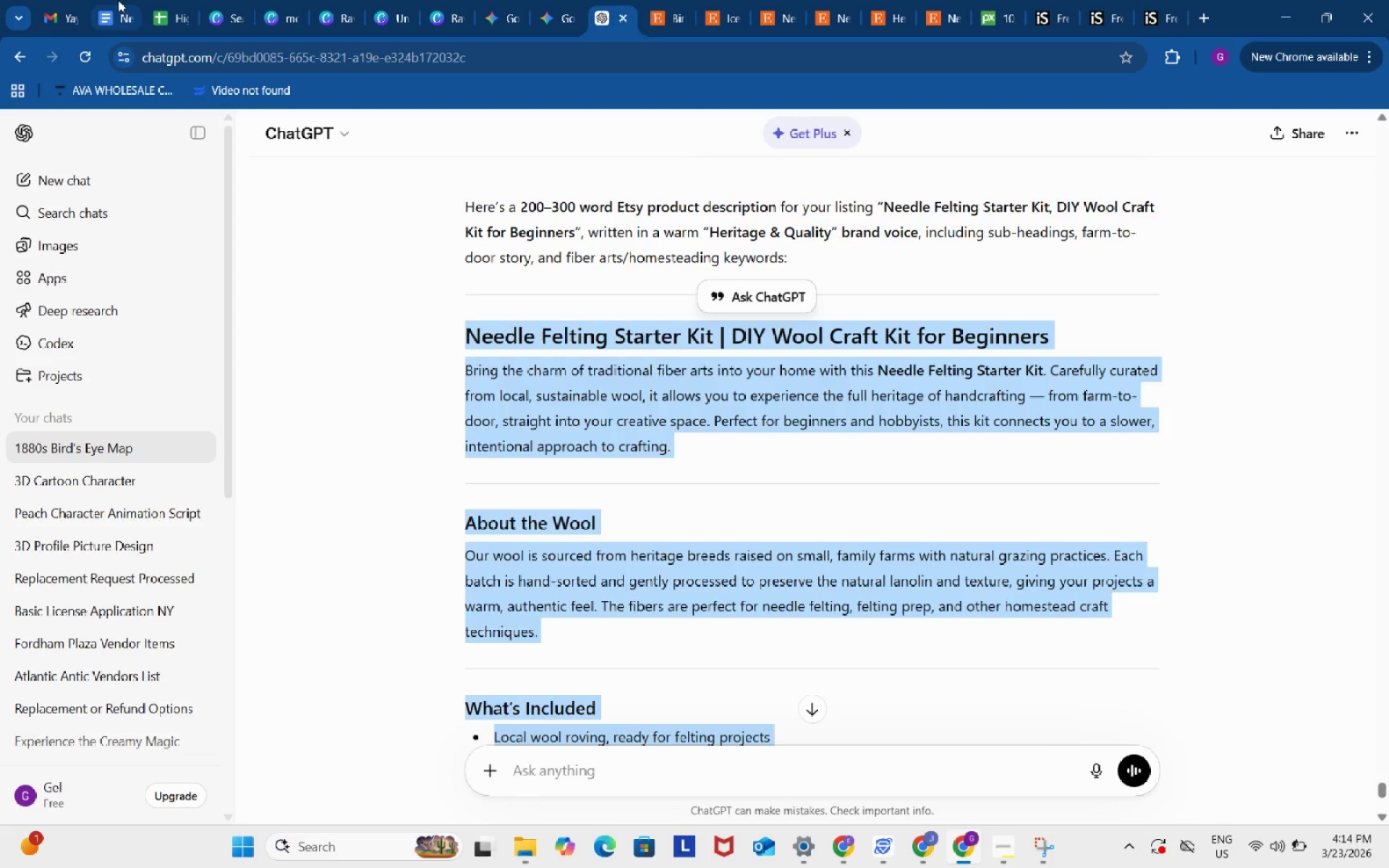 
left_click([118, 0])
 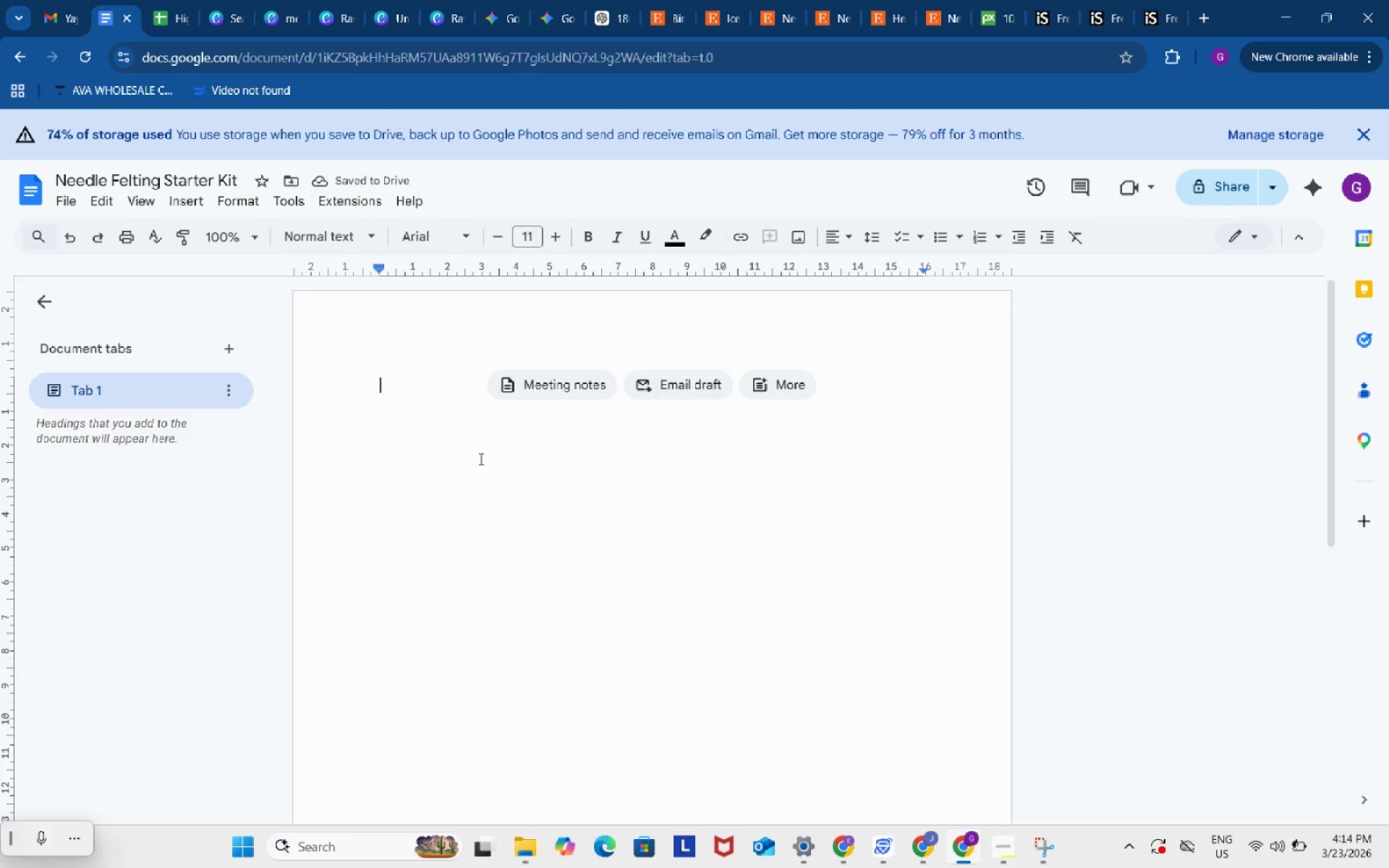 
key(Control+ControlLeft)
 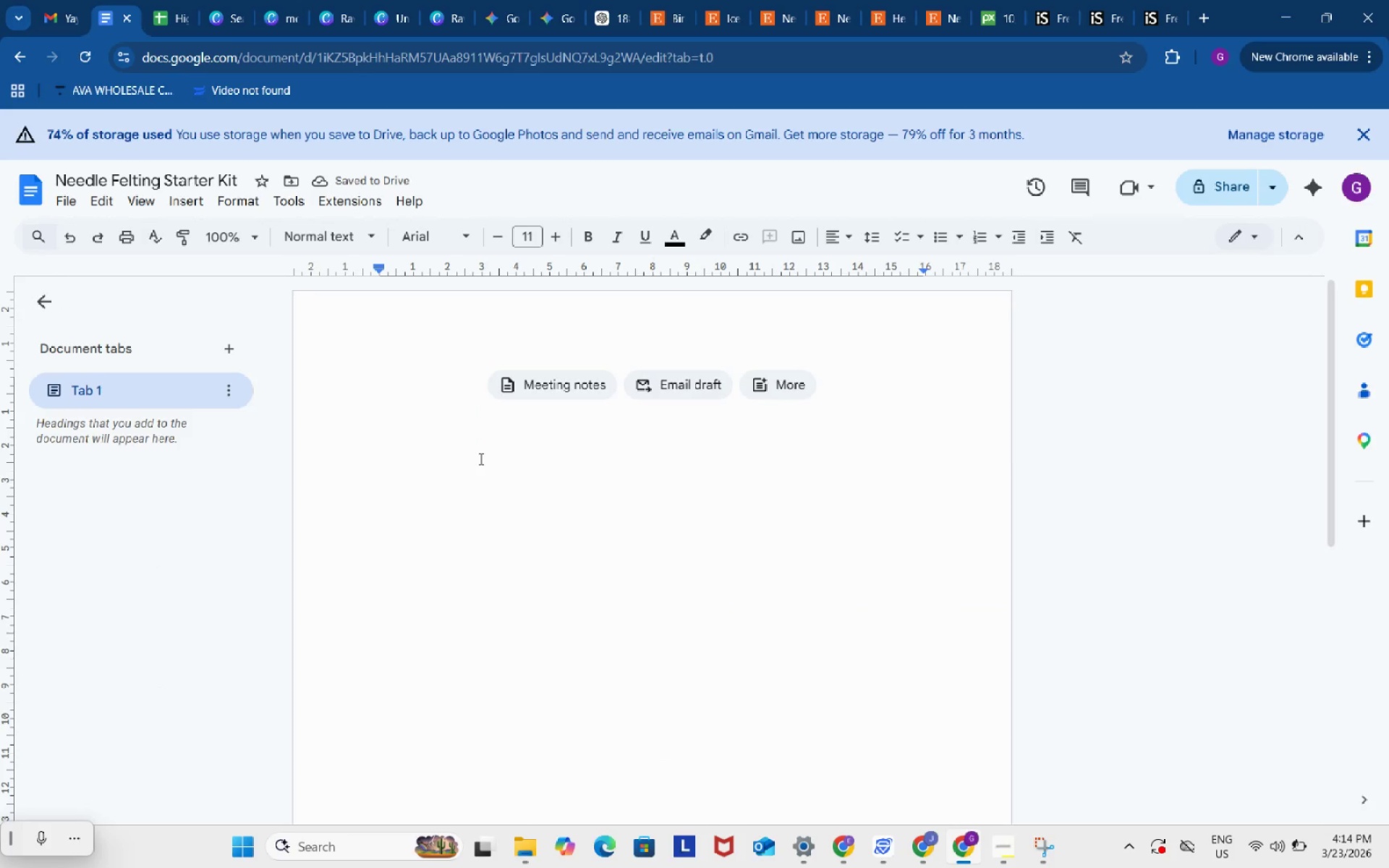 
key(Control+V)
 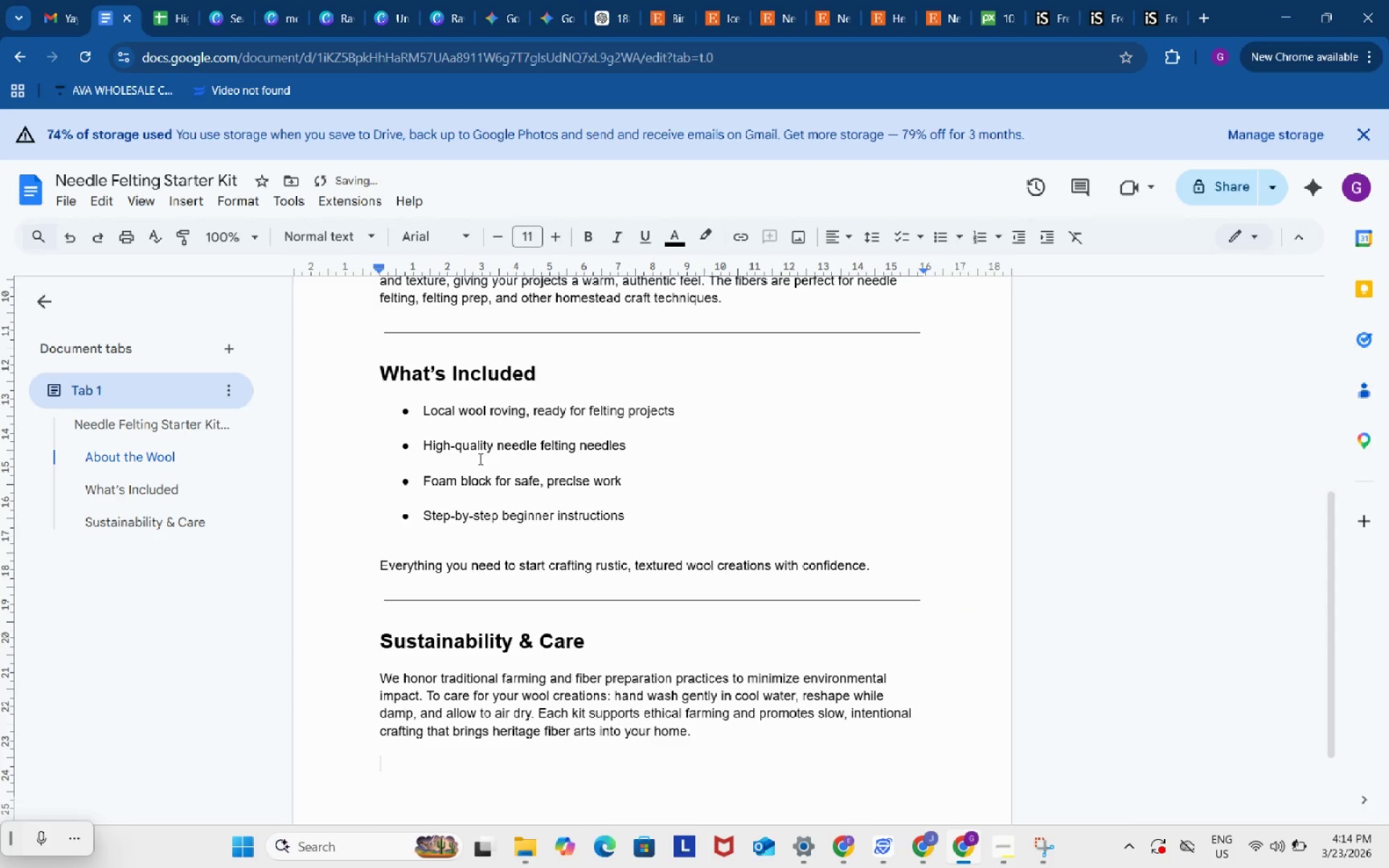 
scroll: coordinate [477, 456], scroll_direction: up, amount: 15.0
 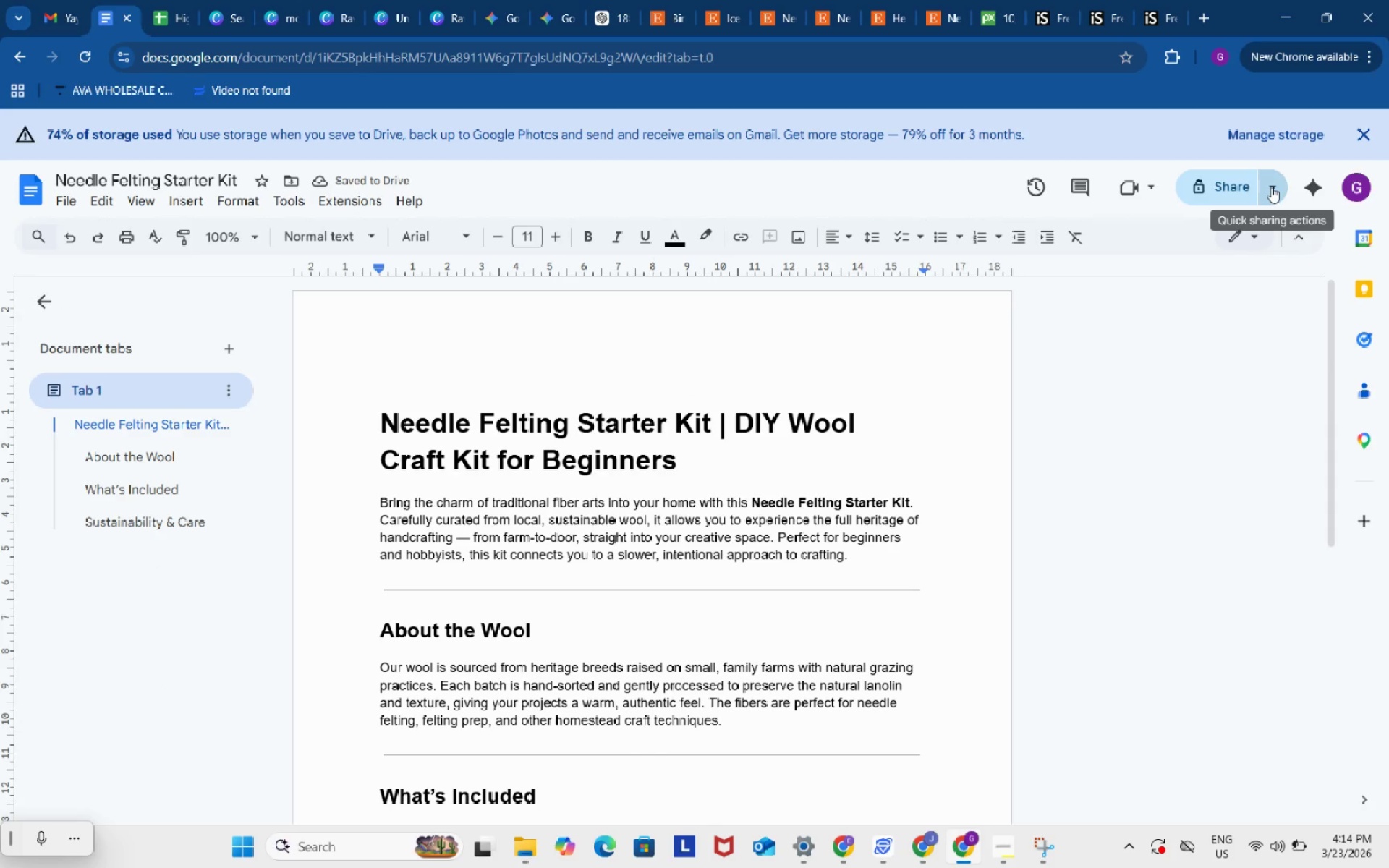 
left_click([1271, 187])
 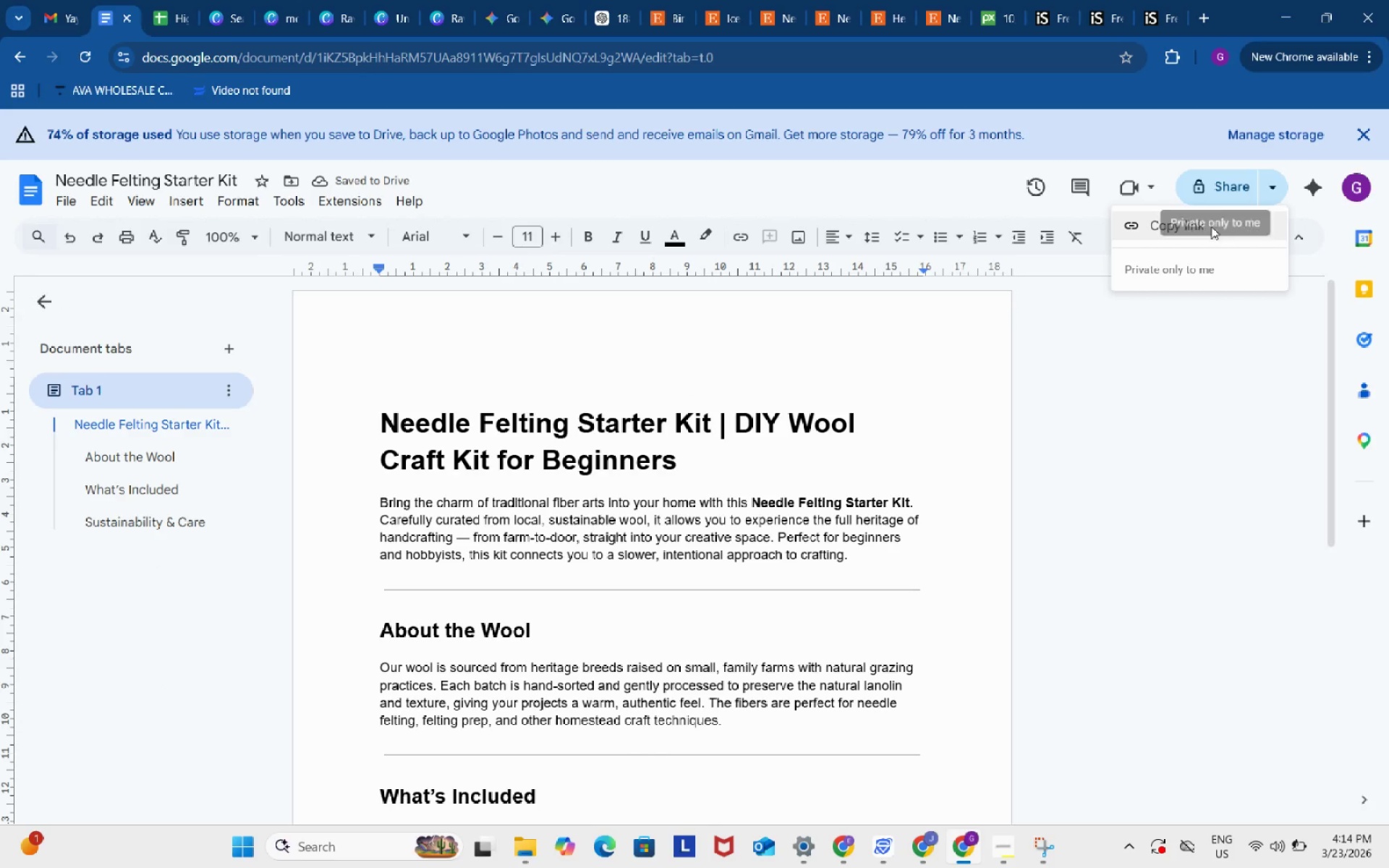 
left_click([1211, 226])
 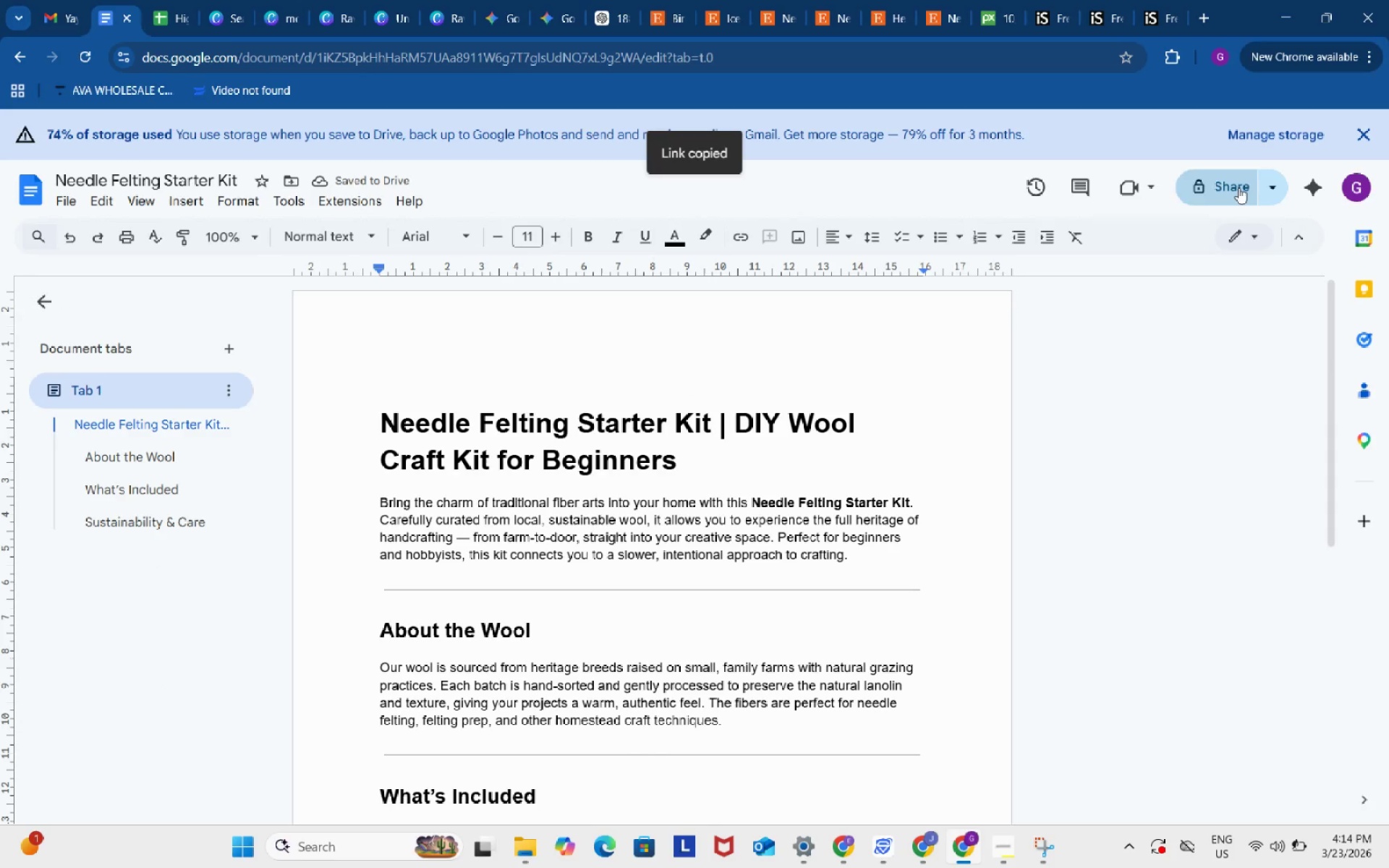 
left_click([1239, 187])
 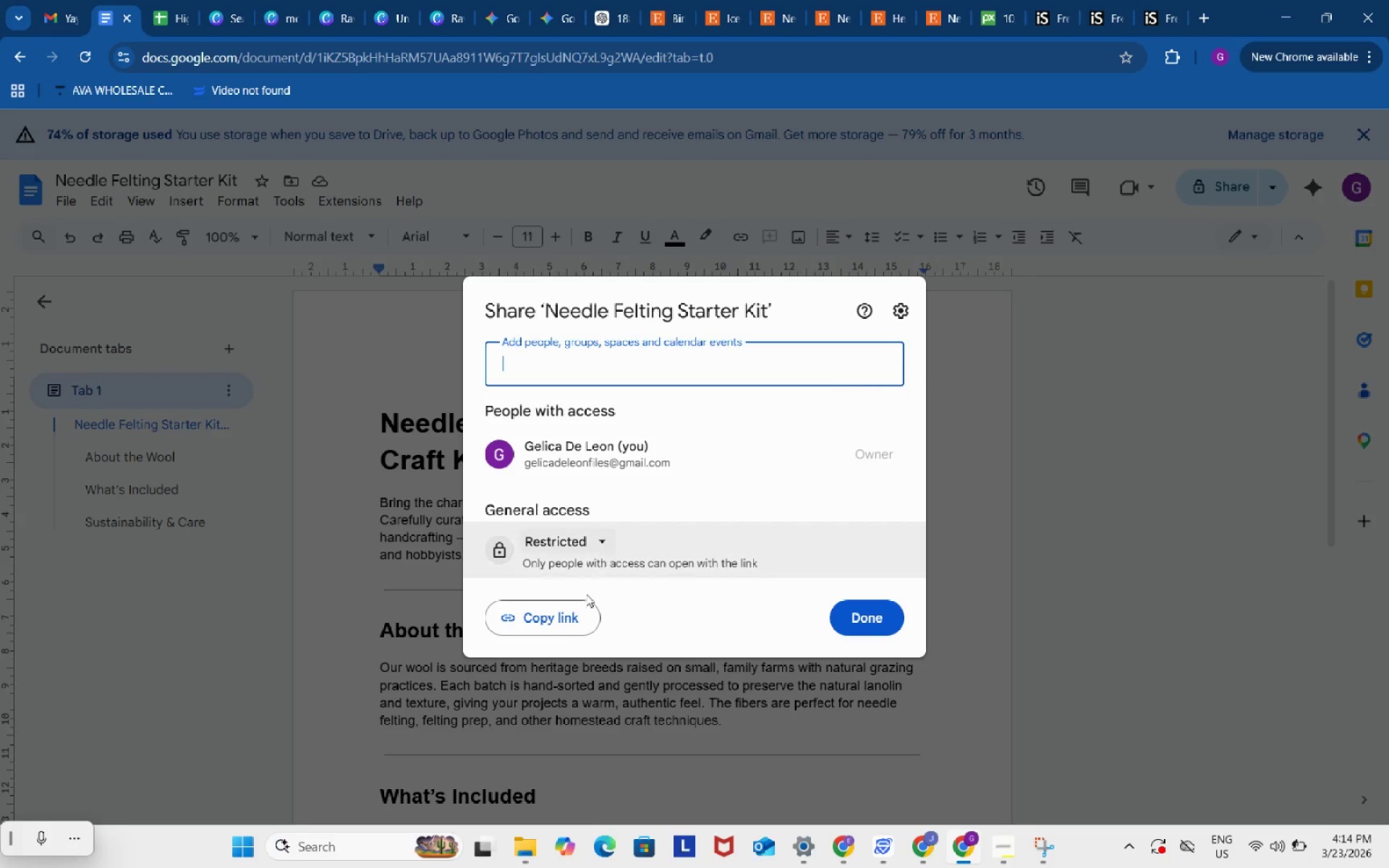 
left_click([600, 551])
 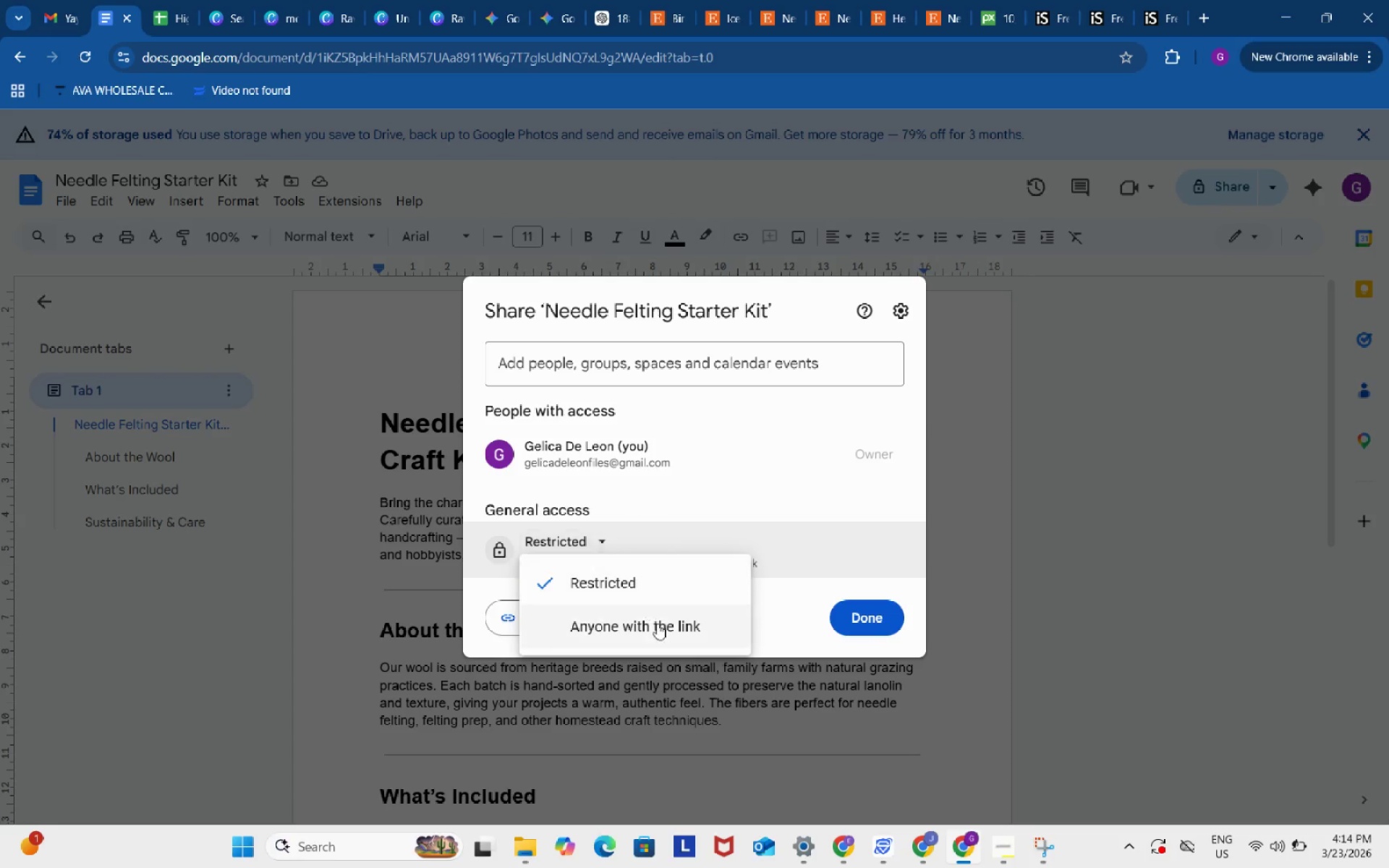 
left_click([660, 626])
 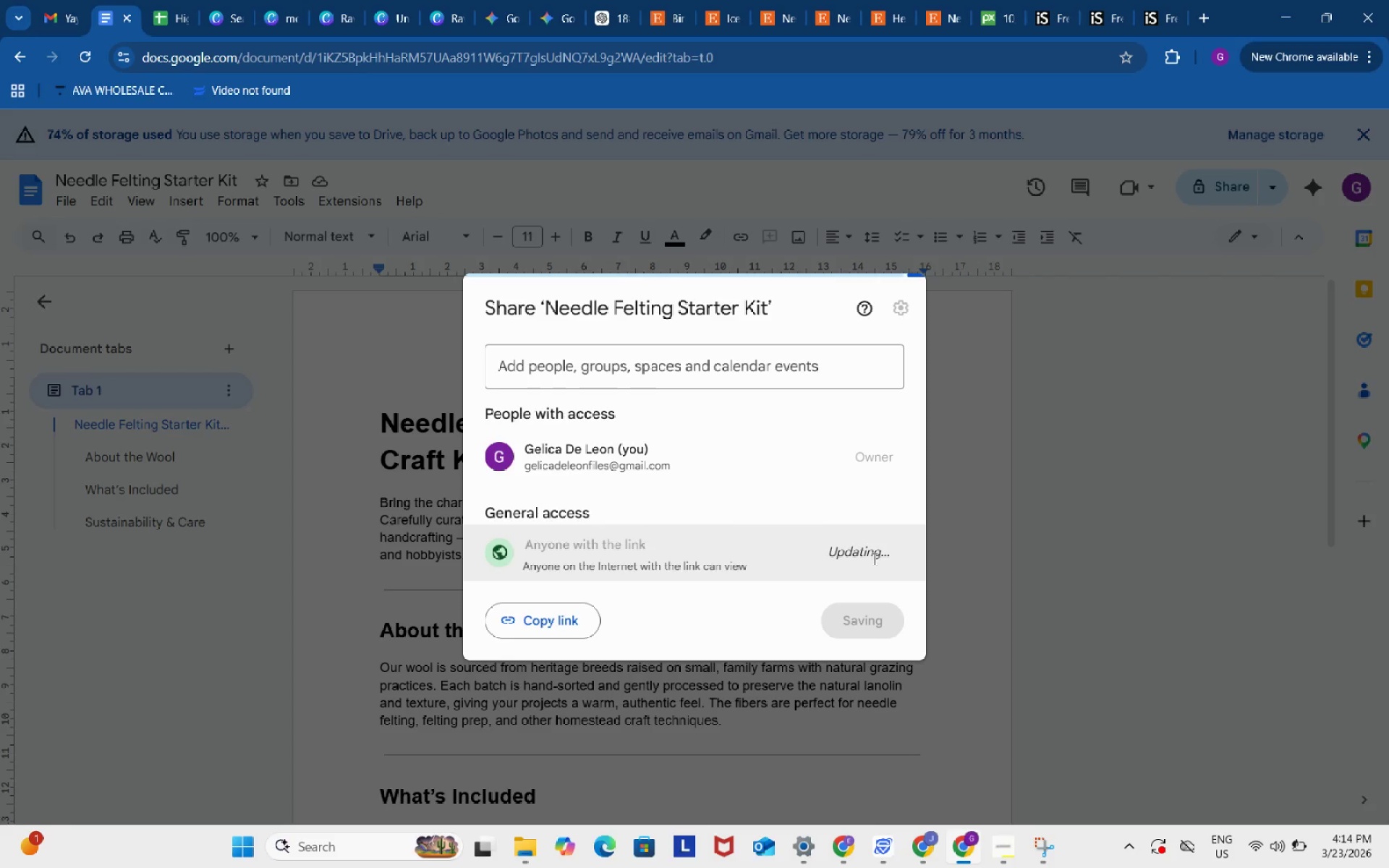 
left_click([852, 550])
 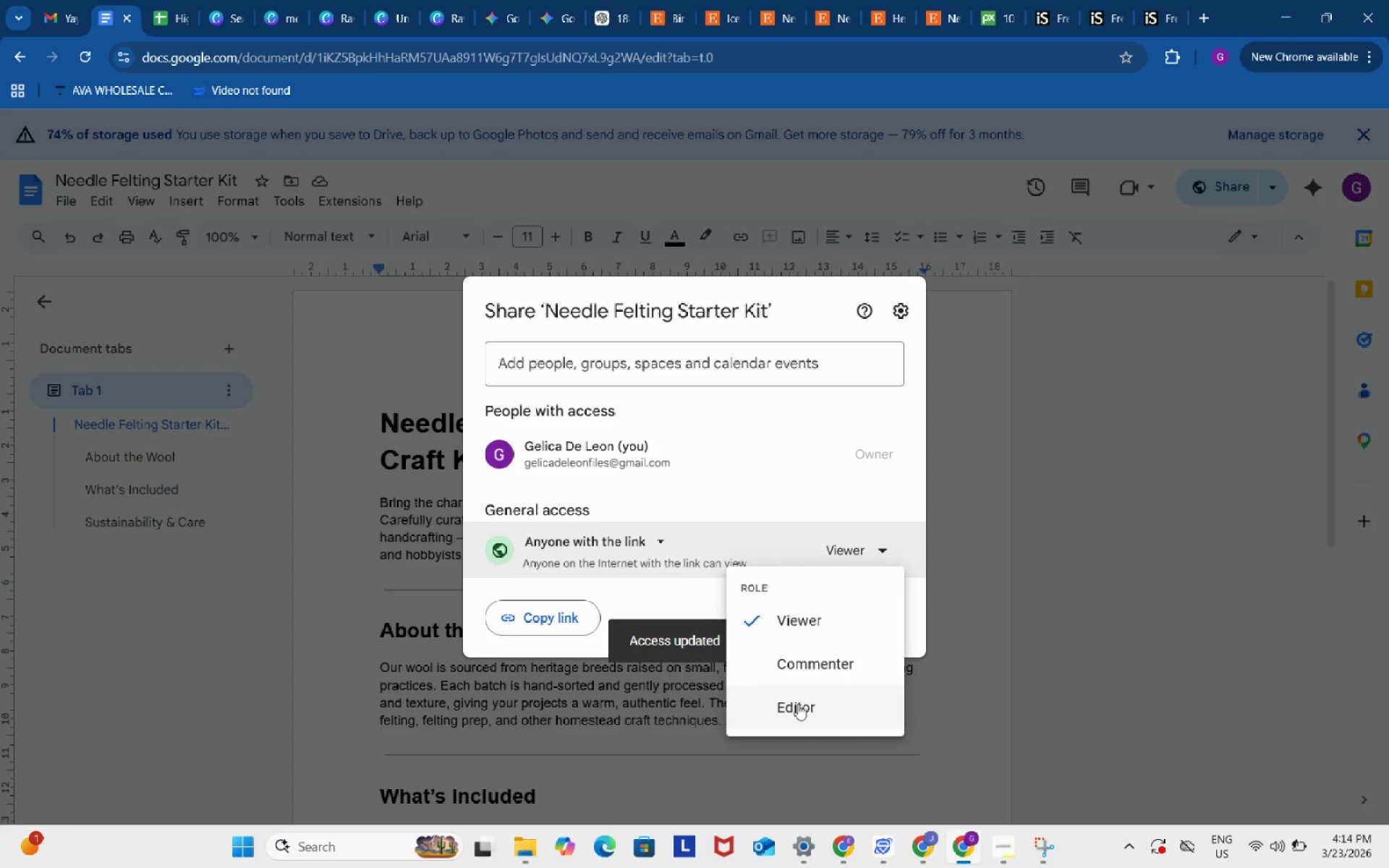 
left_click([797, 705])
 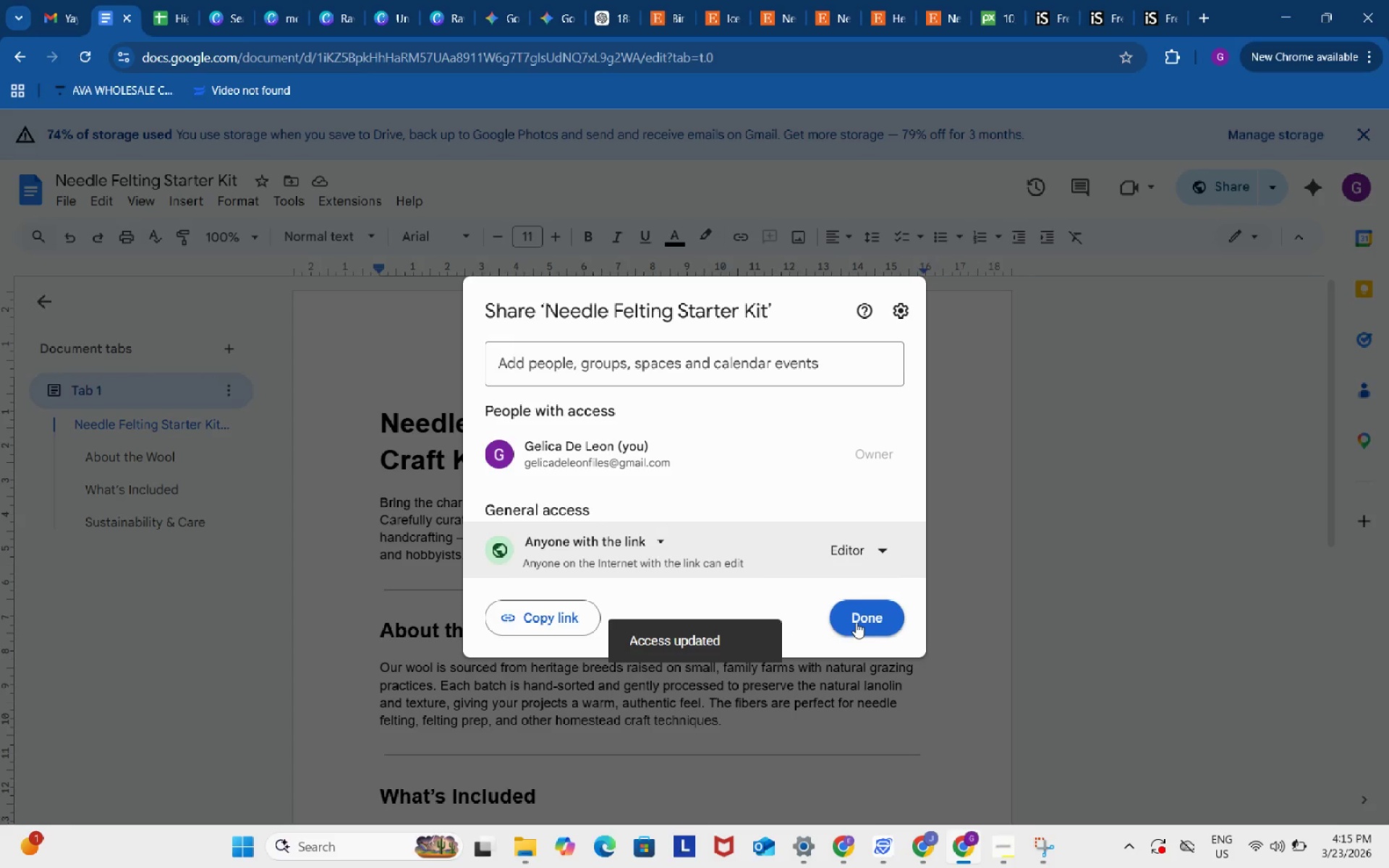 
left_click([861, 620])
 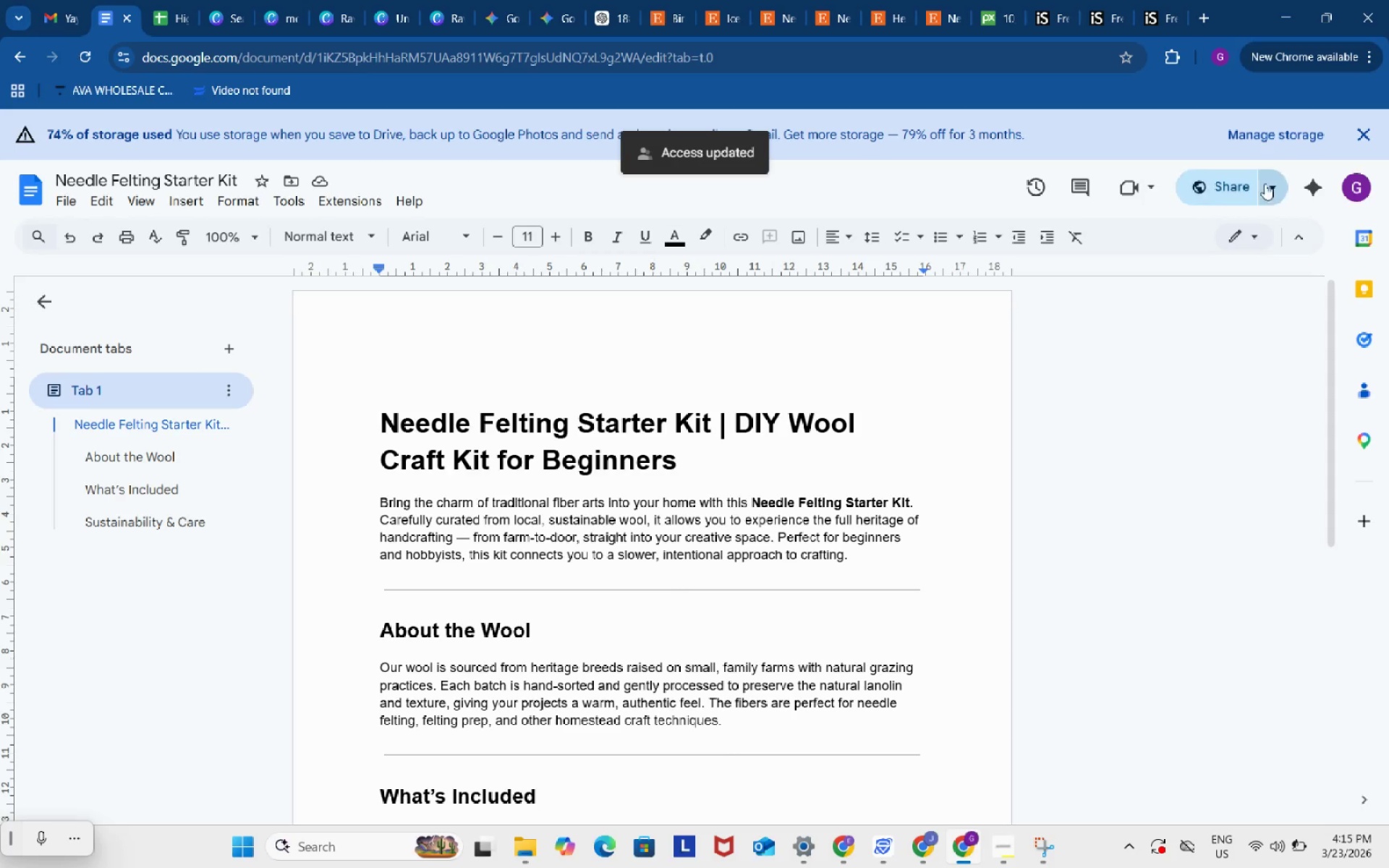 
left_click([1280, 183])
 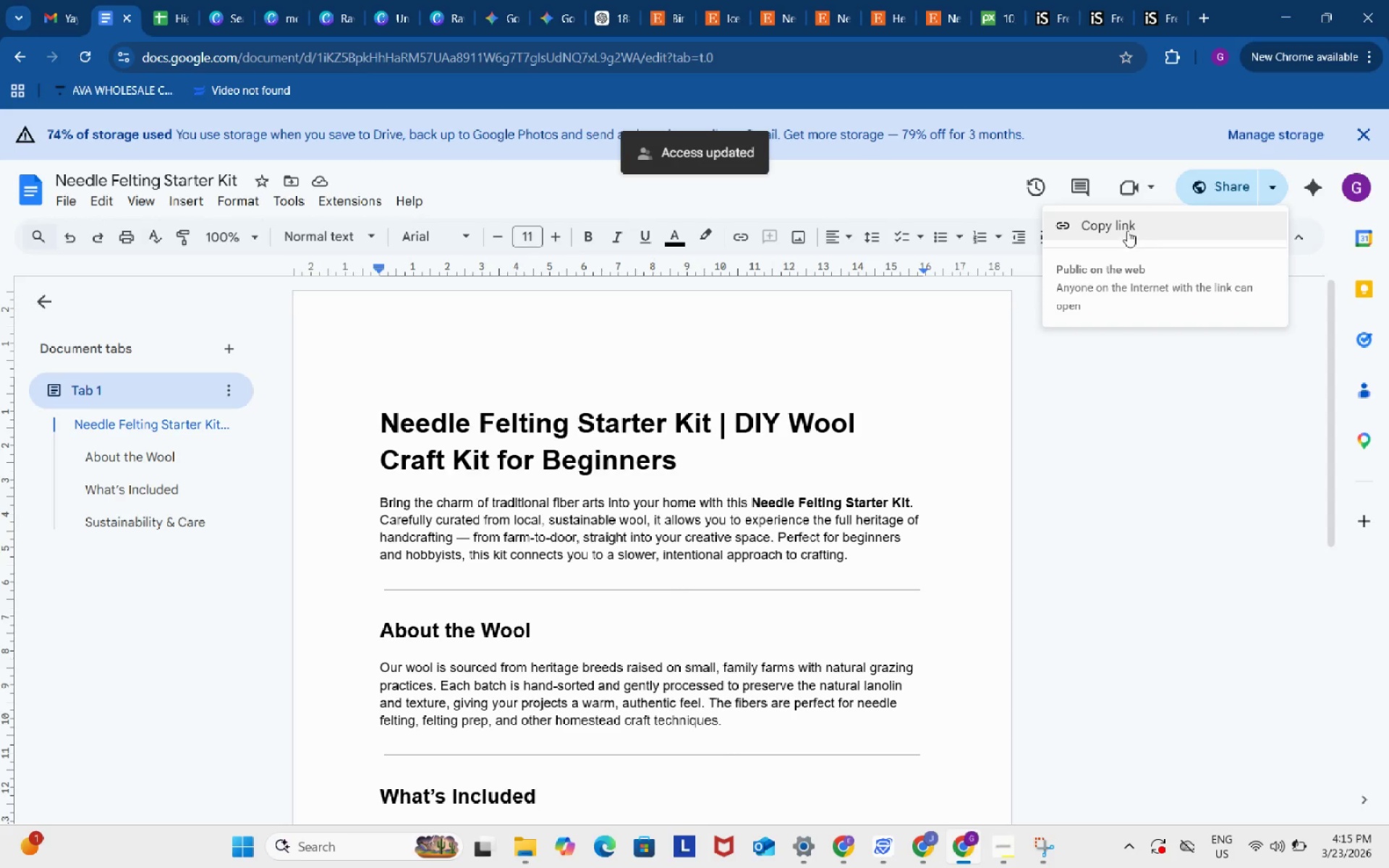 
left_click([1121, 227])
 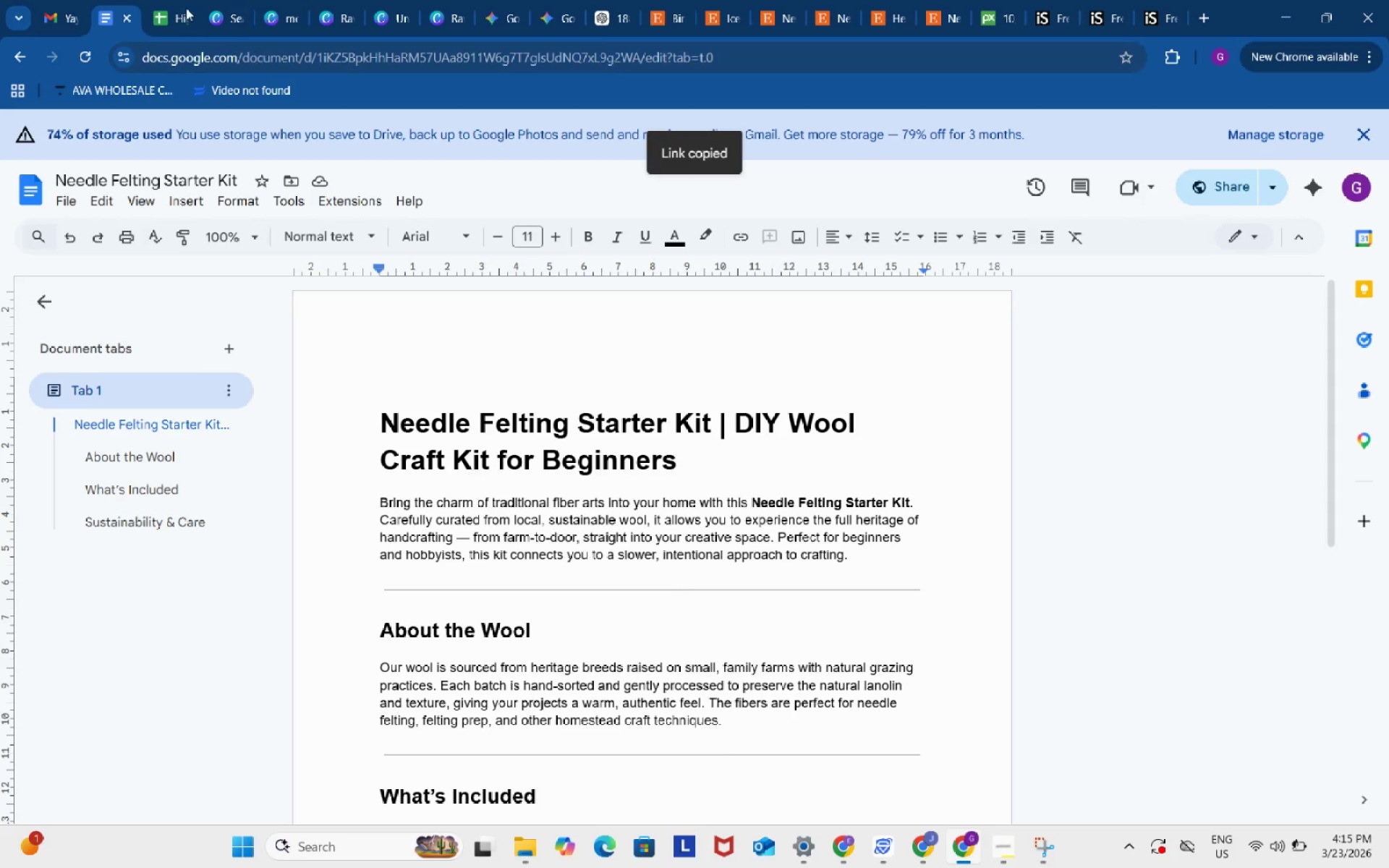 
left_click([169, 0])
 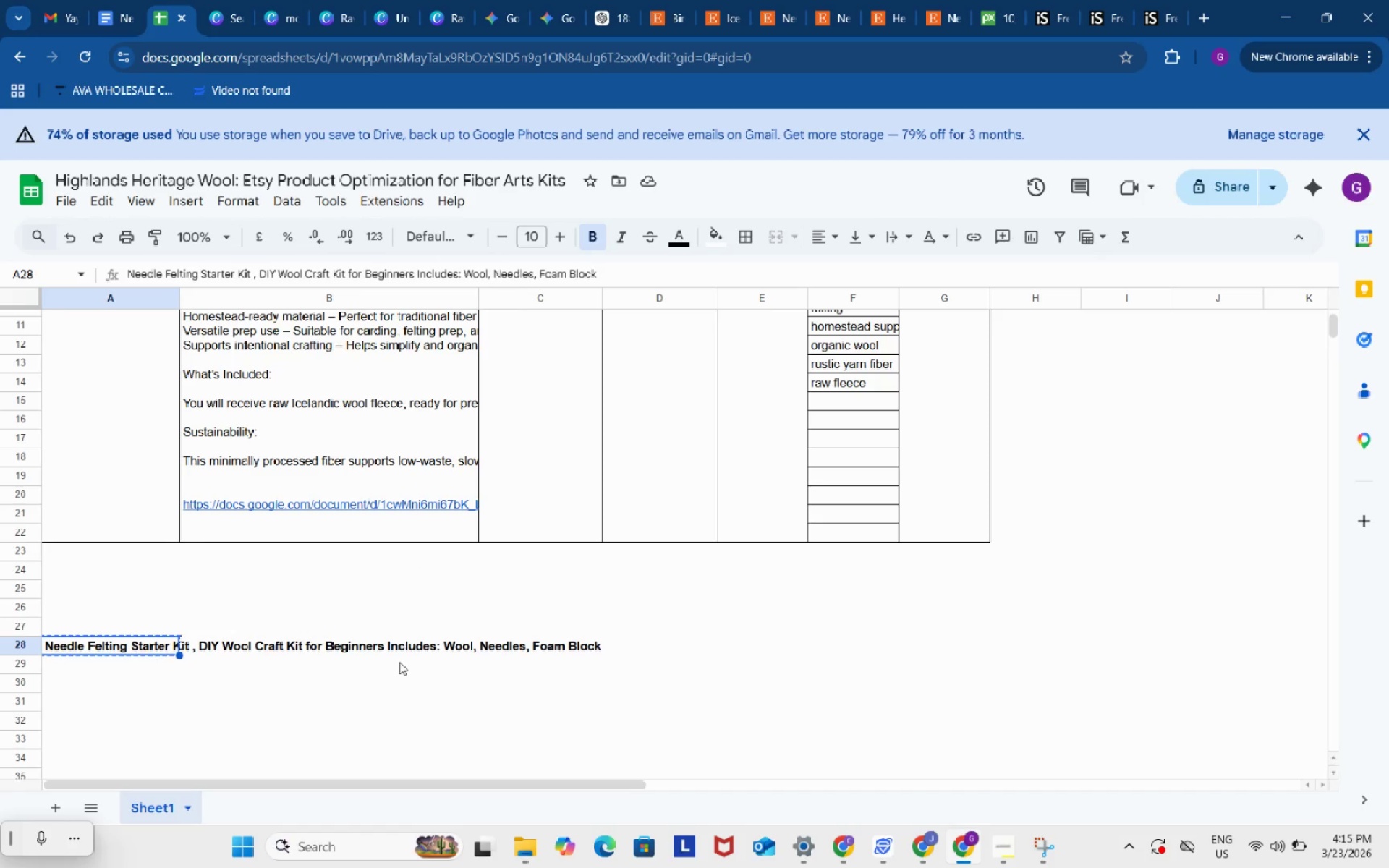 
left_click([383, 660])
 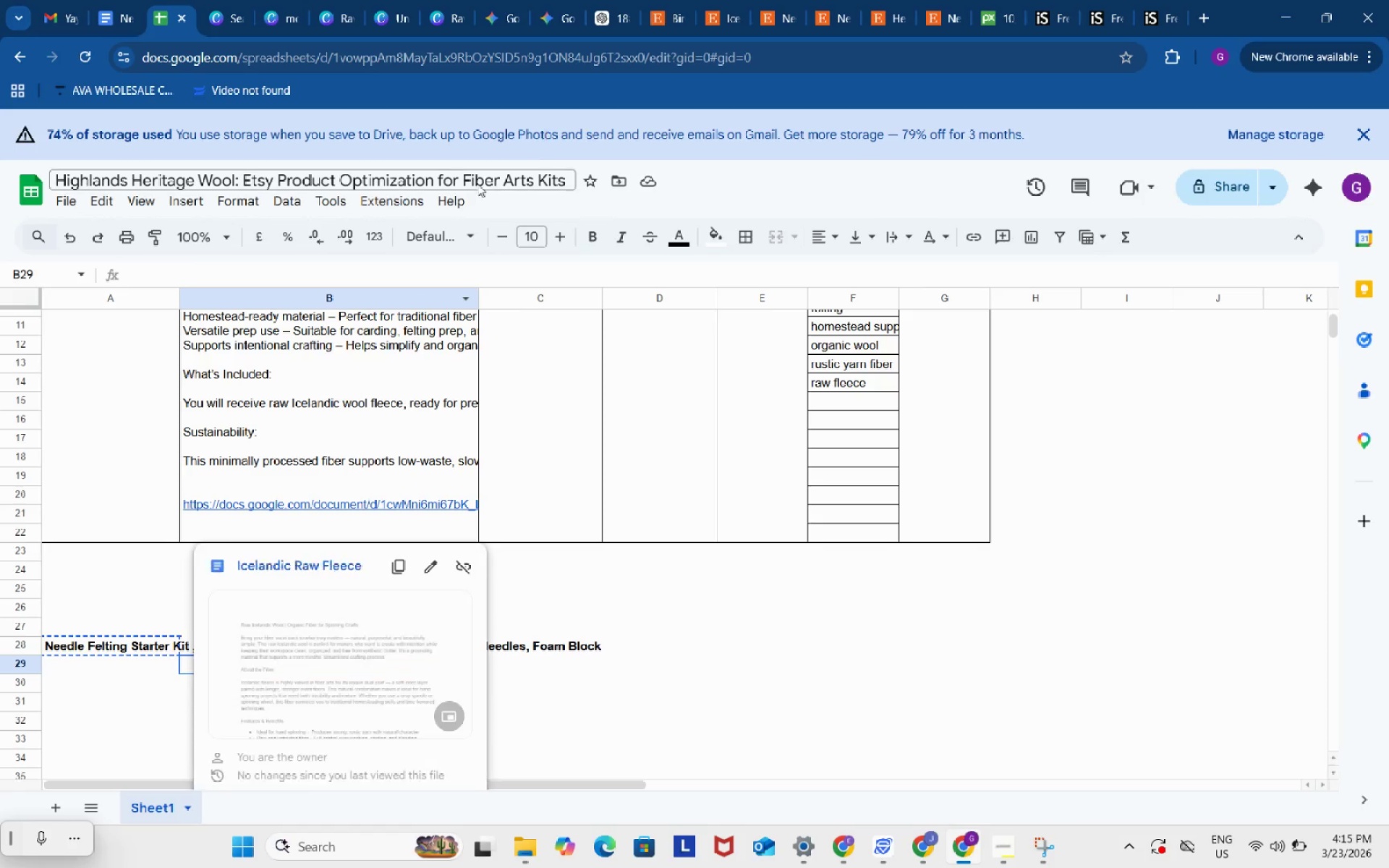 
left_click([123, 0])
 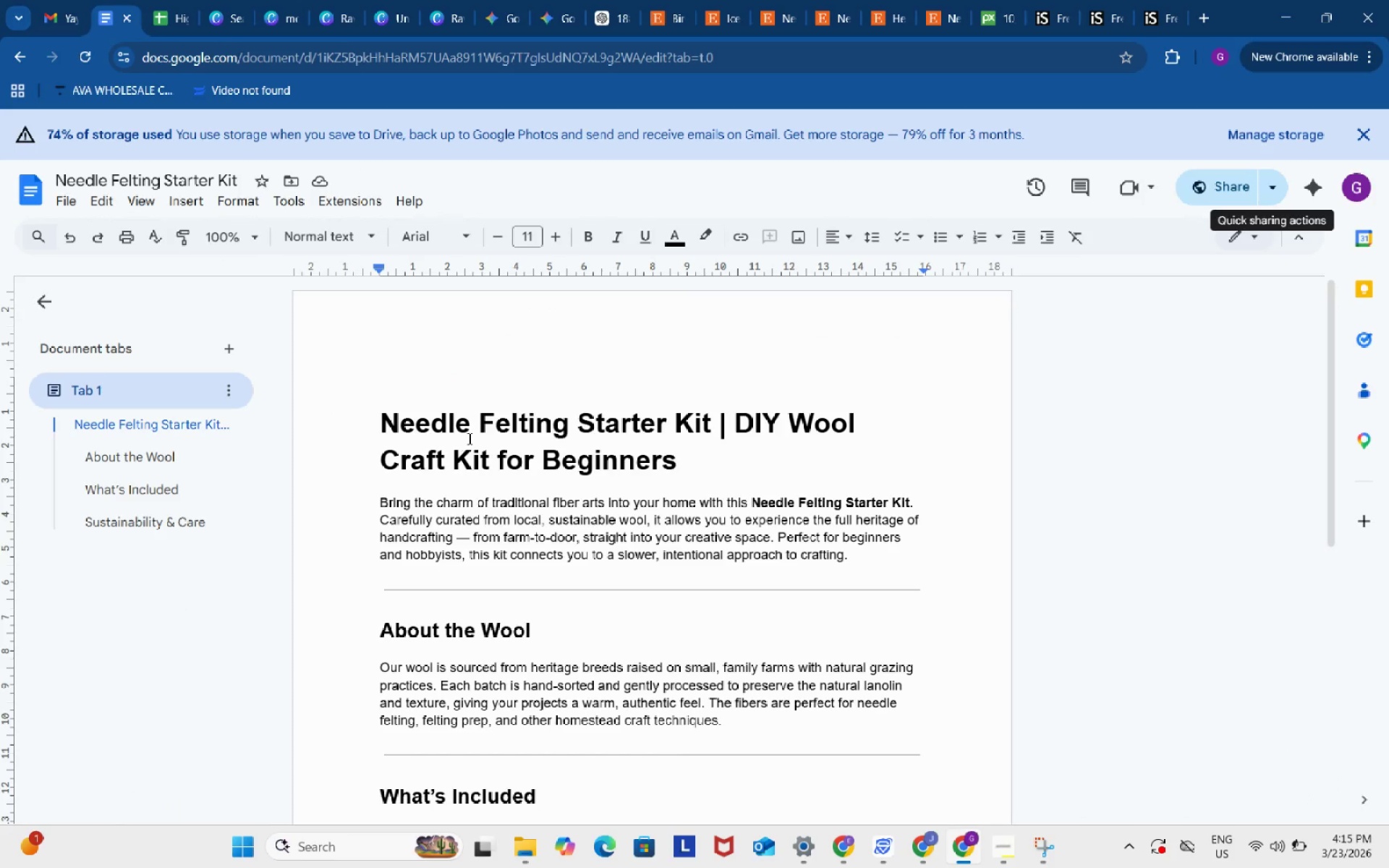 
left_click([468, 438])
 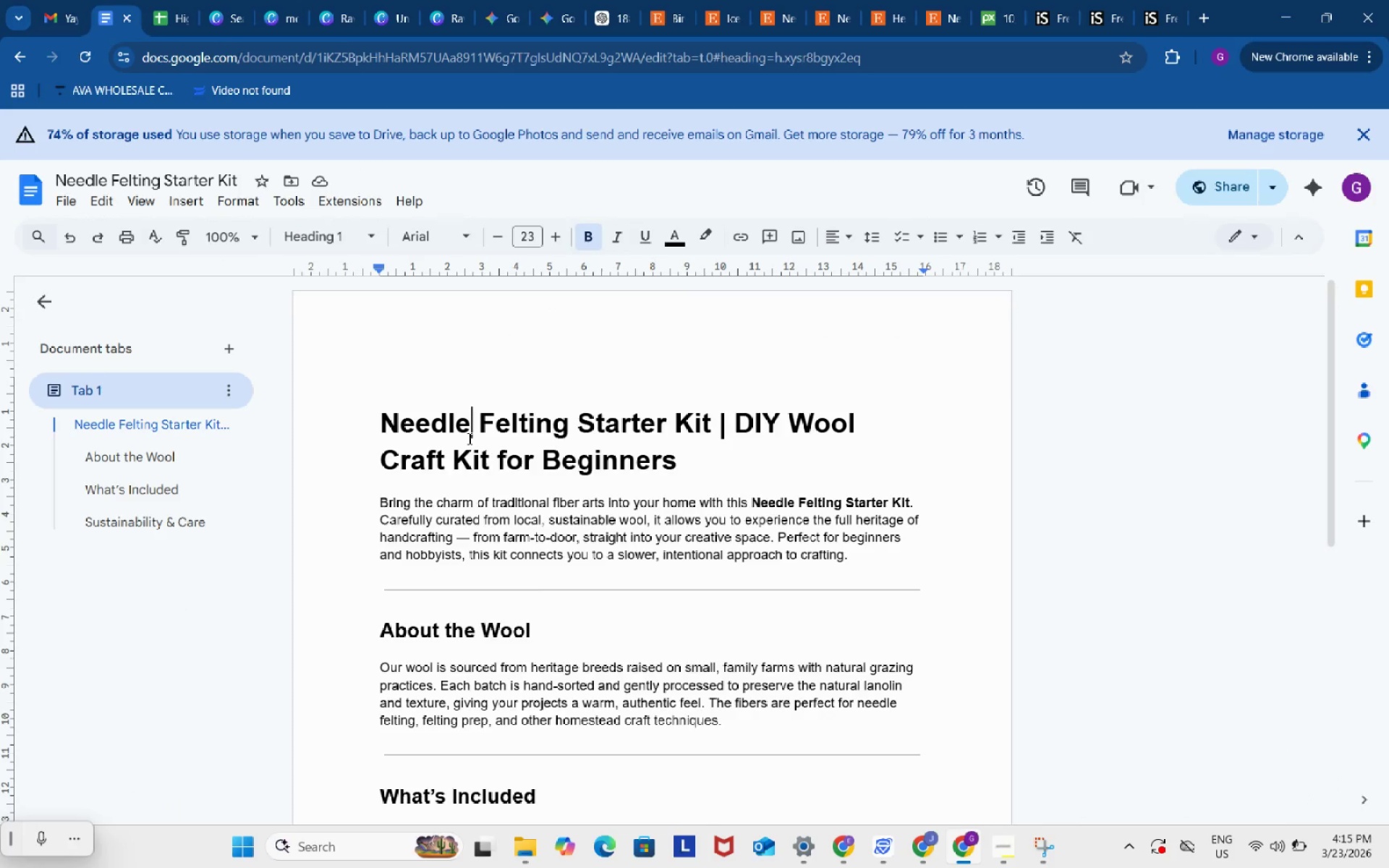 
key(Control+ControlLeft)
 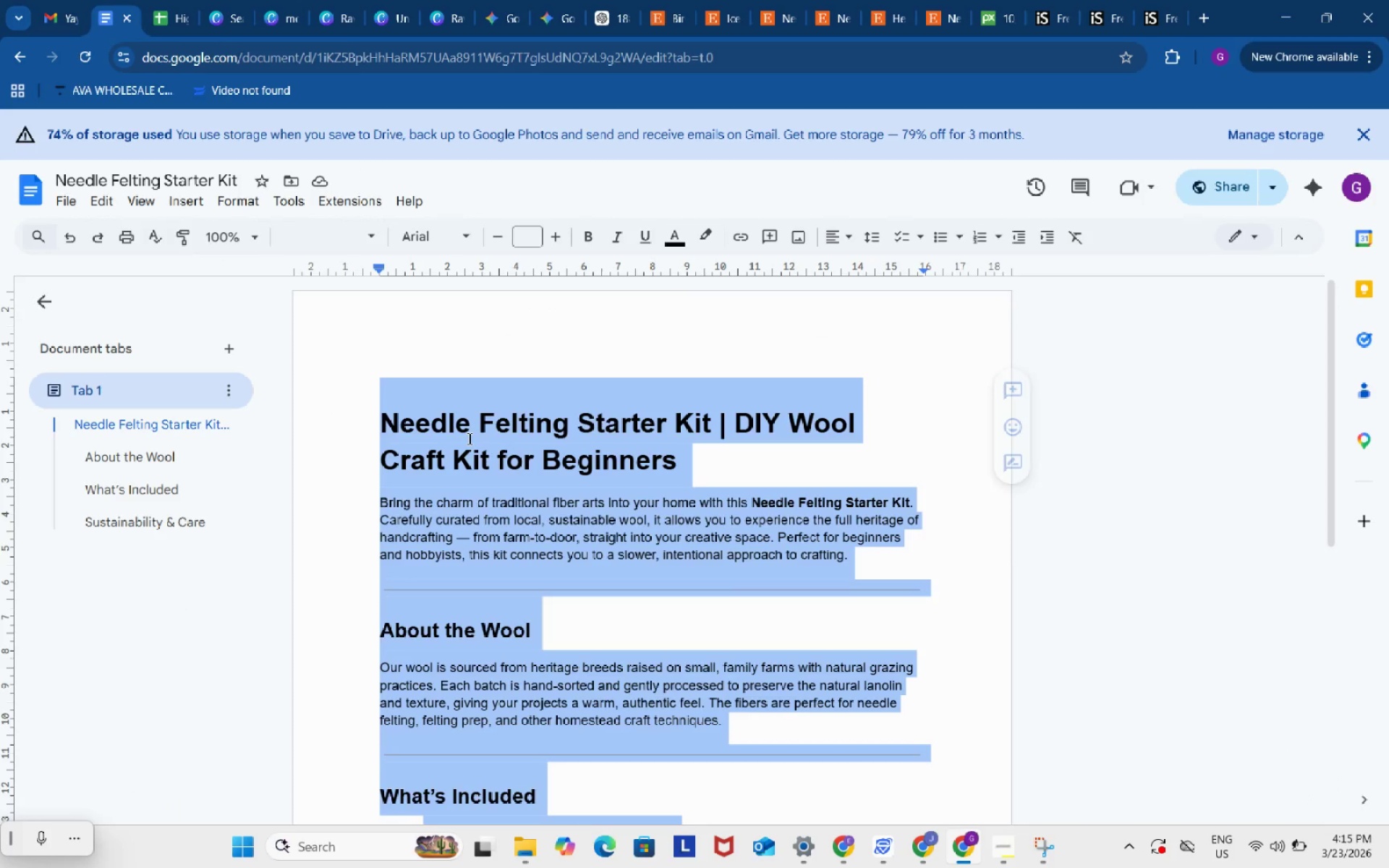 
key(Control+A)
 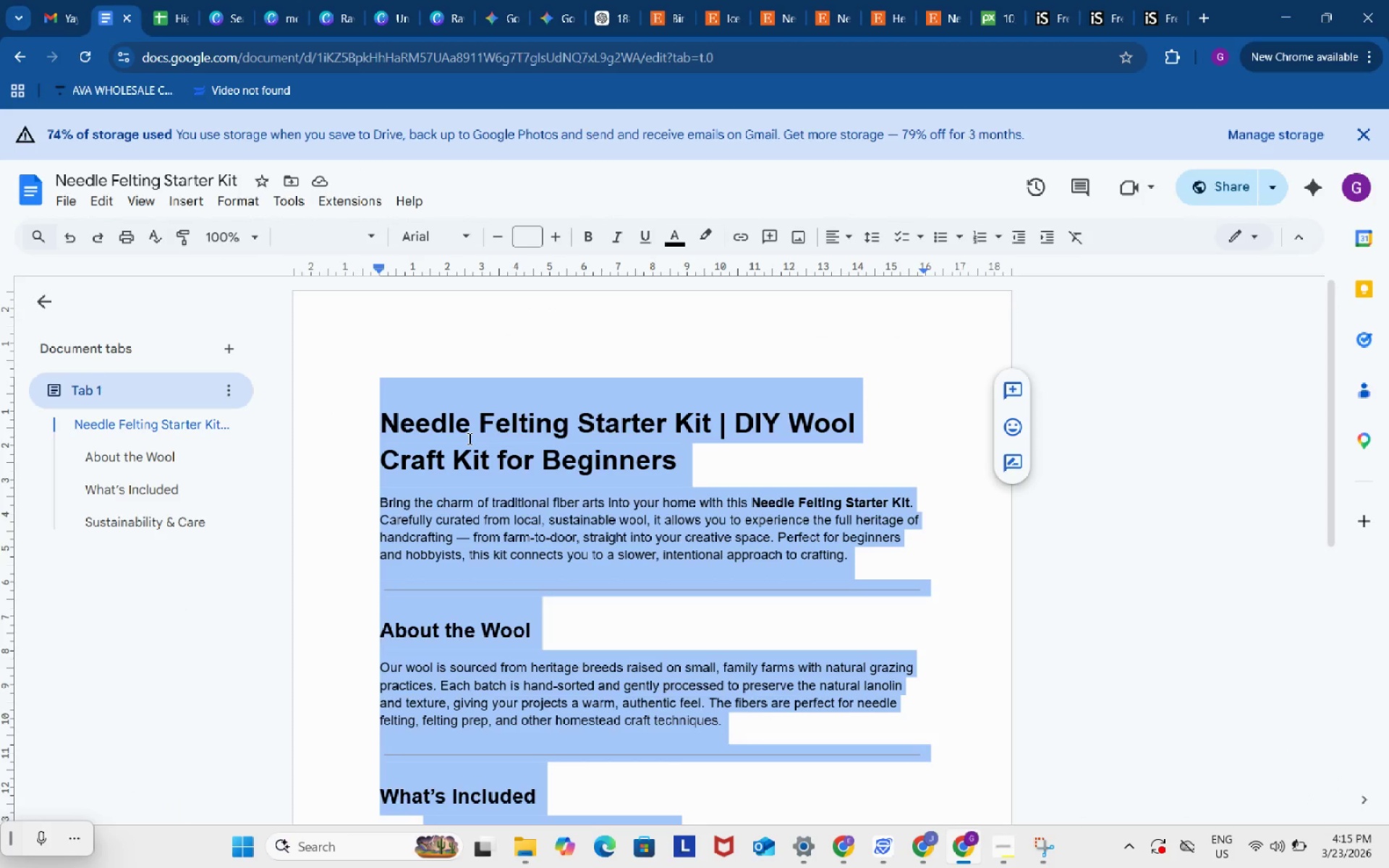 
hold_key(key=ControlLeft, duration=0.44)
 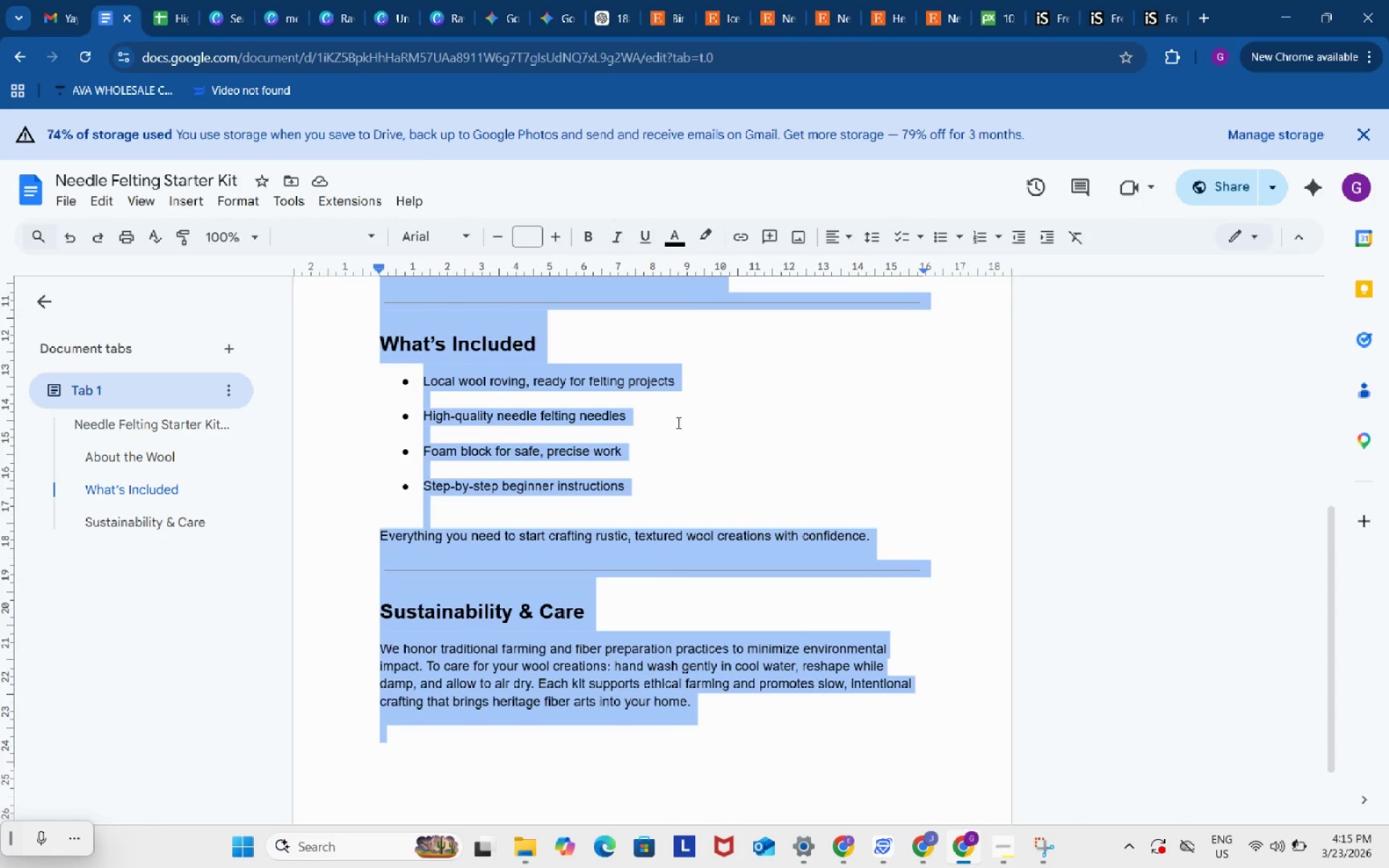 
hold_key(key=C, duration=0.31)
 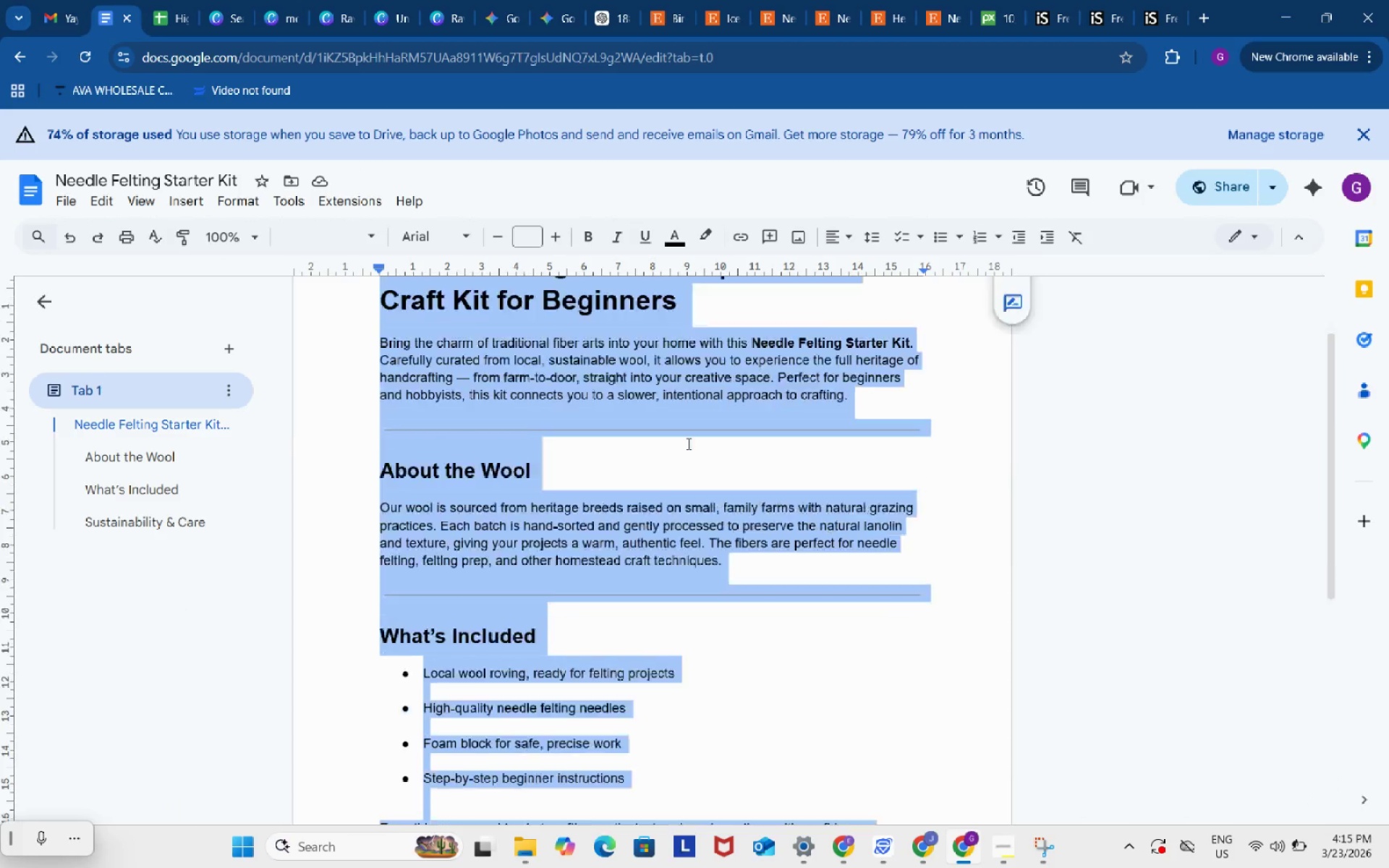 
scroll: coordinate [687, 443], scroll_direction: down, amount: 5.0
 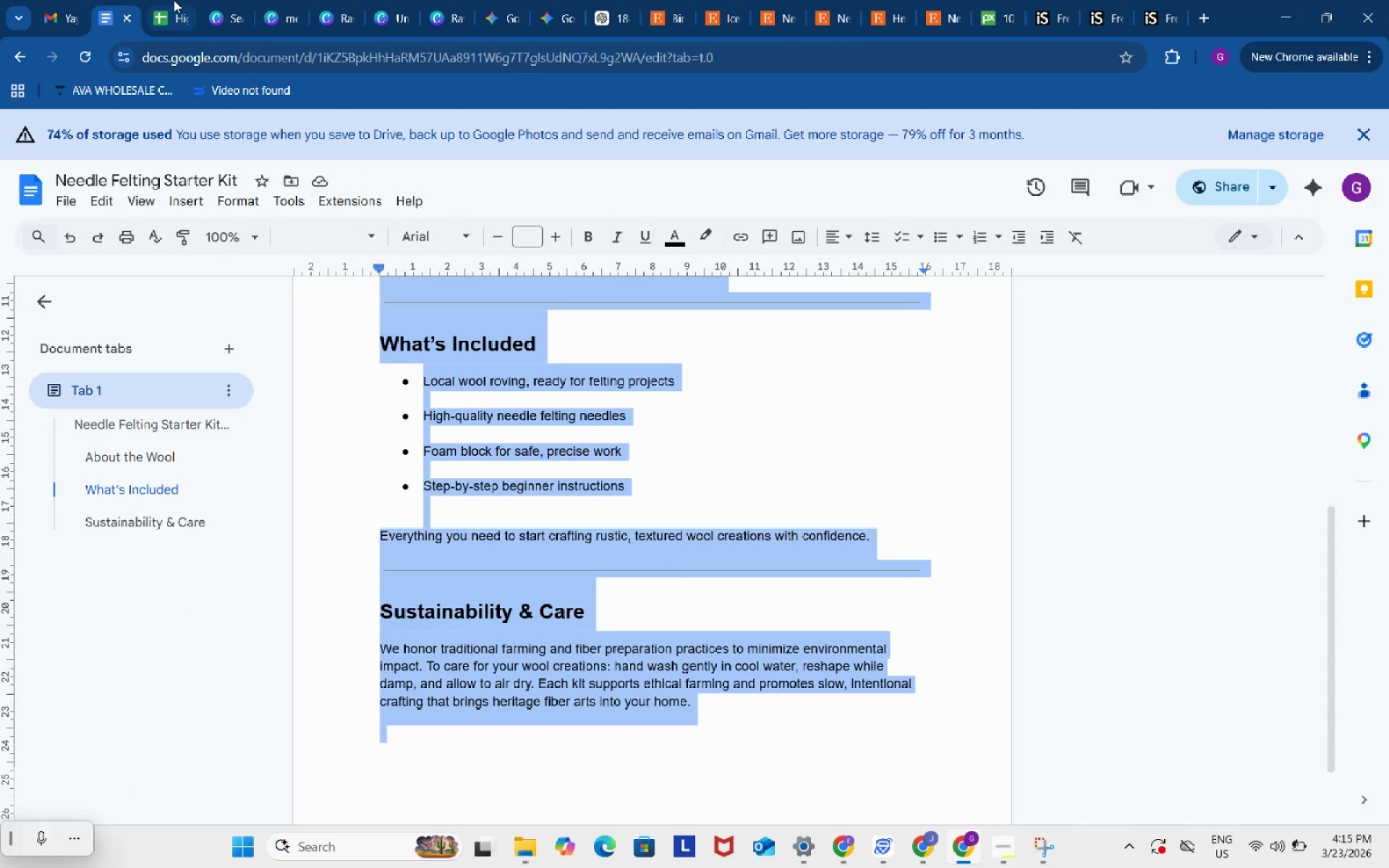 
left_click([169, 0])
 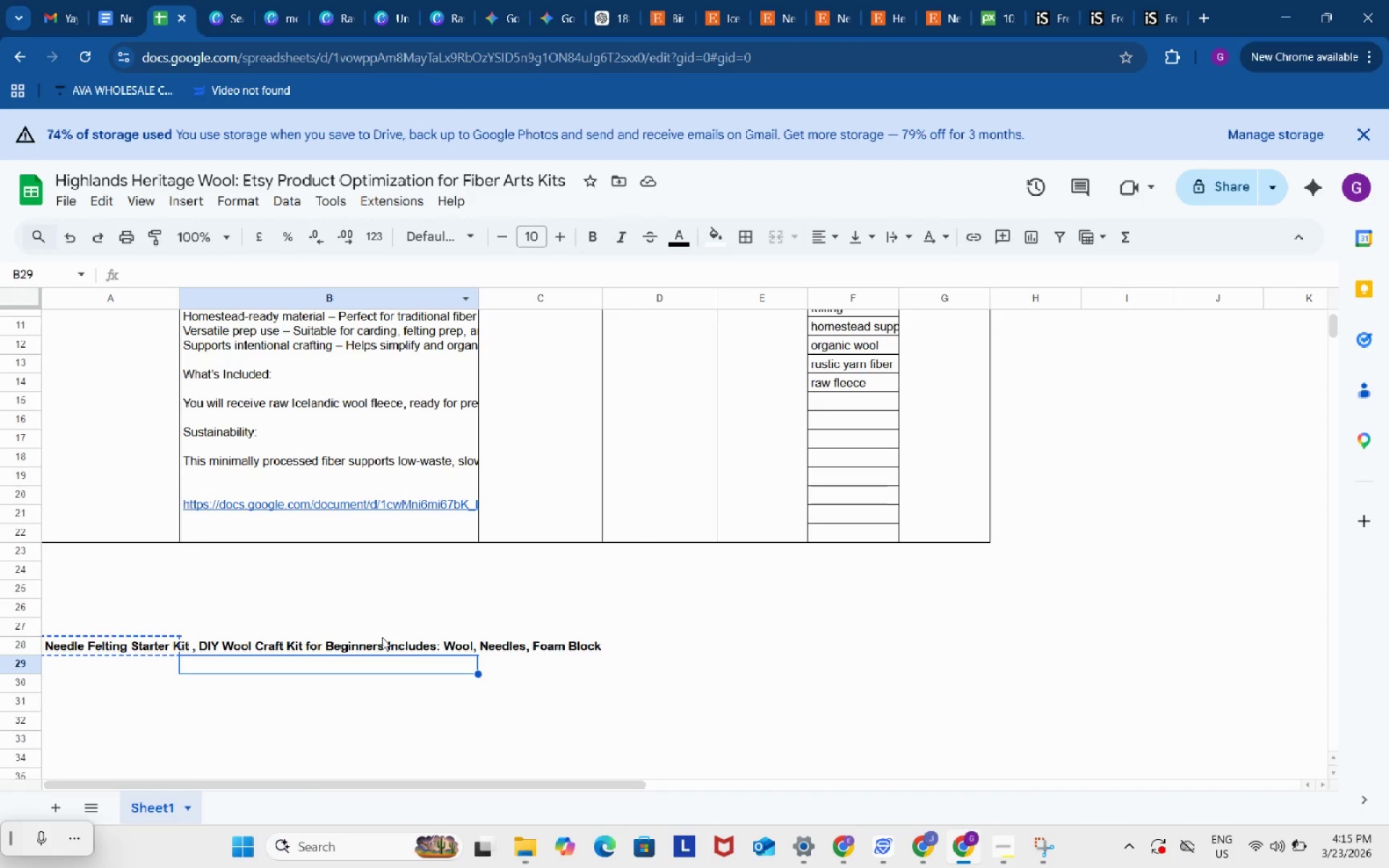 
left_click([382, 637])
 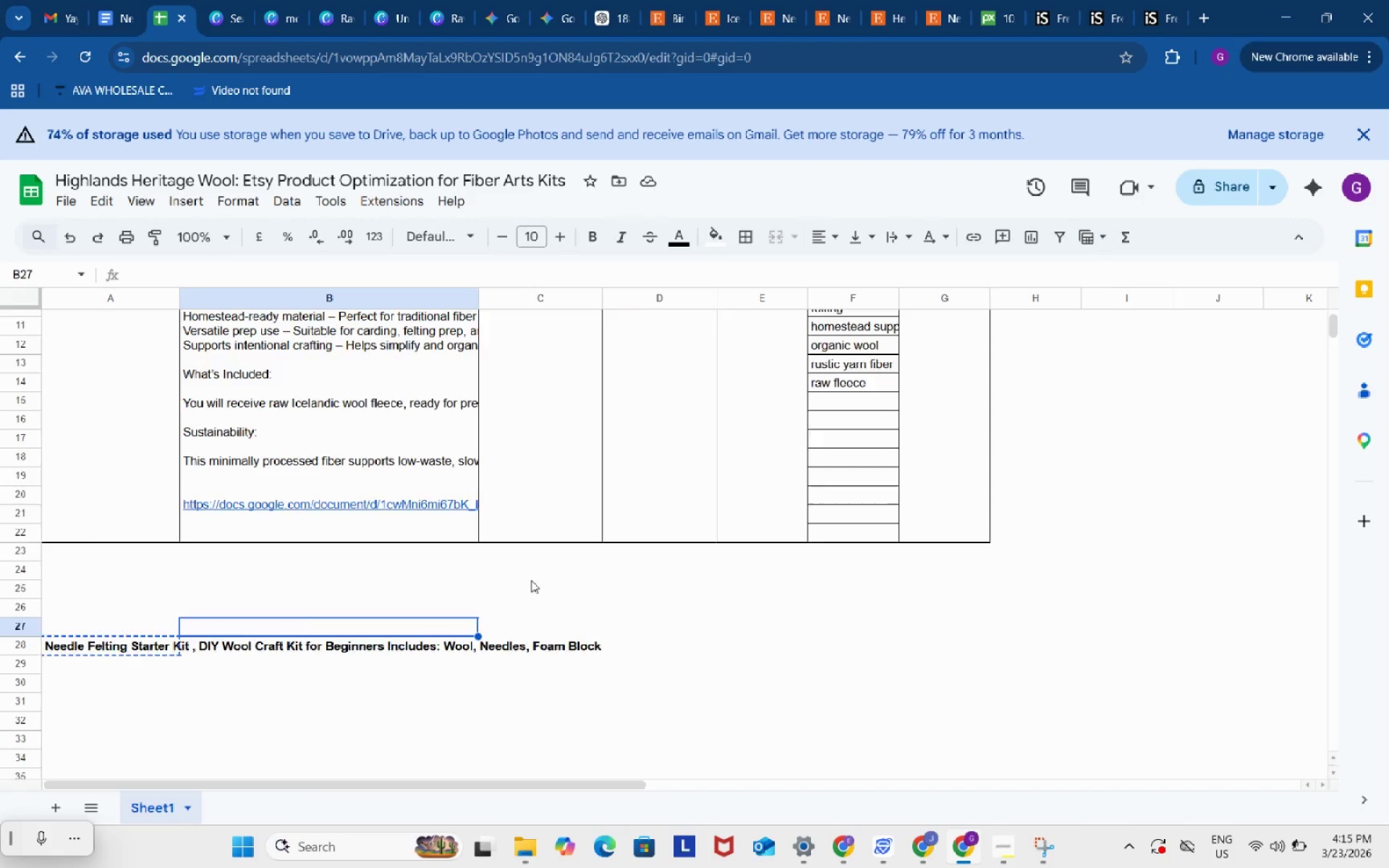 
scroll: coordinate [531, 580], scroll_direction: down, amount: 3.0
 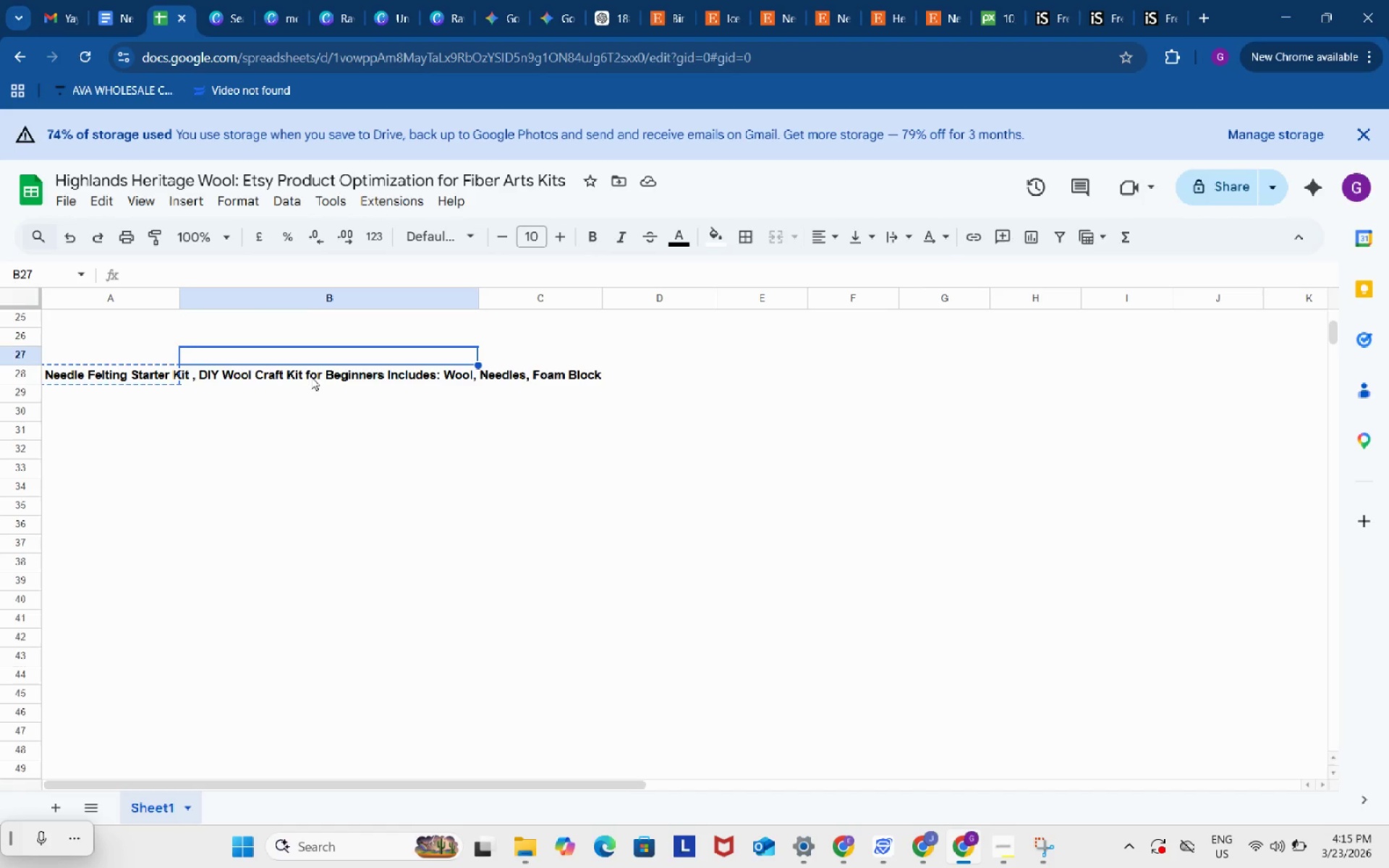 
left_click_drag(start_coordinate=[311, 377], to_coordinate=[321, 575])
 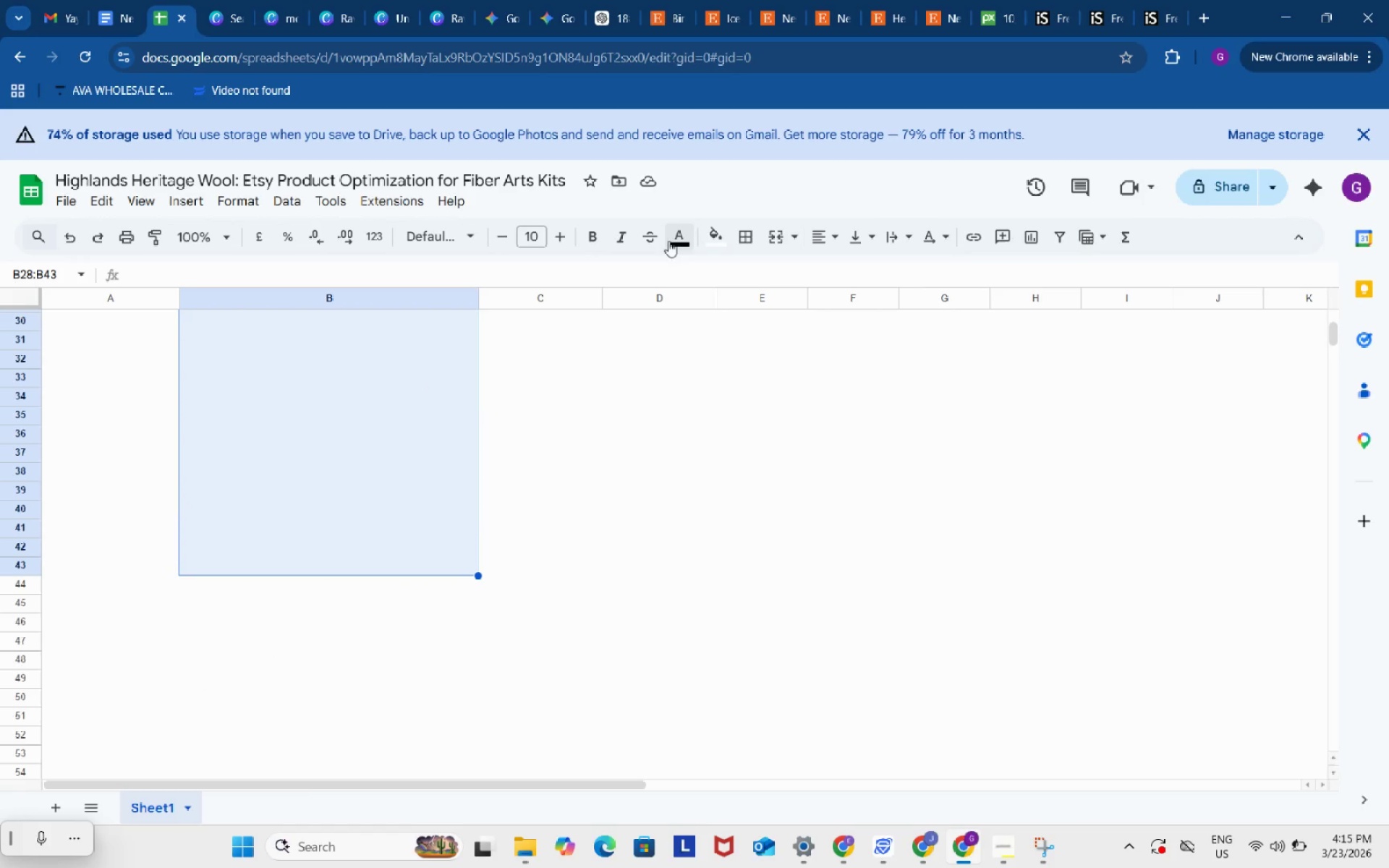 
scroll: coordinate [330, 742], scroll_direction: down, amount: 1.0
 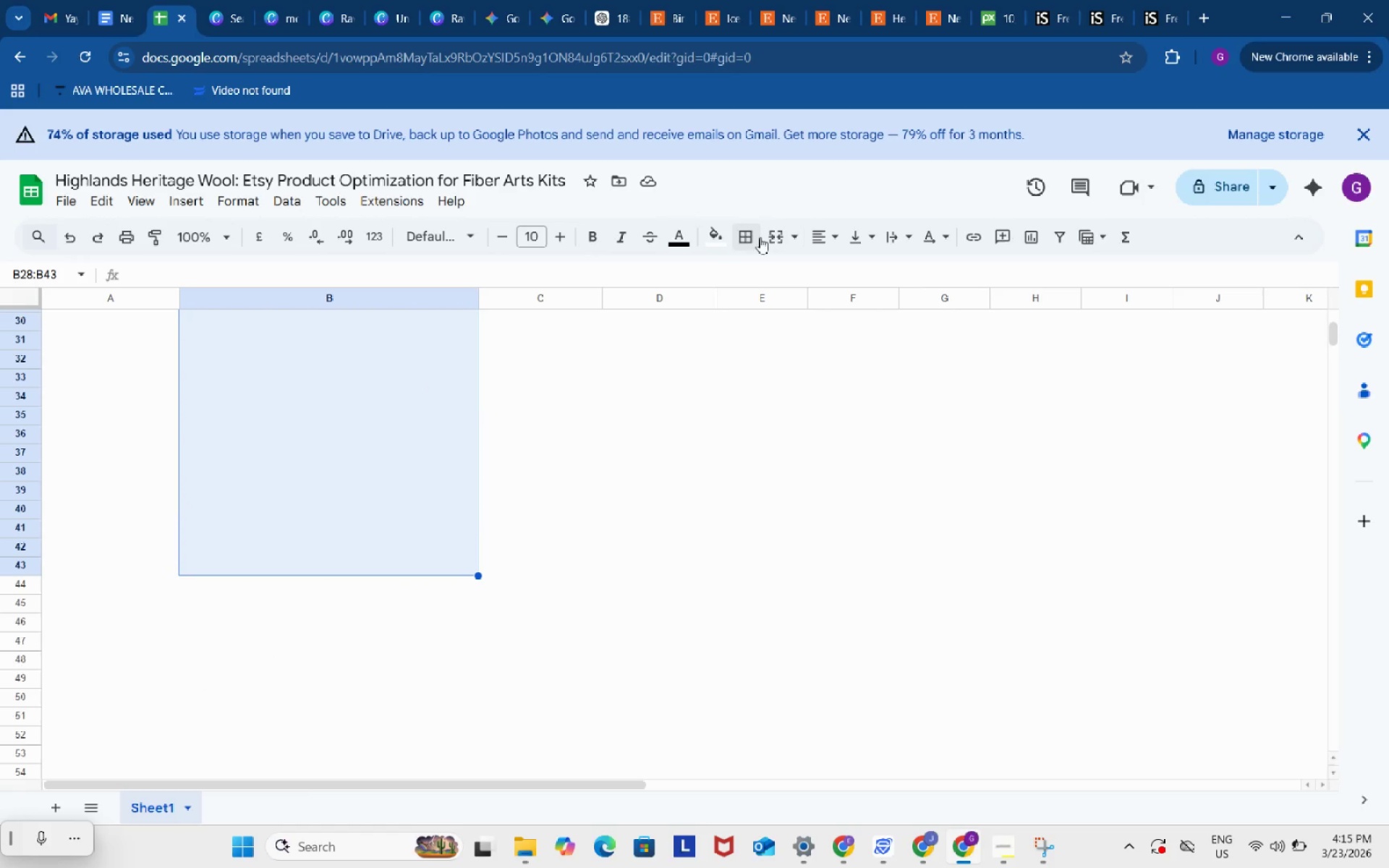 
left_click([772, 234])
 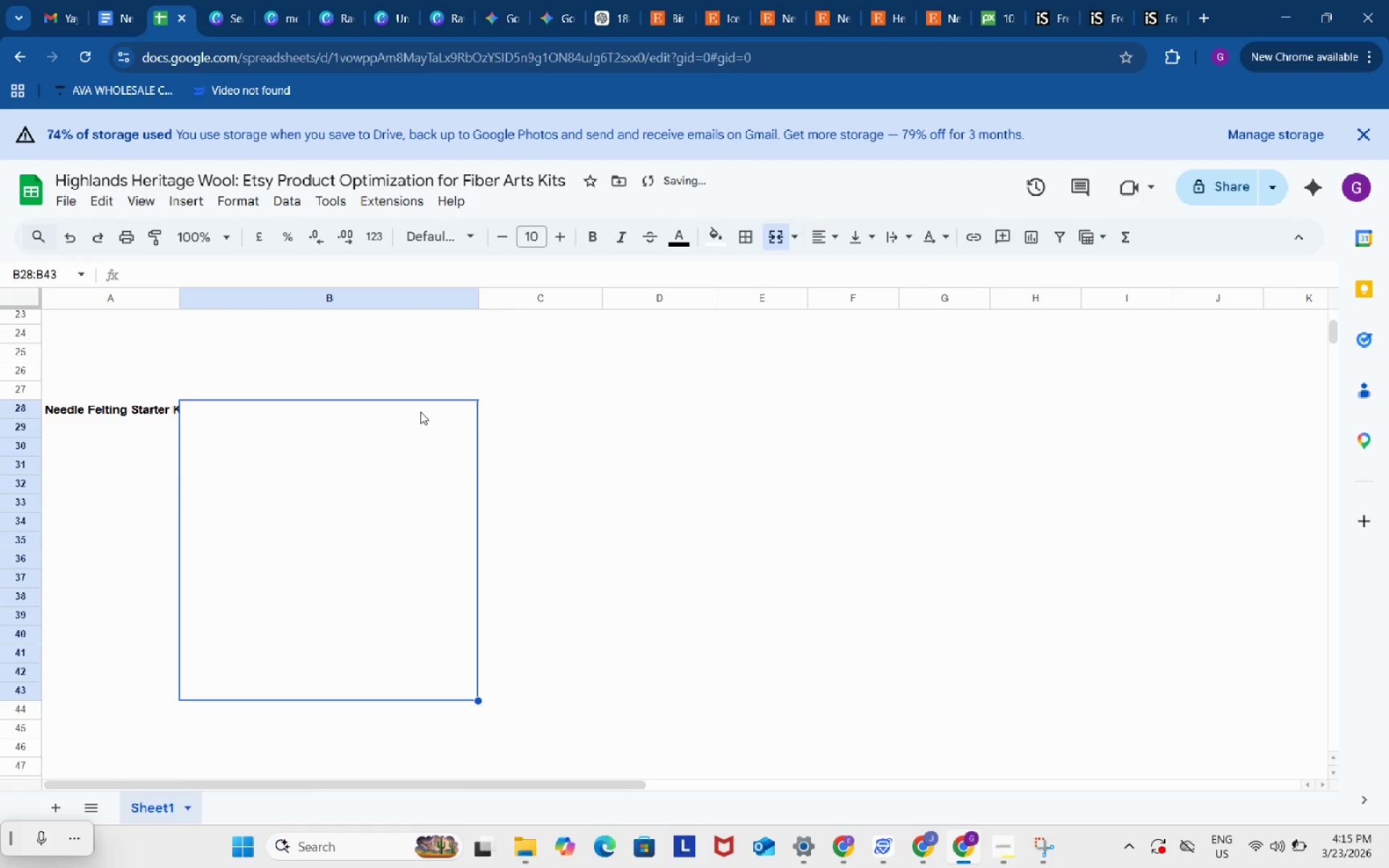 
scroll: coordinate [420, 412], scroll_direction: up, amount: 2.0
 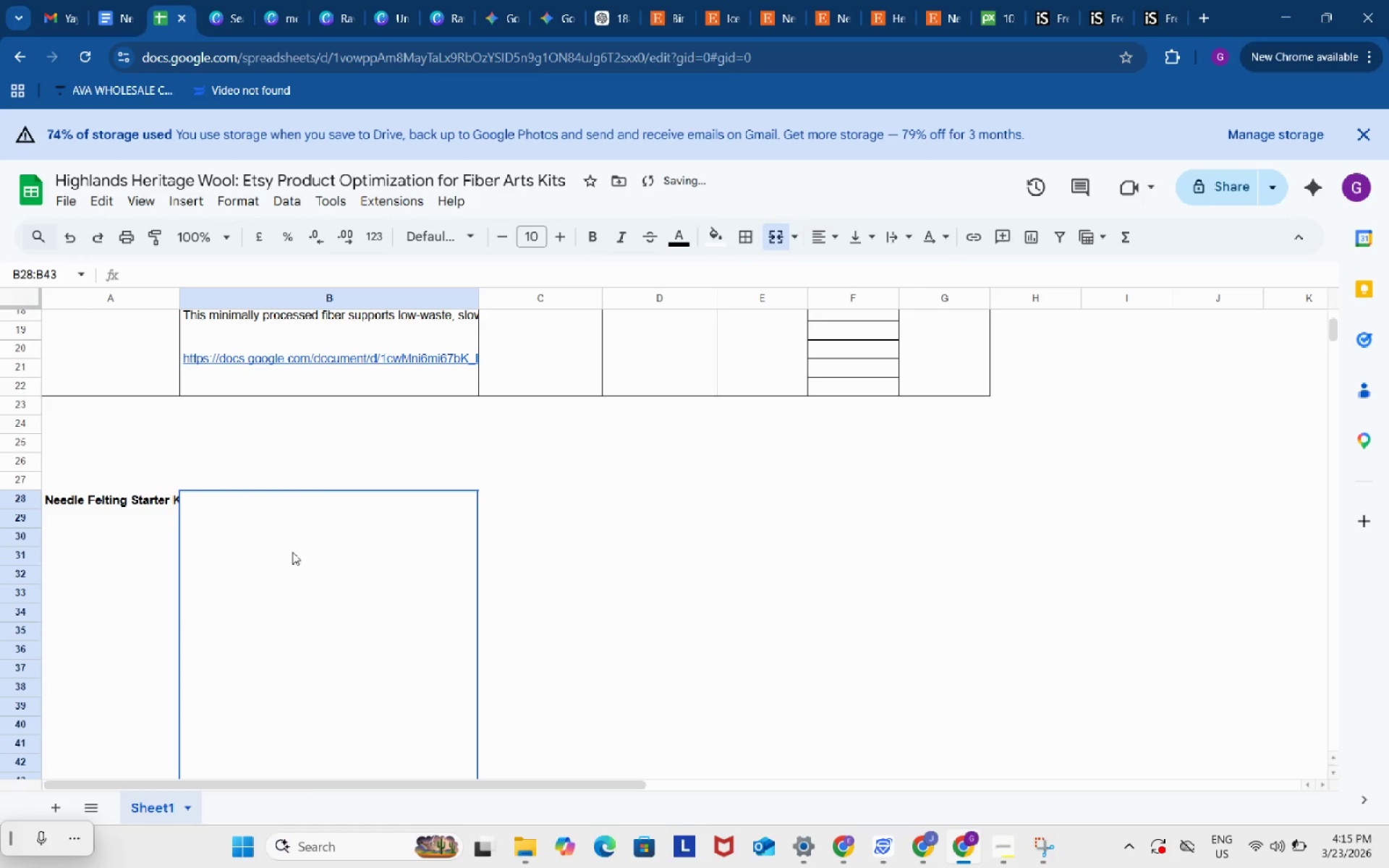 
double_click([292, 552])
 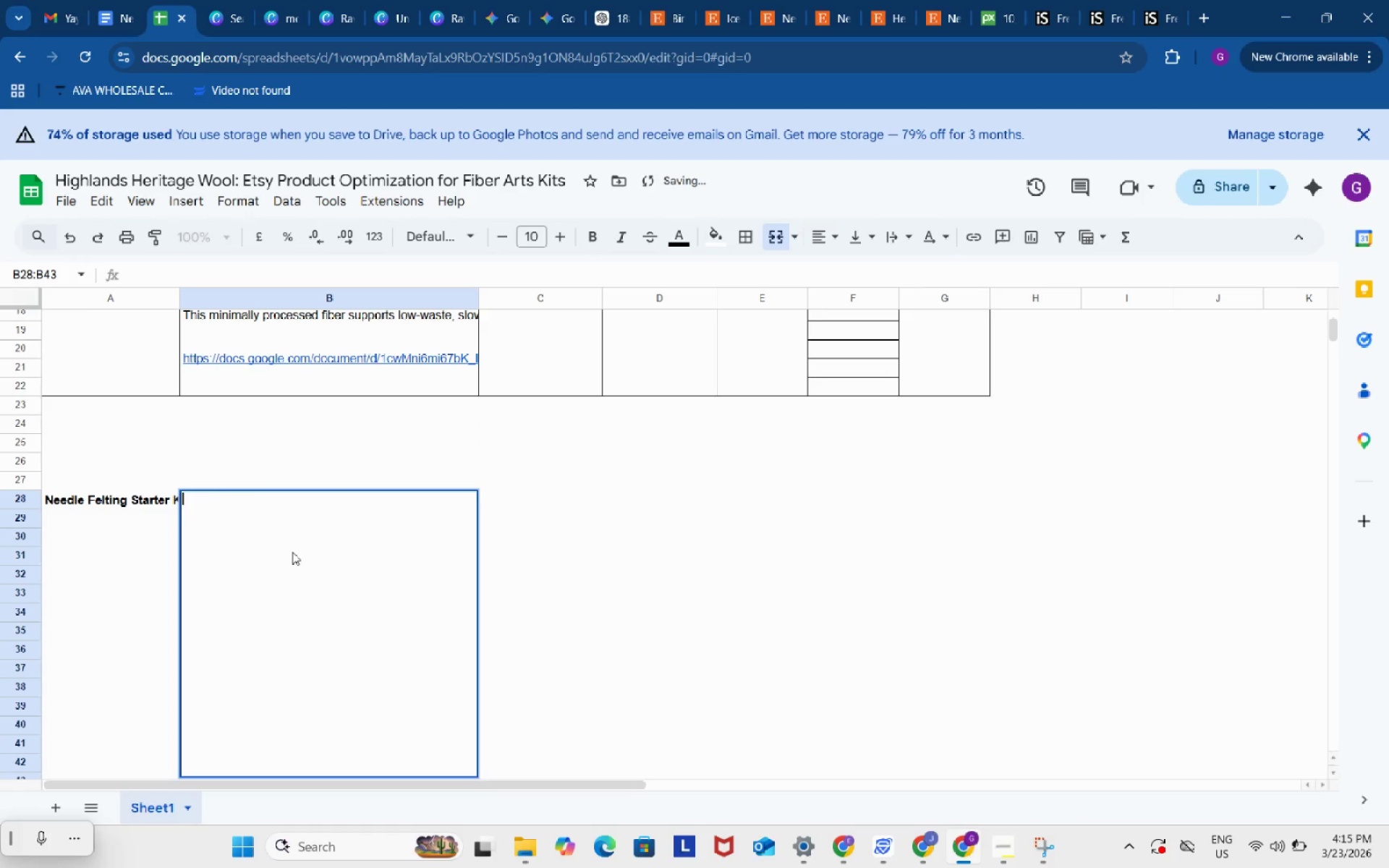 
key(Control+ControlLeft)
 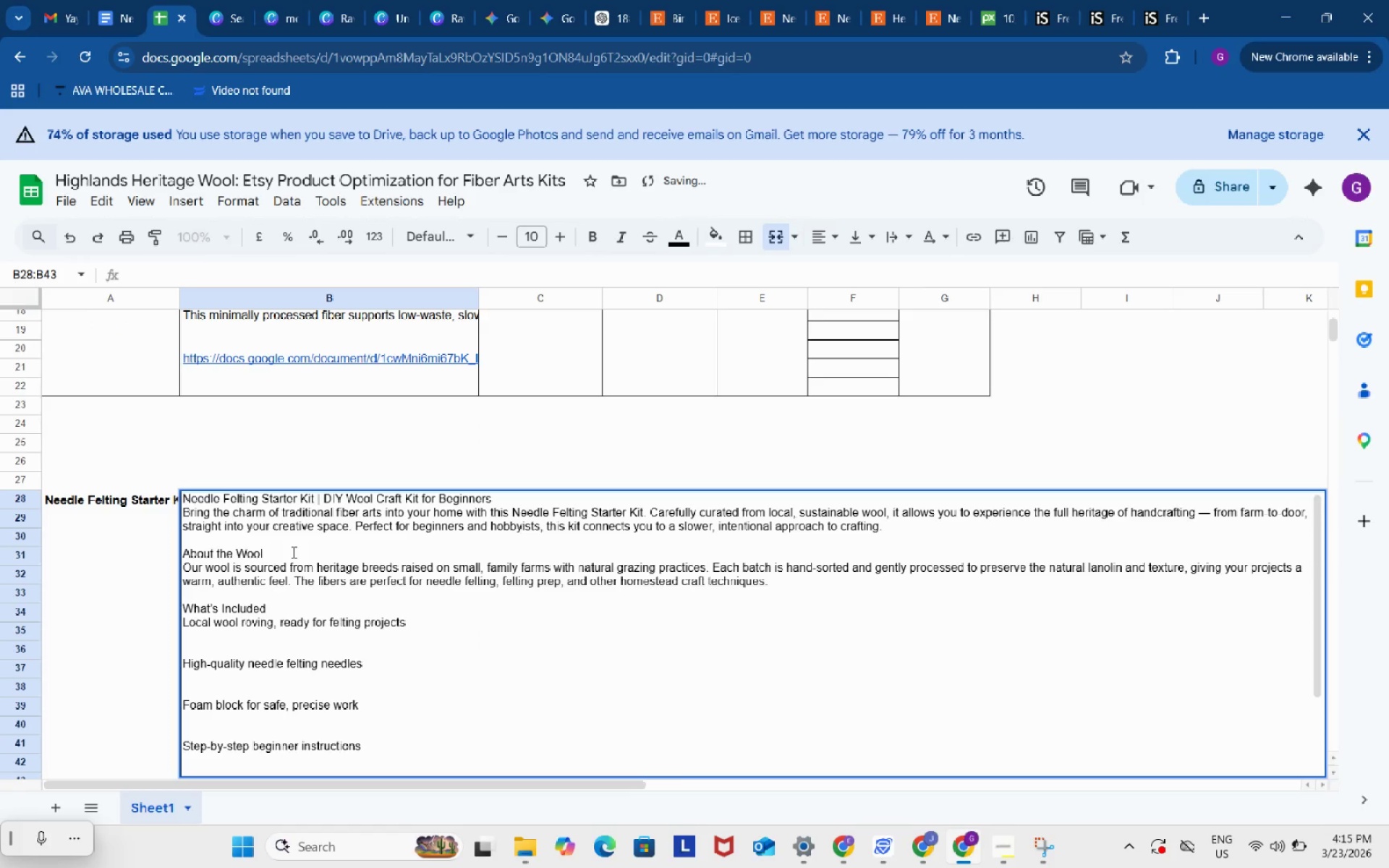 
key(Control+V)
 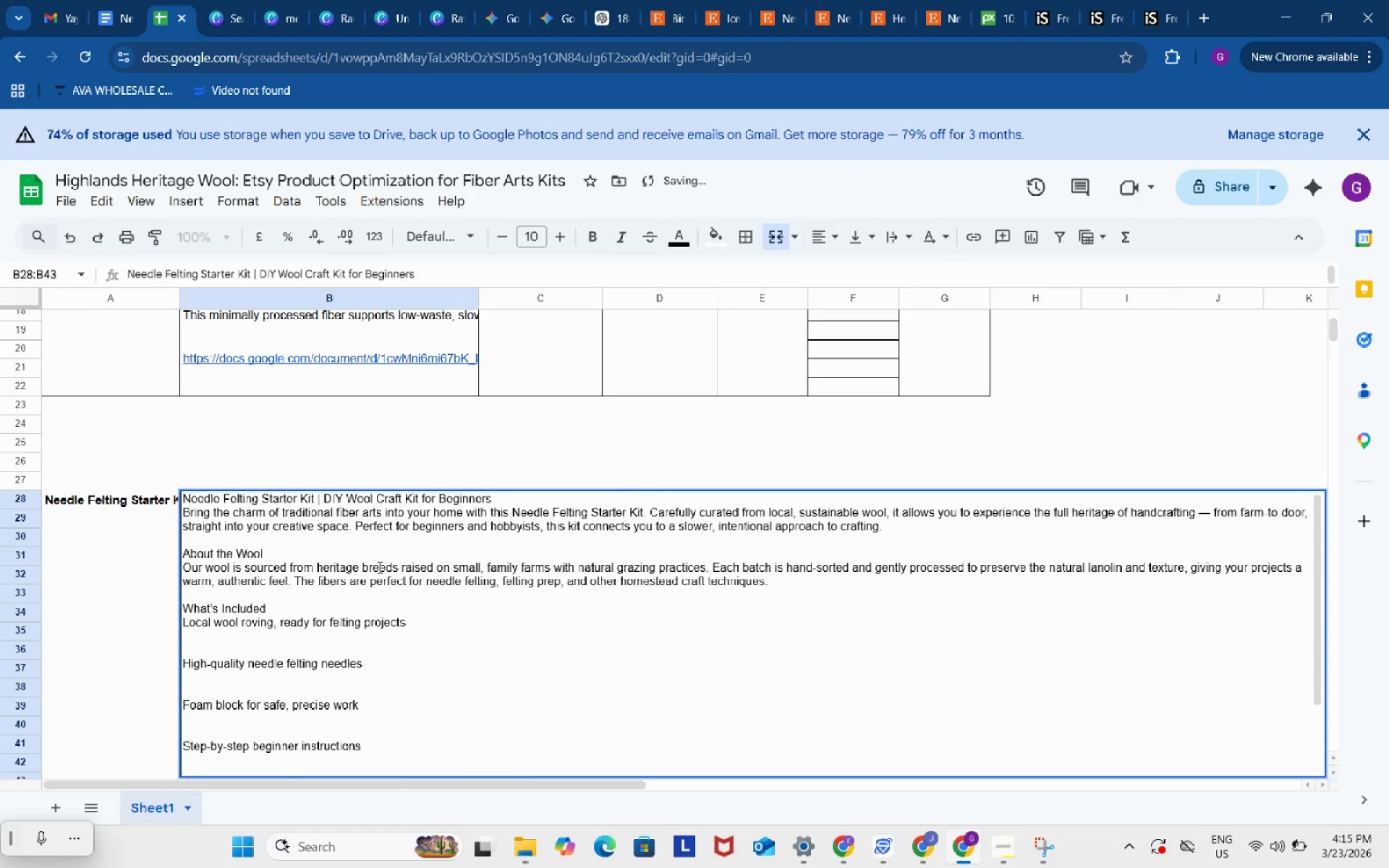 
scroll: coordinate [378, 567], scroll_direction: down, amount: 2.0
 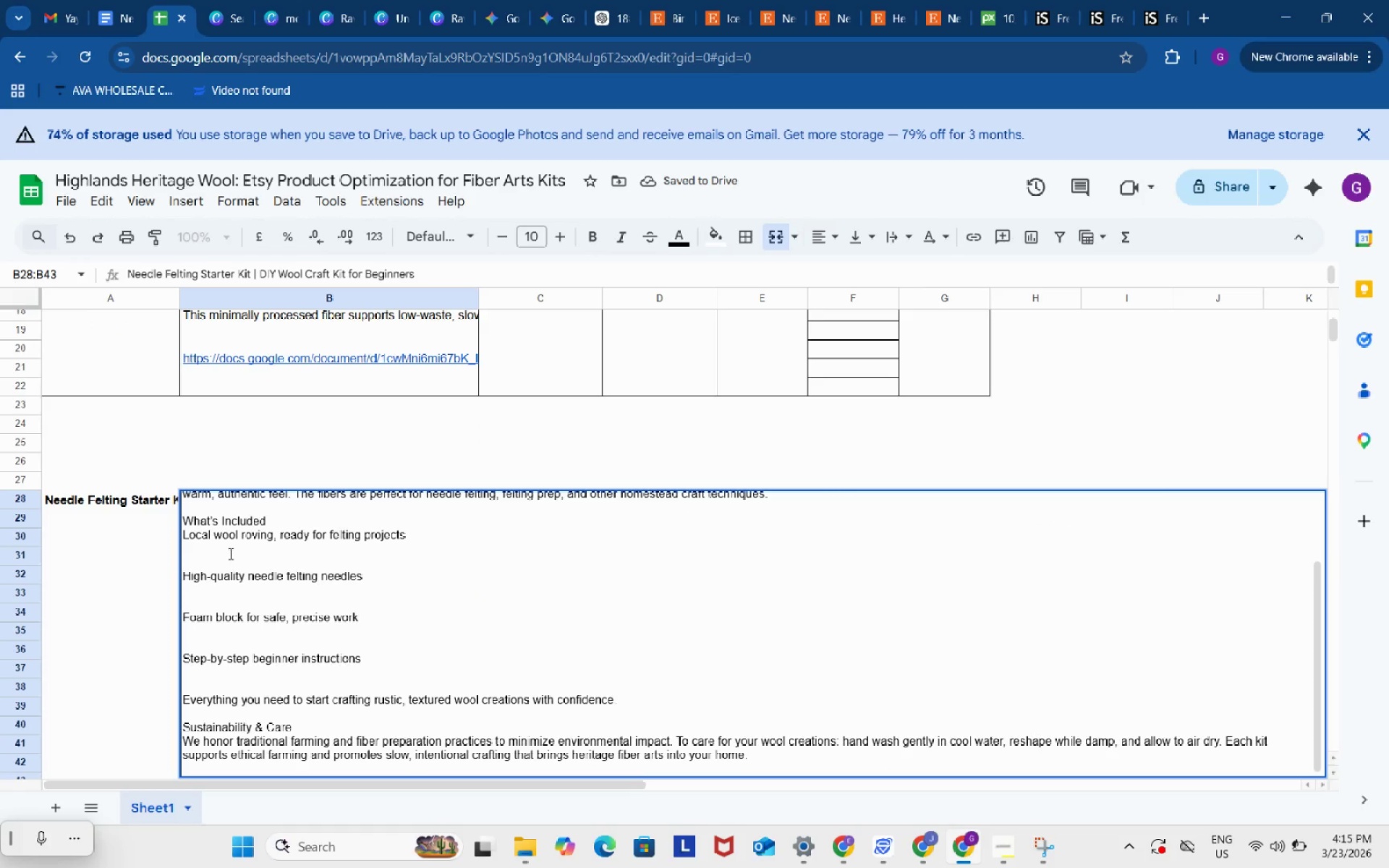 
left_click([222, 550])
 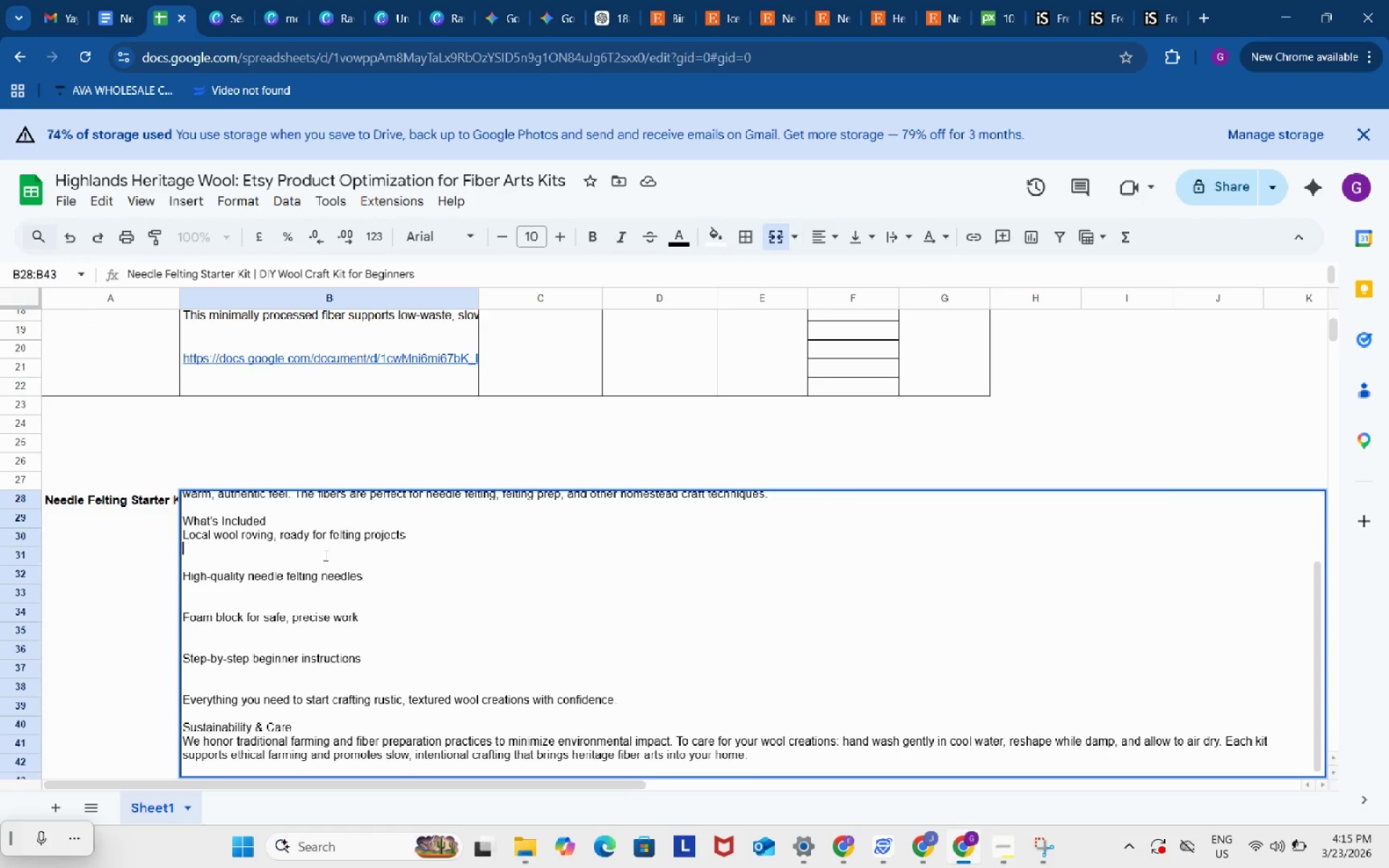 
key(Backspace)
 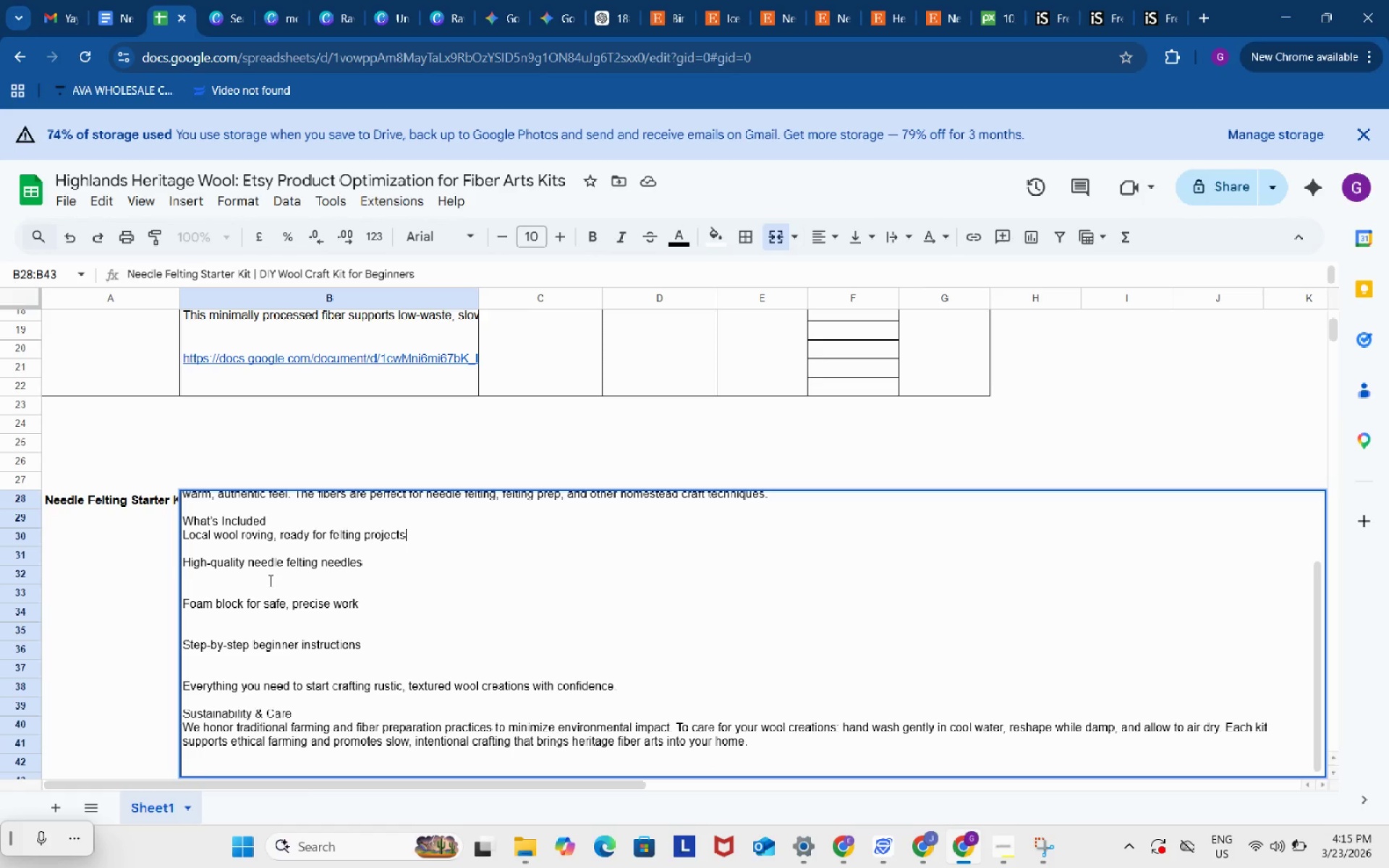 
left_click([269, 580])
 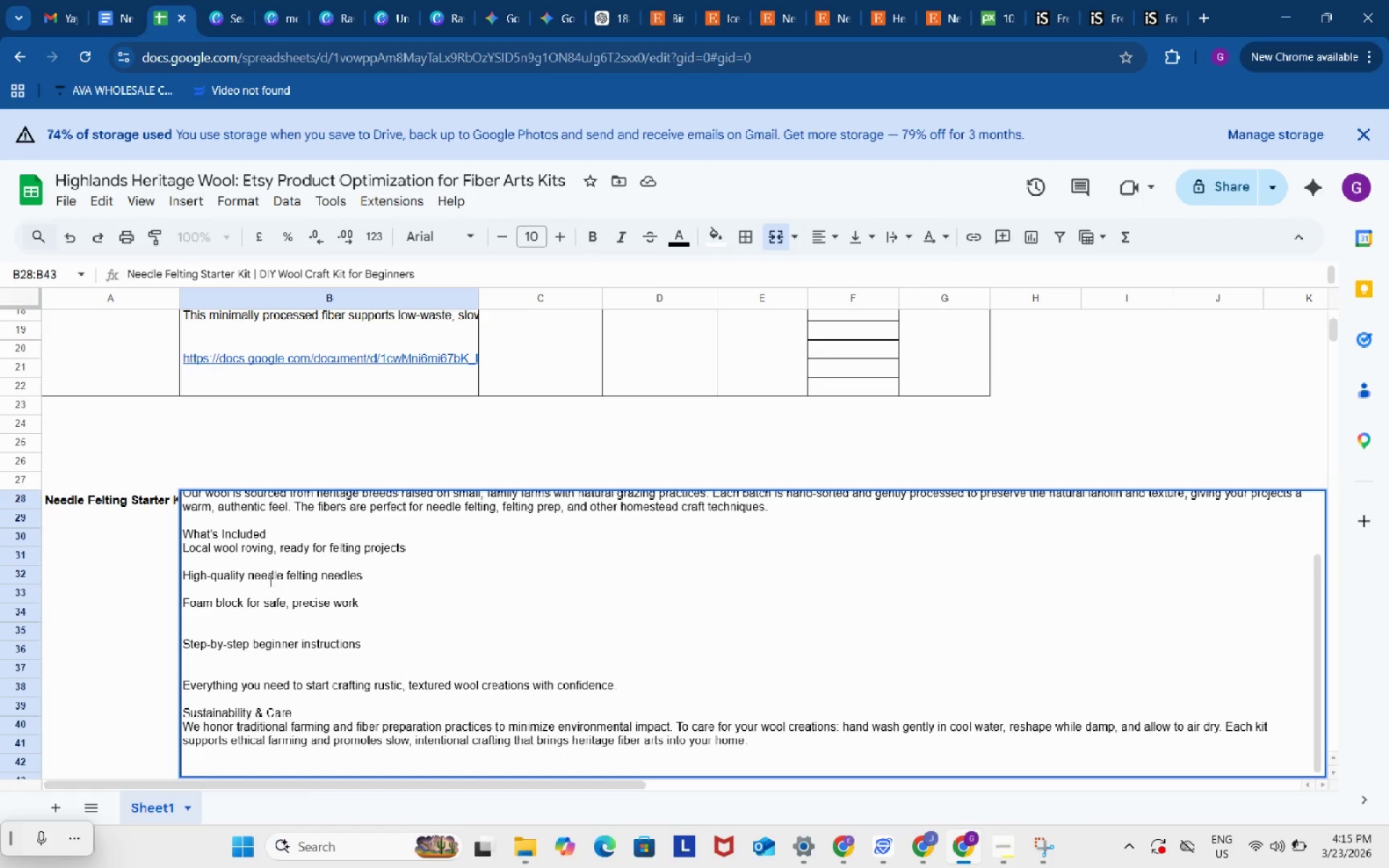 
key(Backspace)
 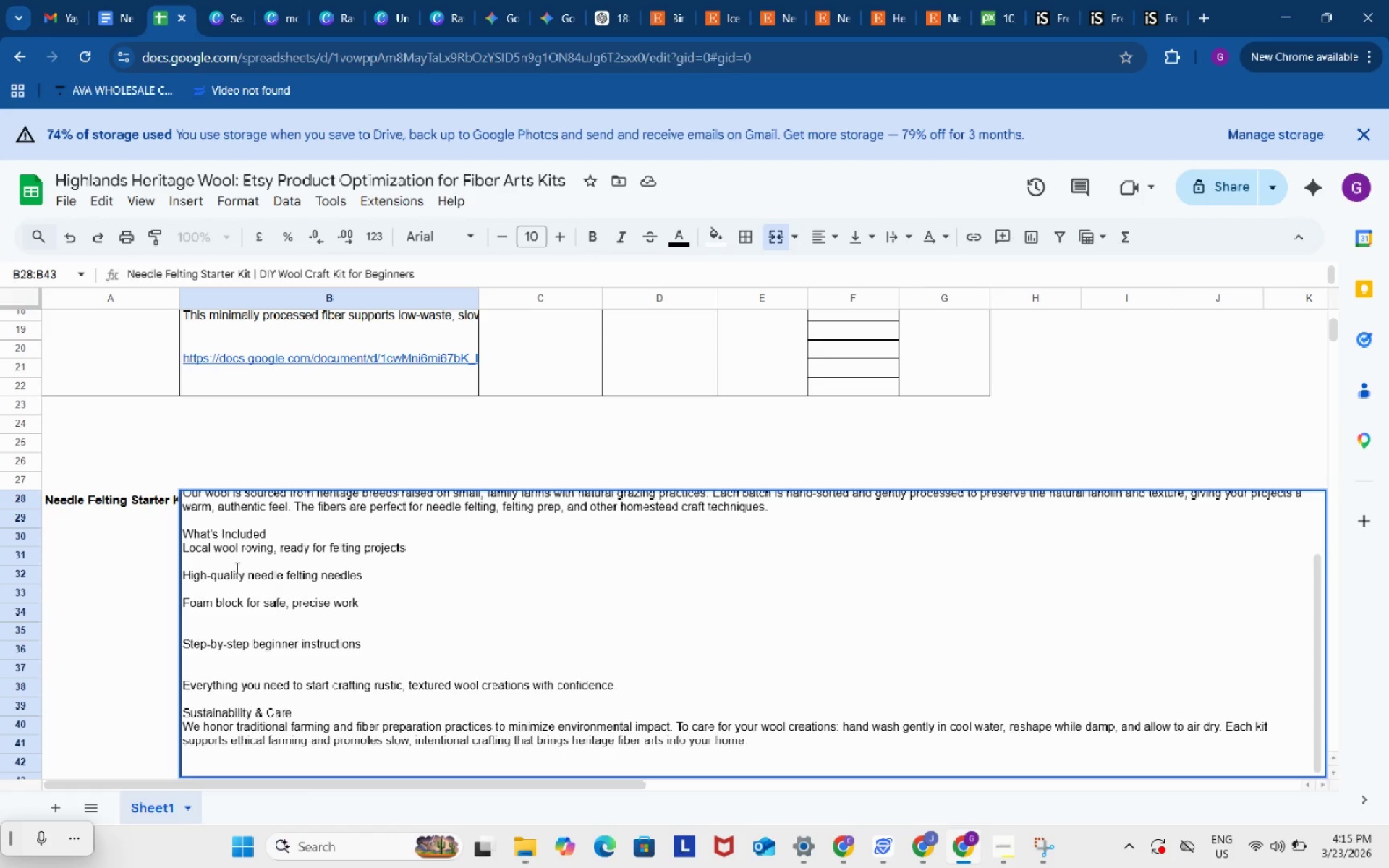 
left_click([222, 562])
 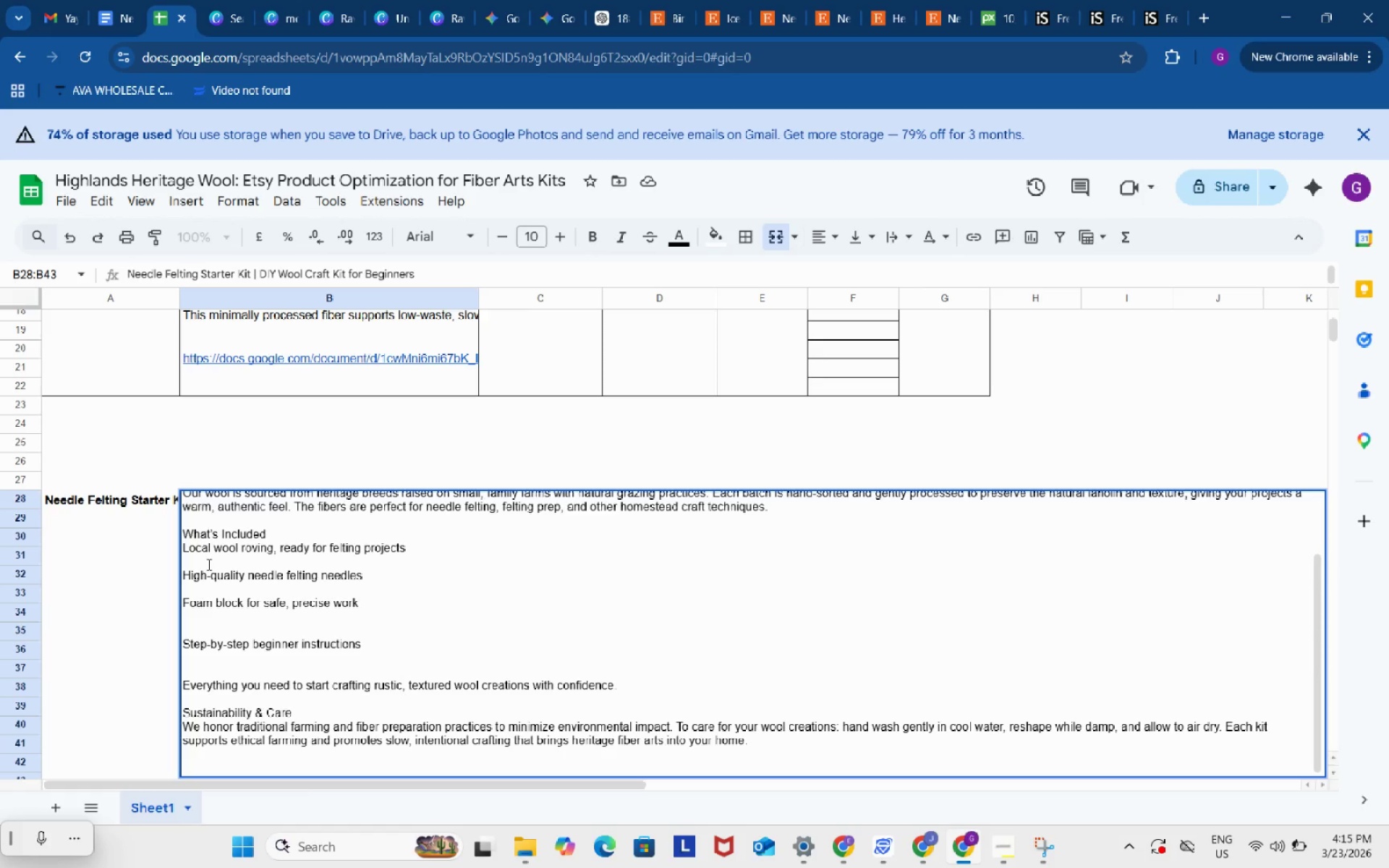 
key(Backspace)
 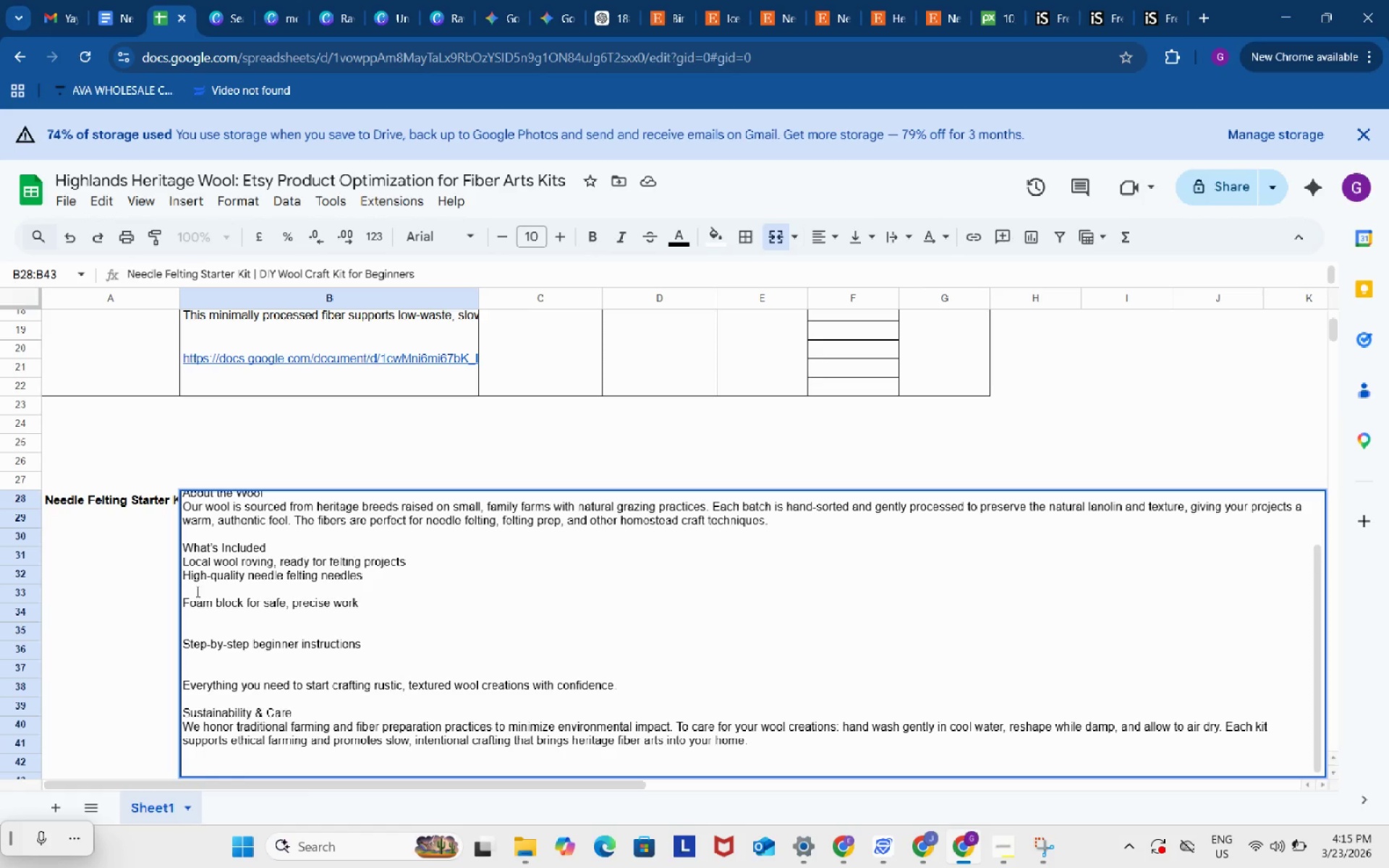 
left_click([195, 584])
 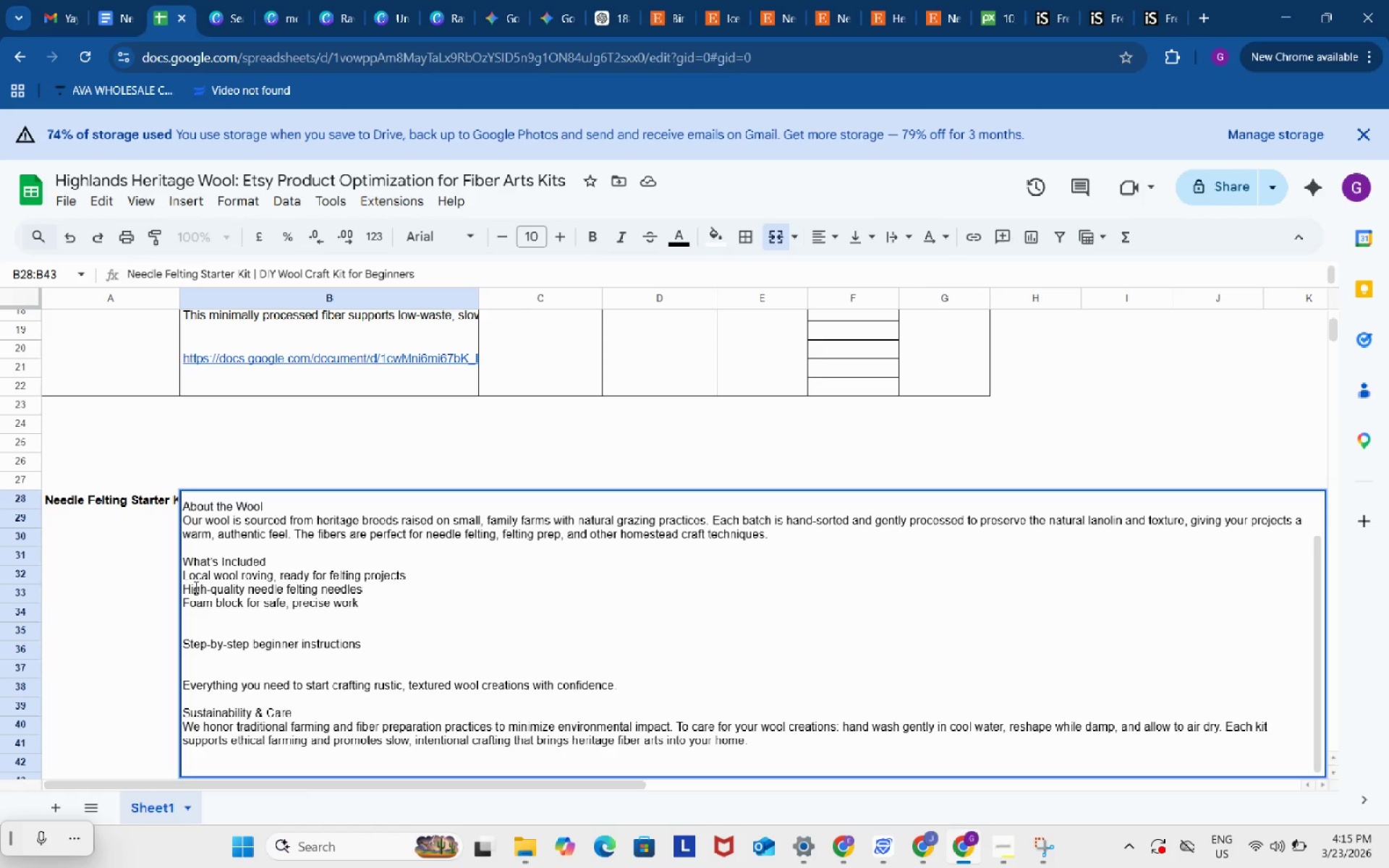 
key(Backspace)
 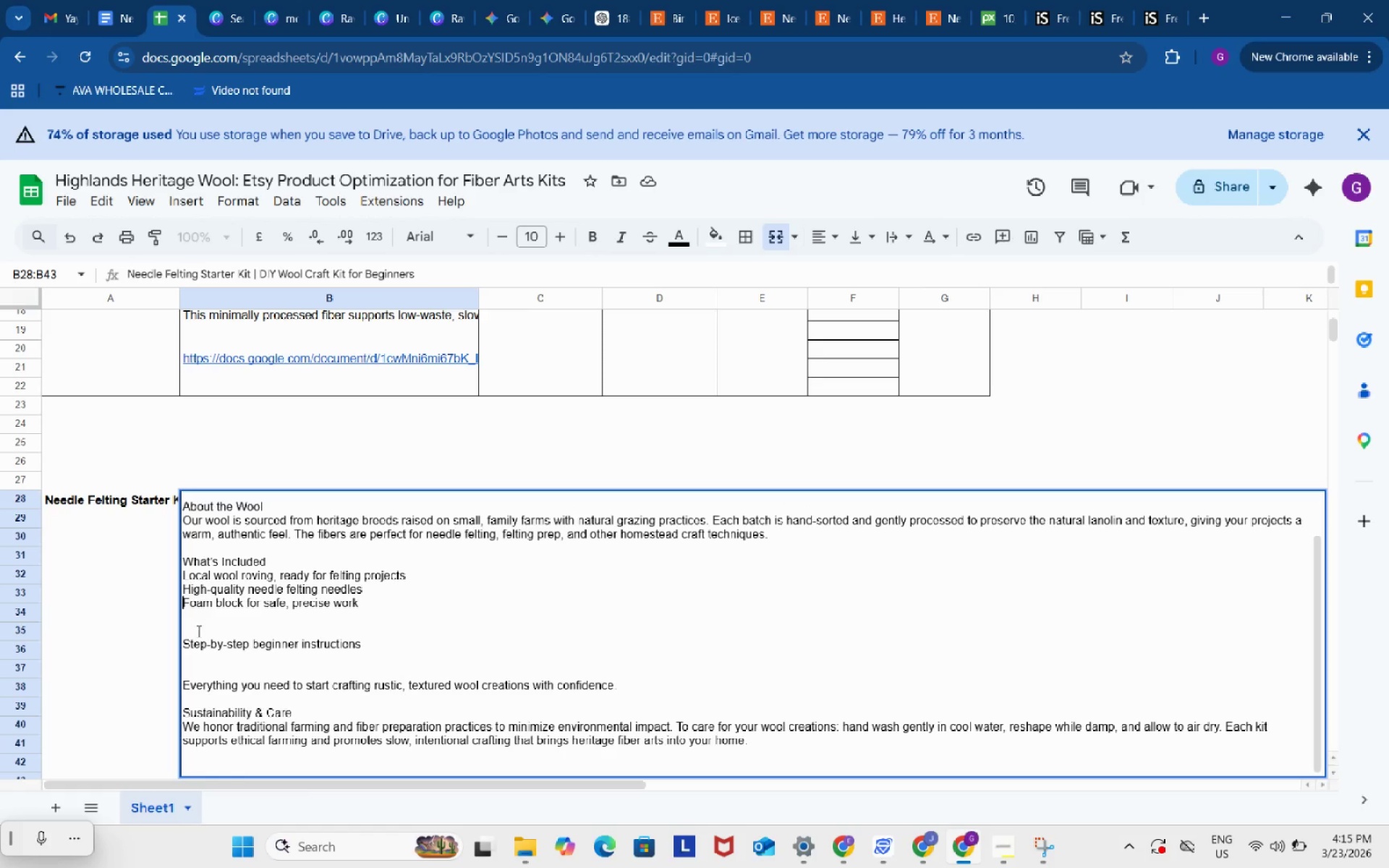 
left_click([197, 631])
 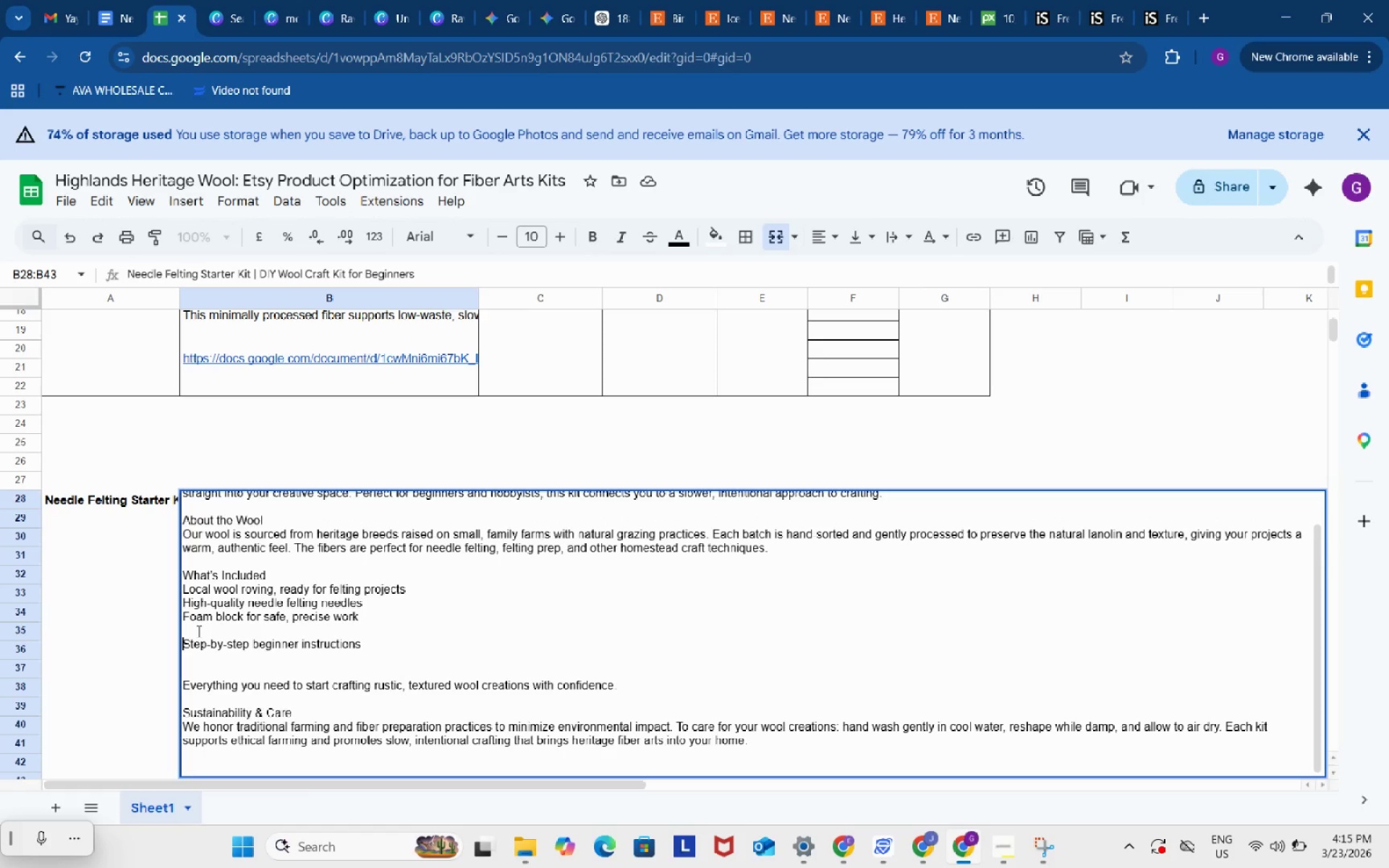 
key(Backspace)
 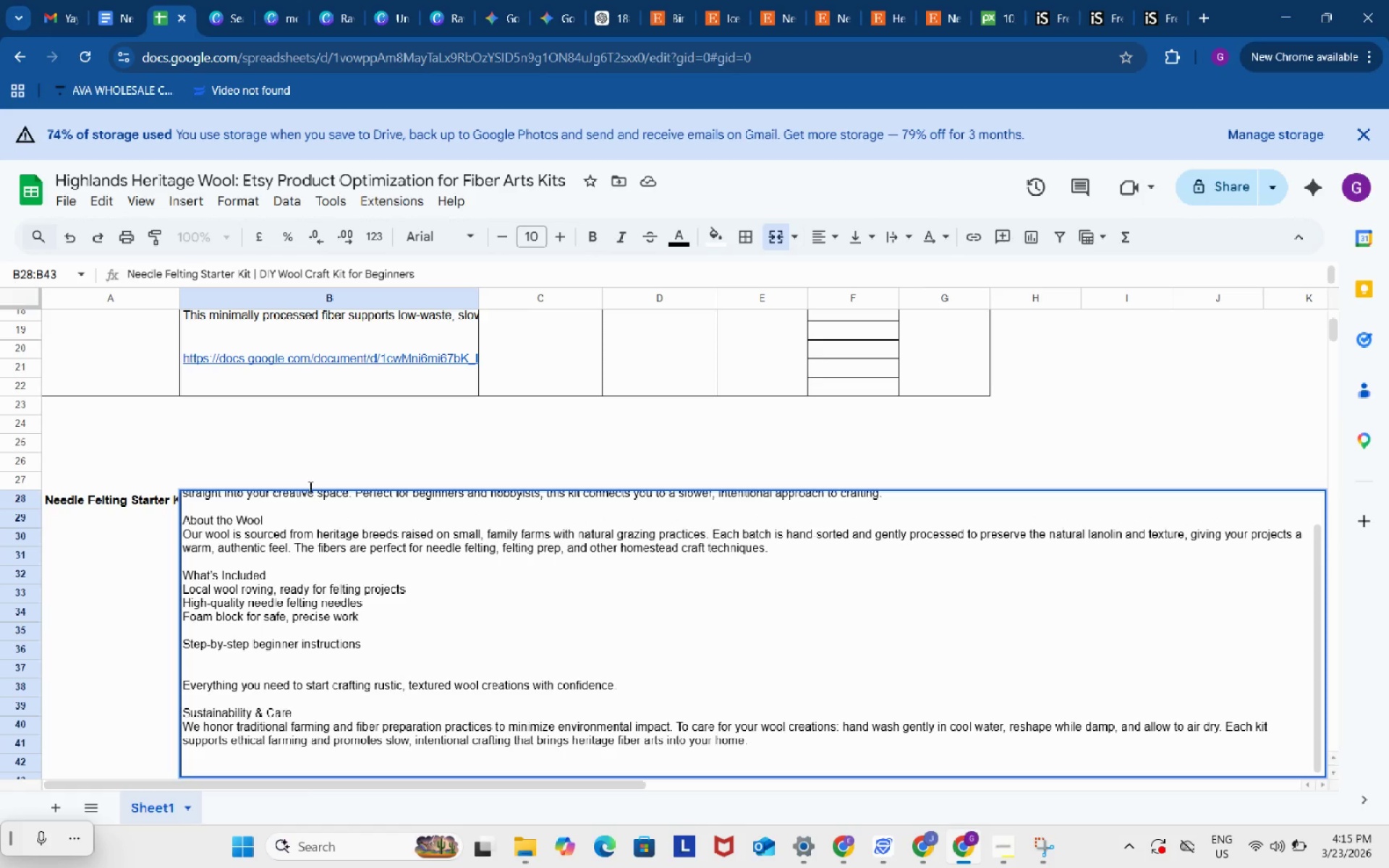 
left_click([113, 0])
 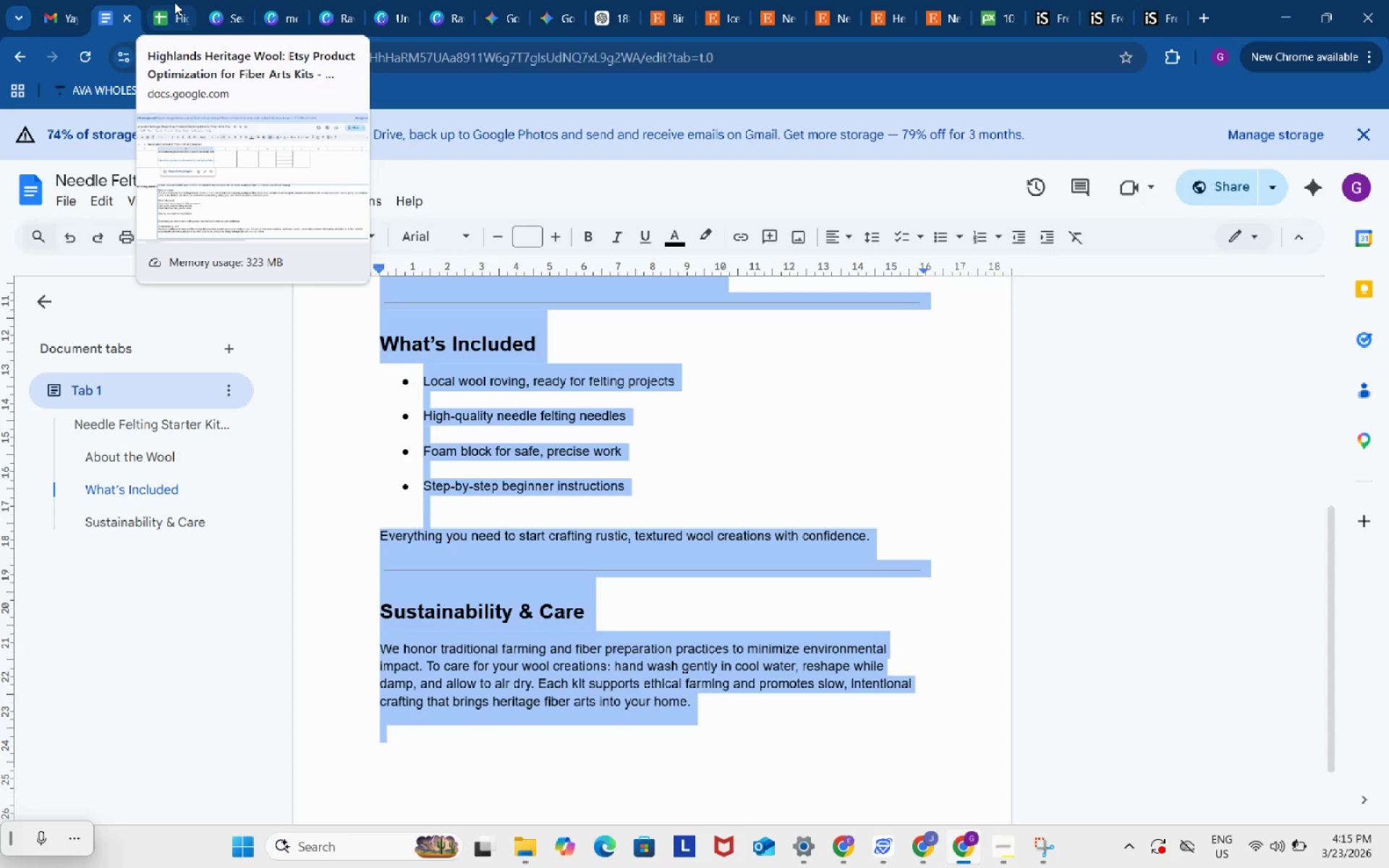 
left_click([173, 2])
 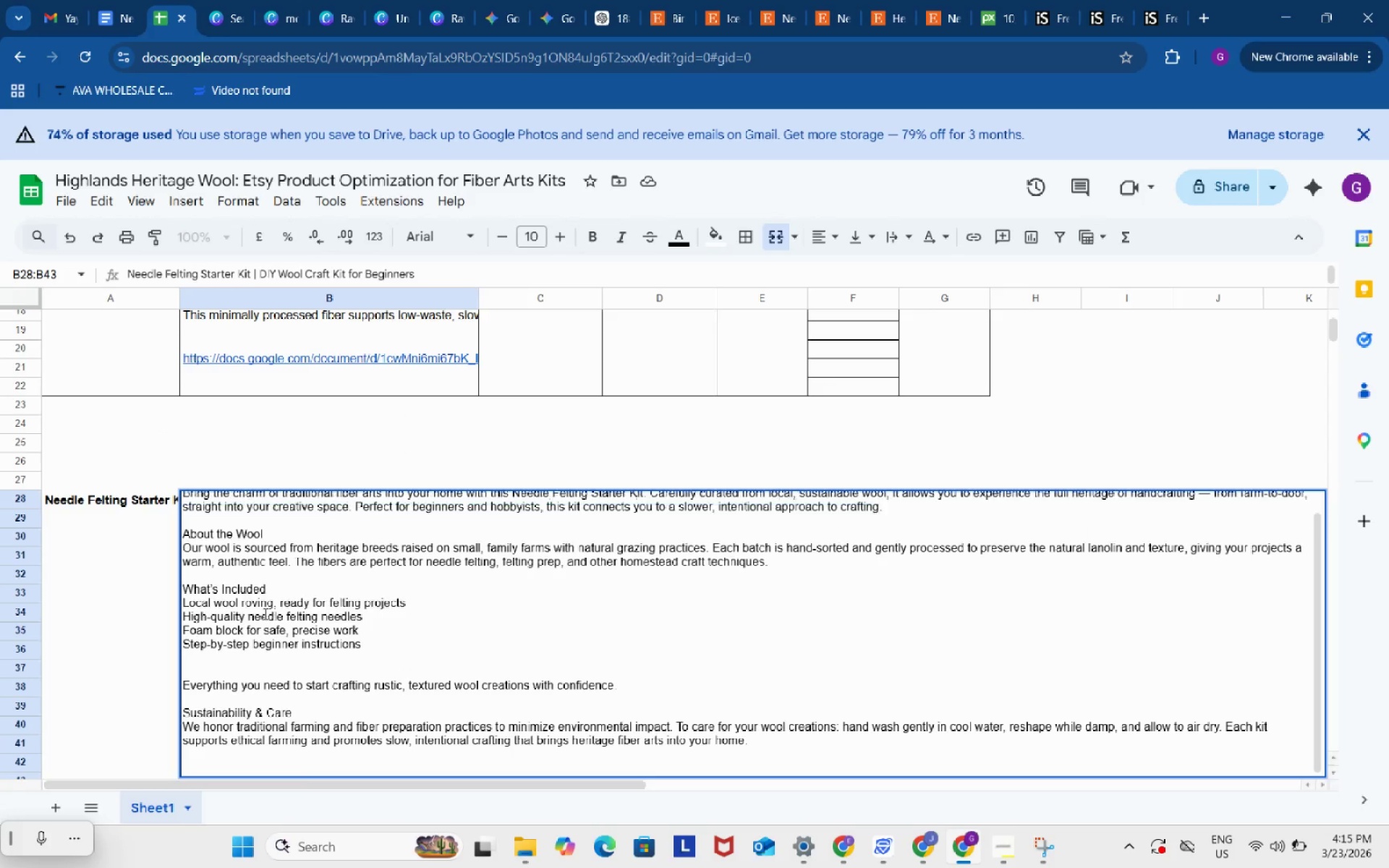 
key(Backspace)
 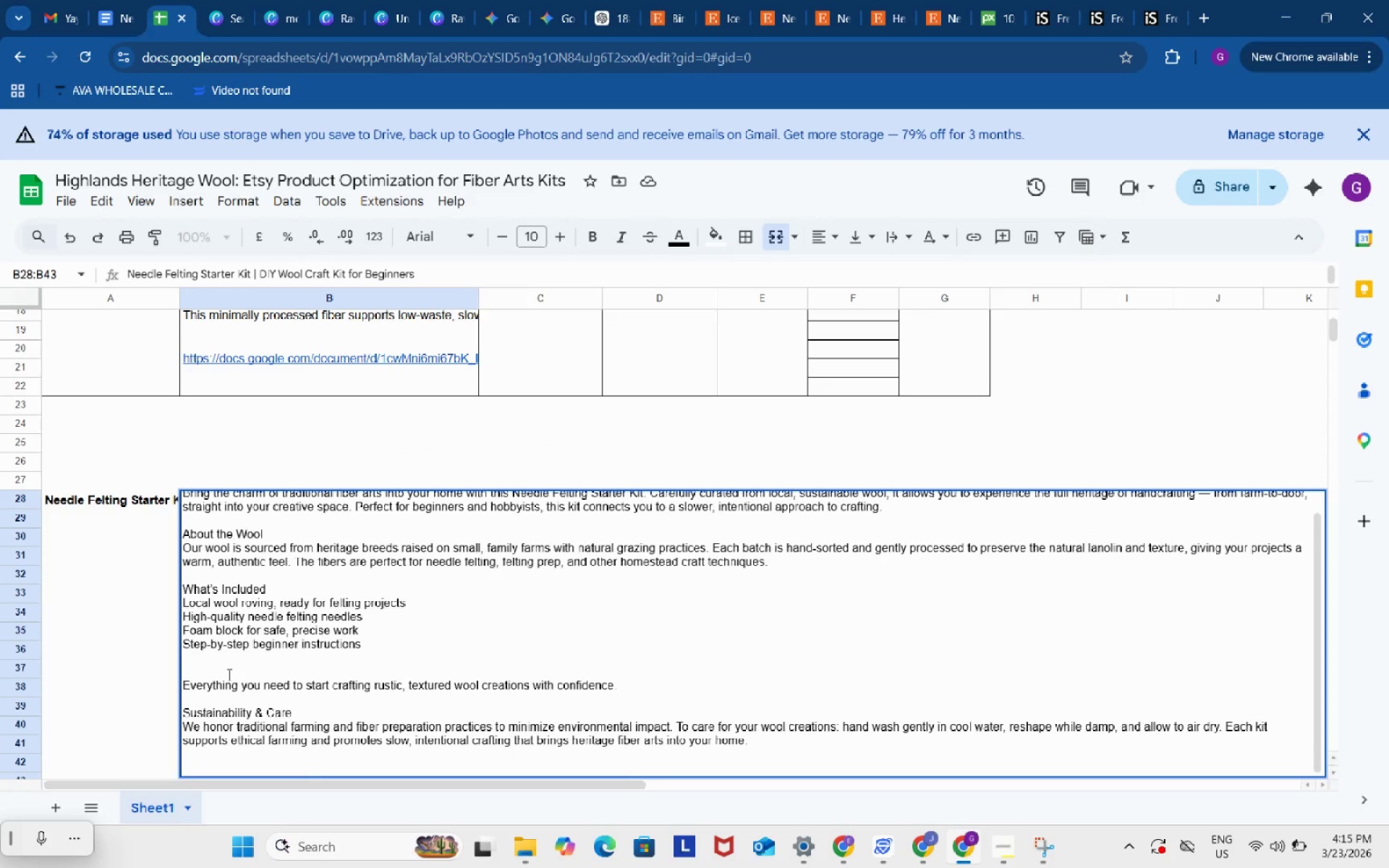 
left_click([228, 674])
 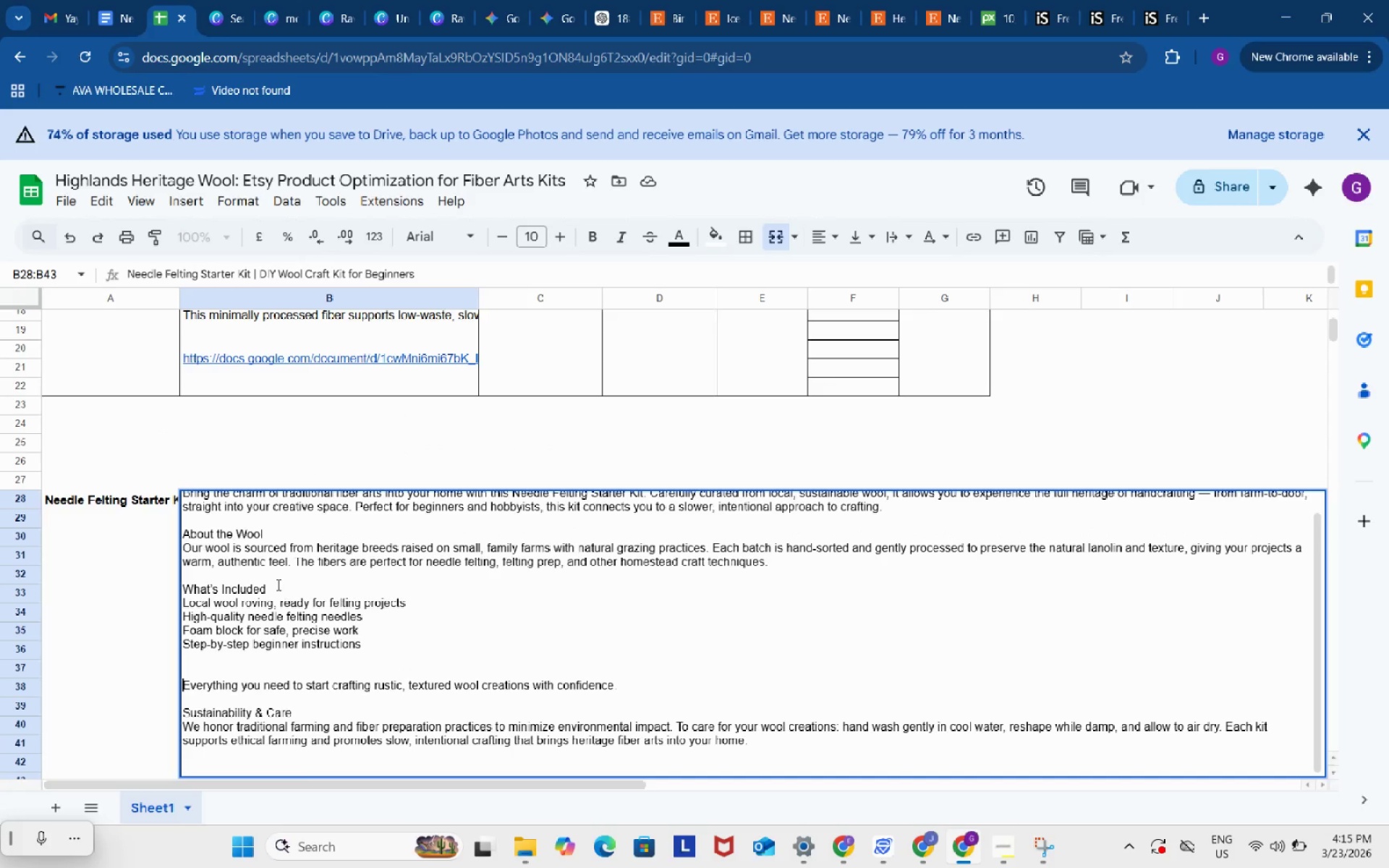 
left_click([276, 584])
 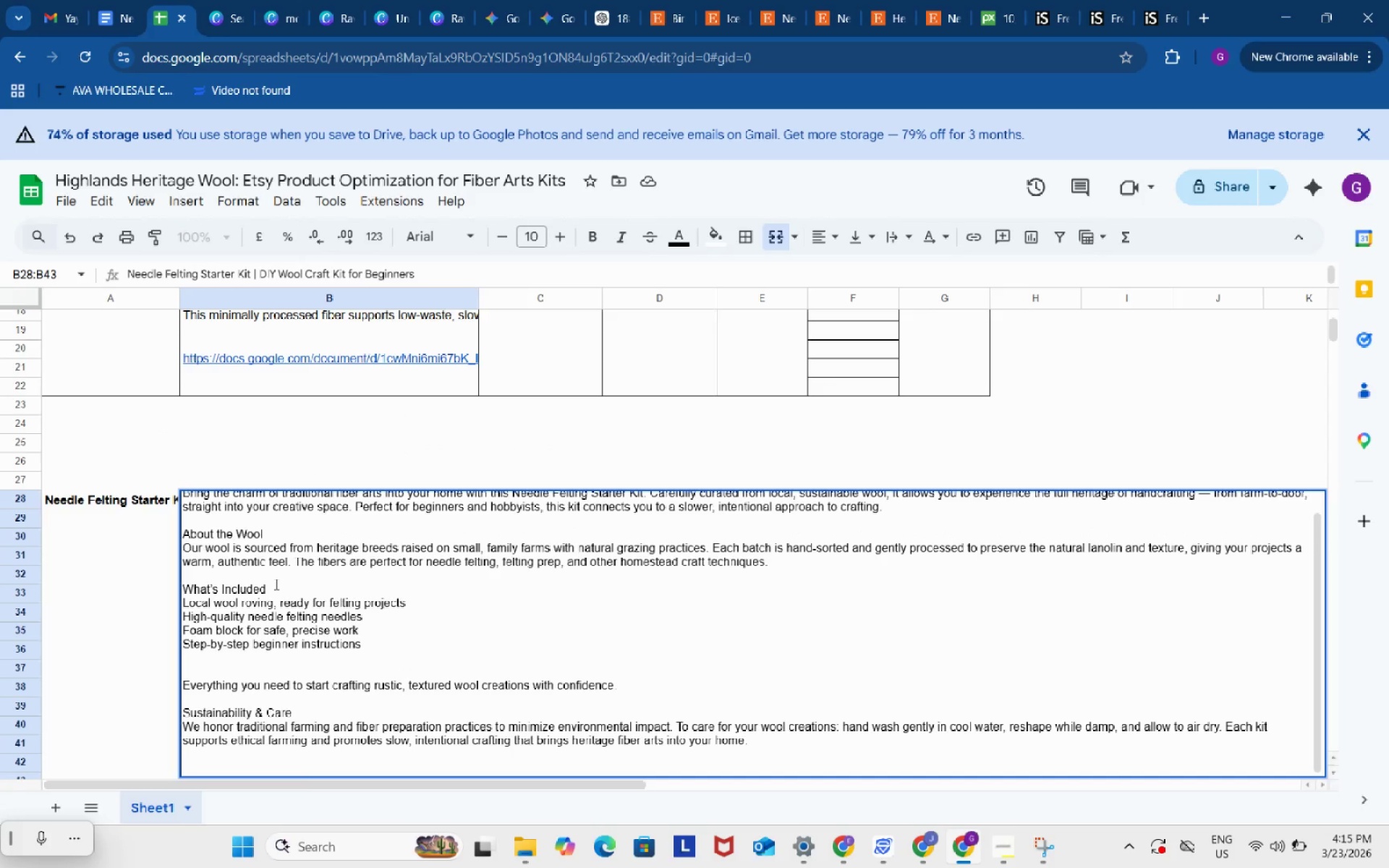 
key(Shift+ShiftRight)
 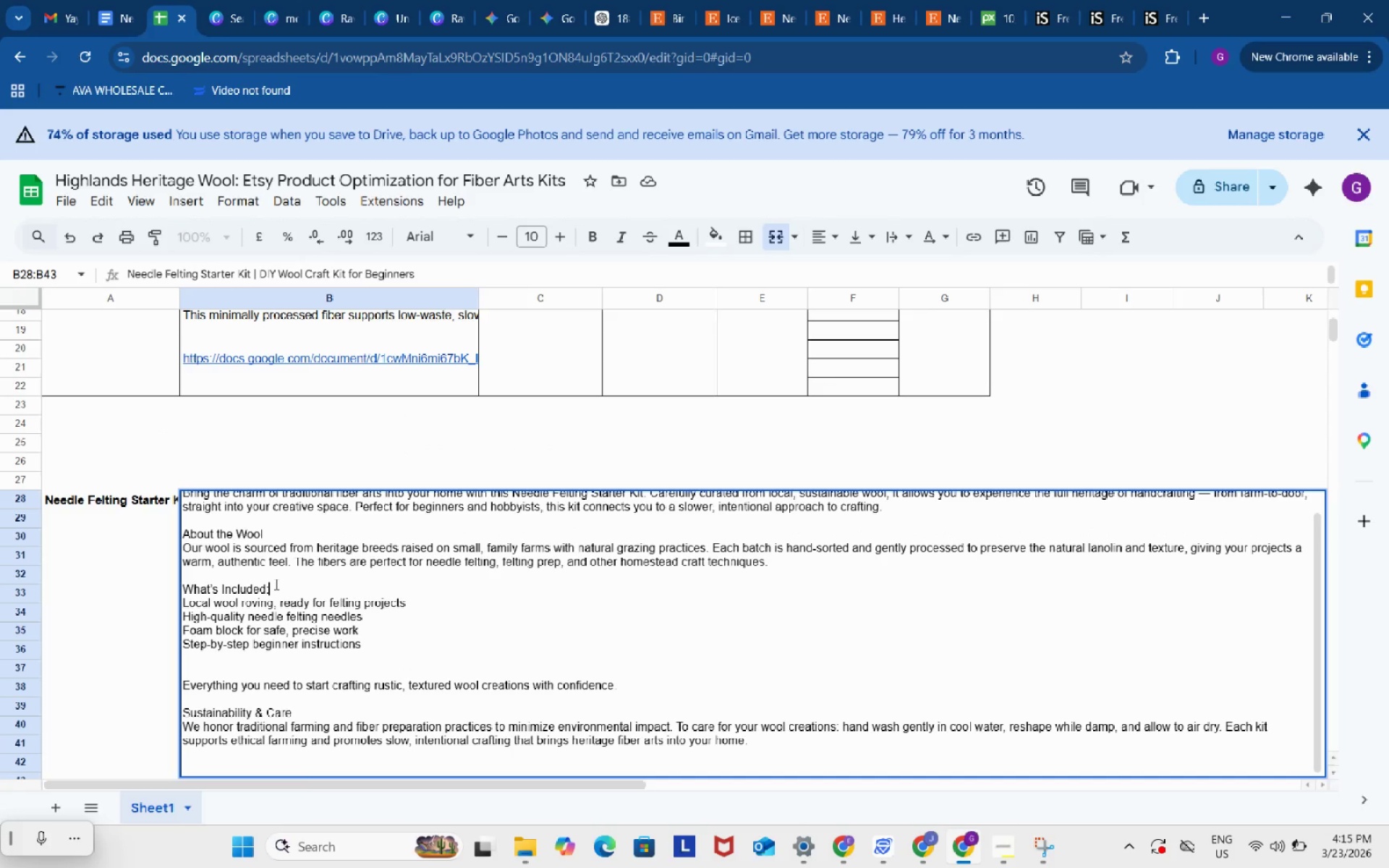 
key(Shift+Semicolon)
 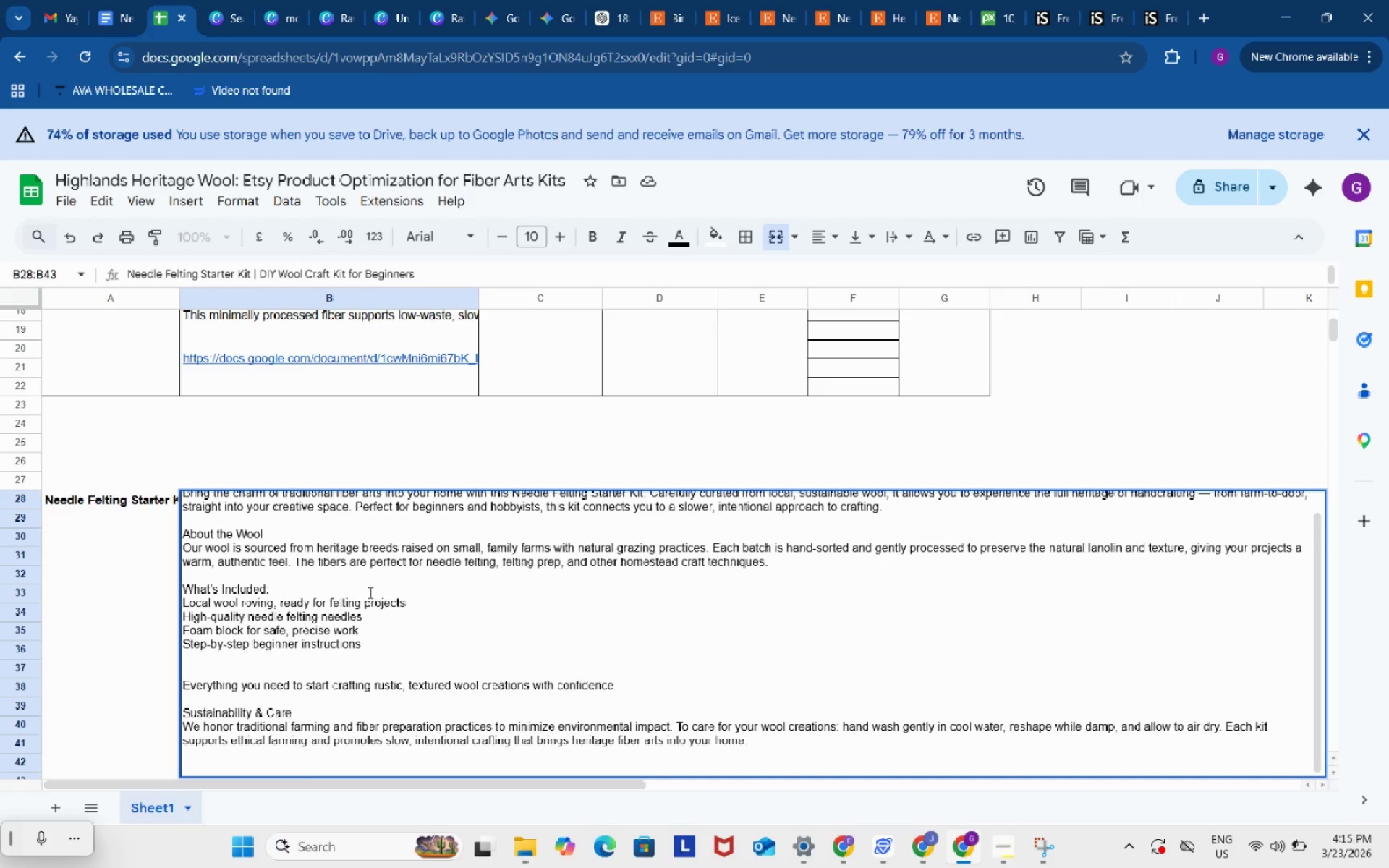 
scroll: coordinate [373, 603], scroll_direction: down, amount: 2.0
 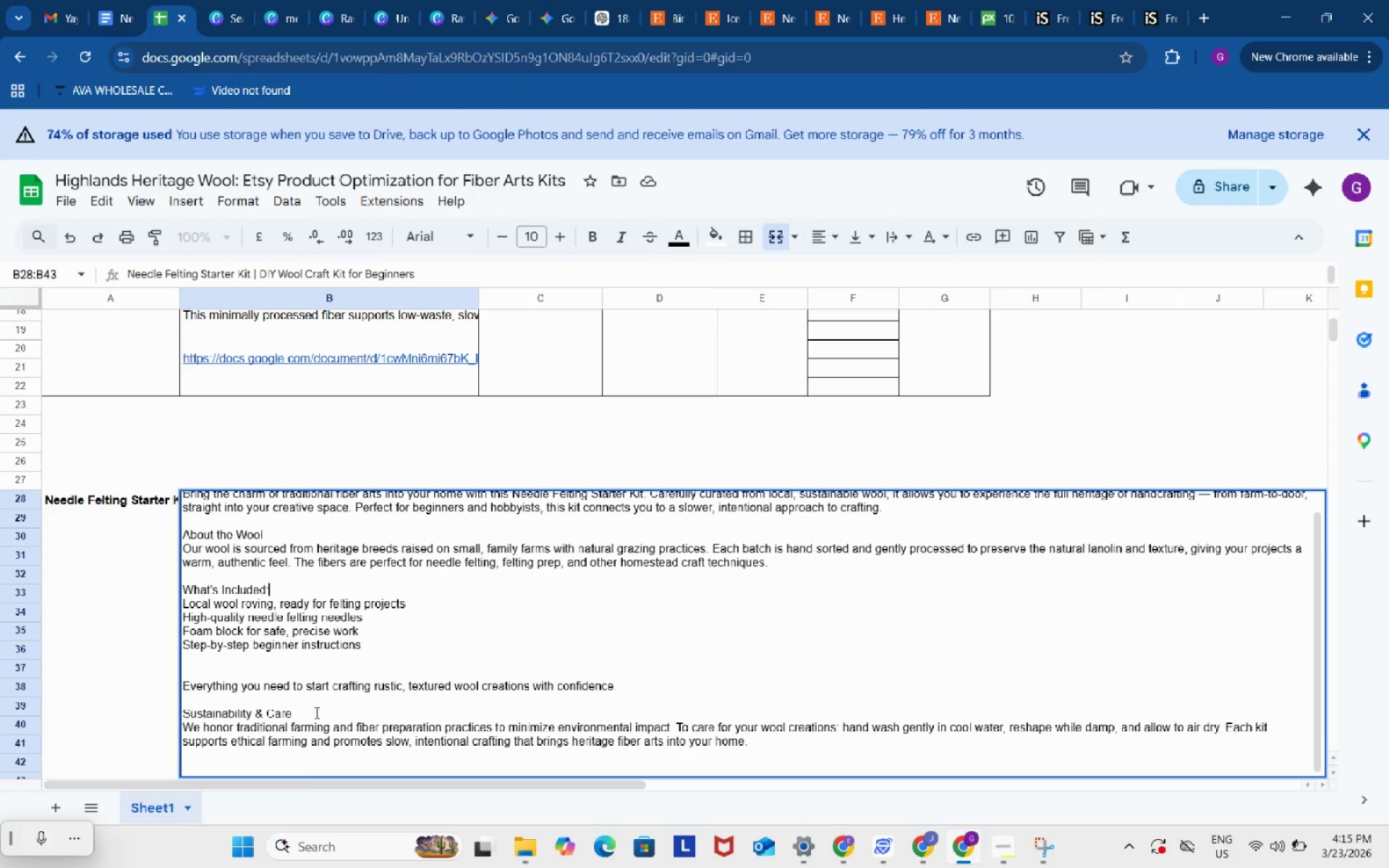 
left_click([315, 712])
 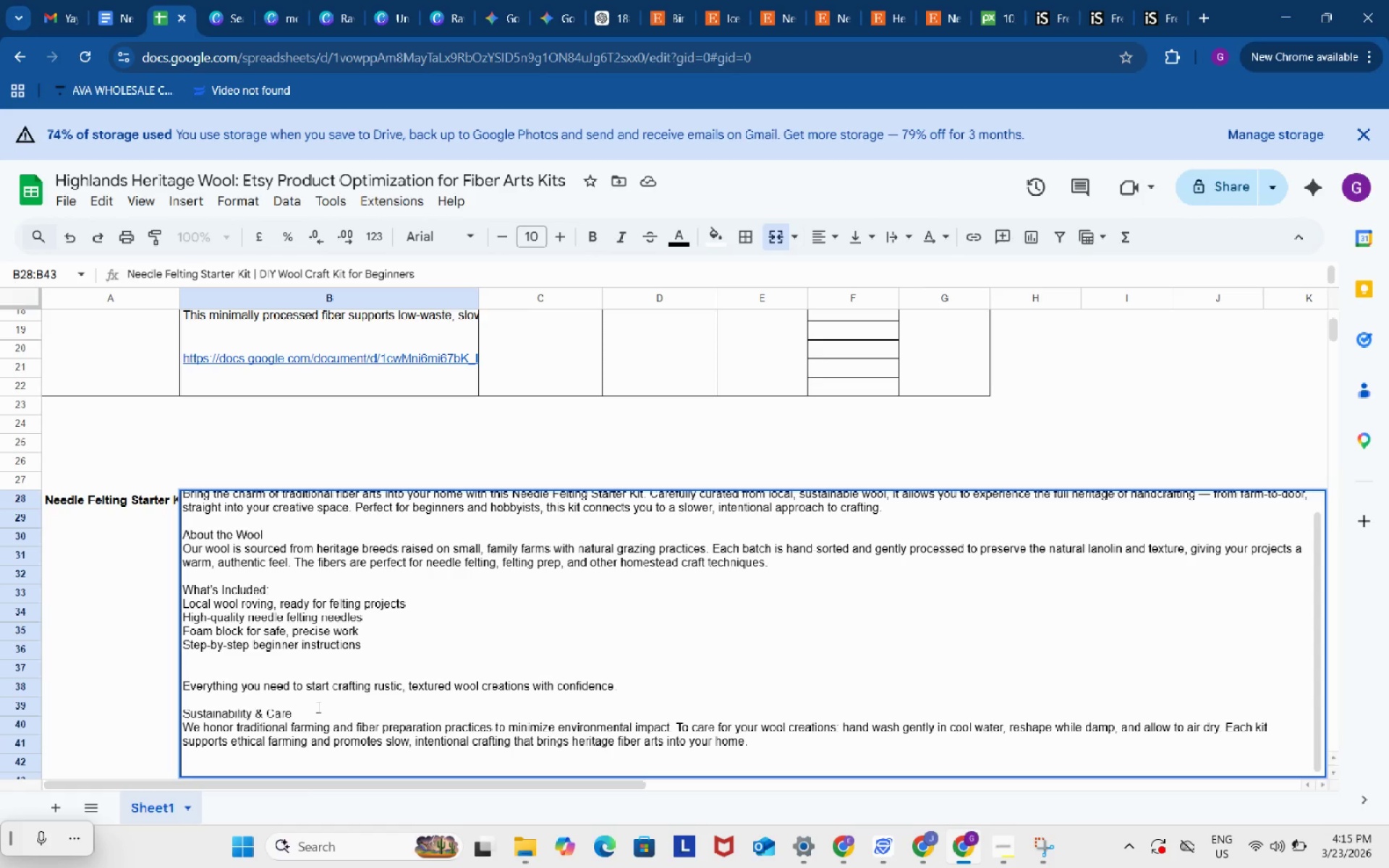 
key(Shift+ShiftRight)
 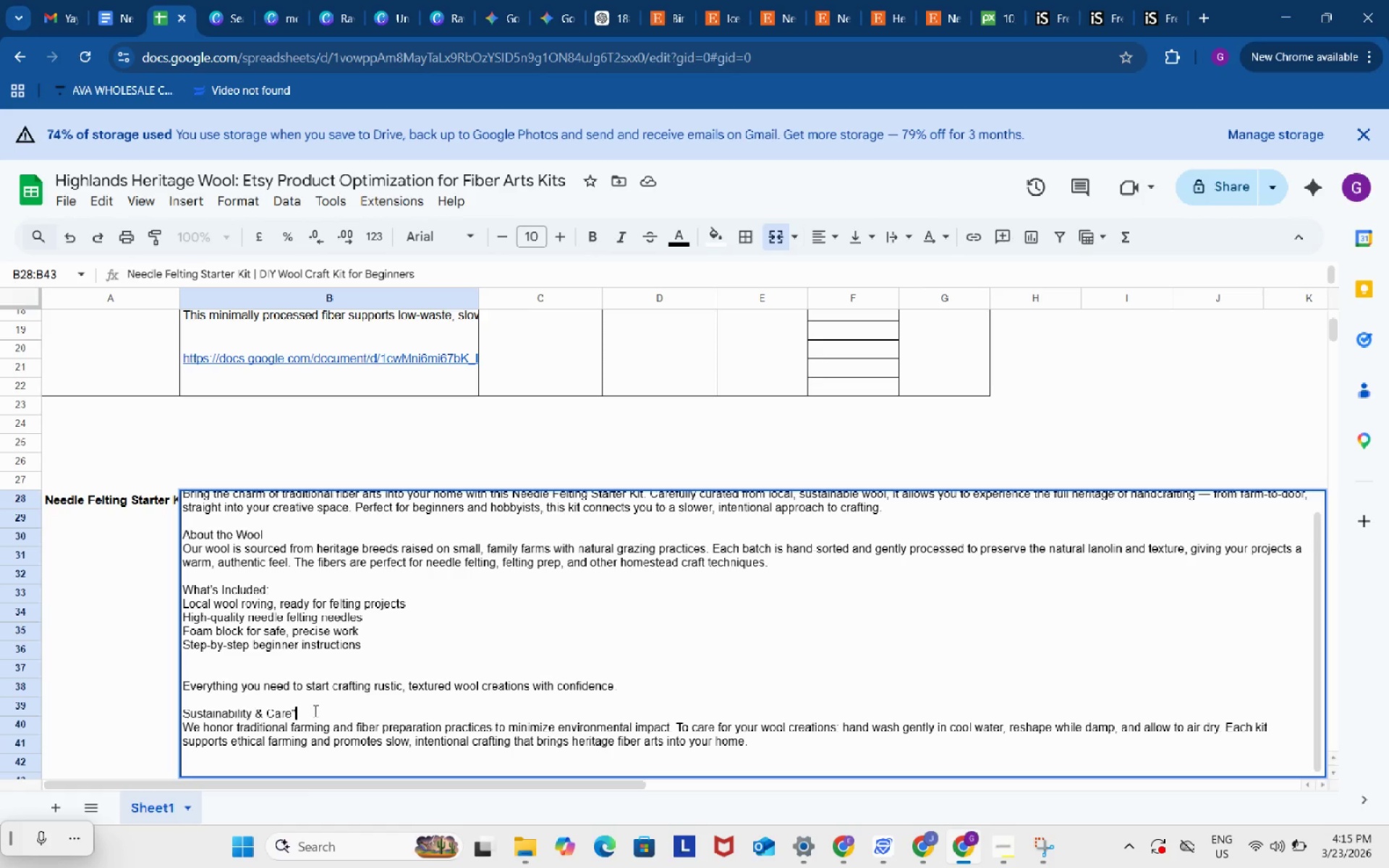 
key(Shift+Quote)
 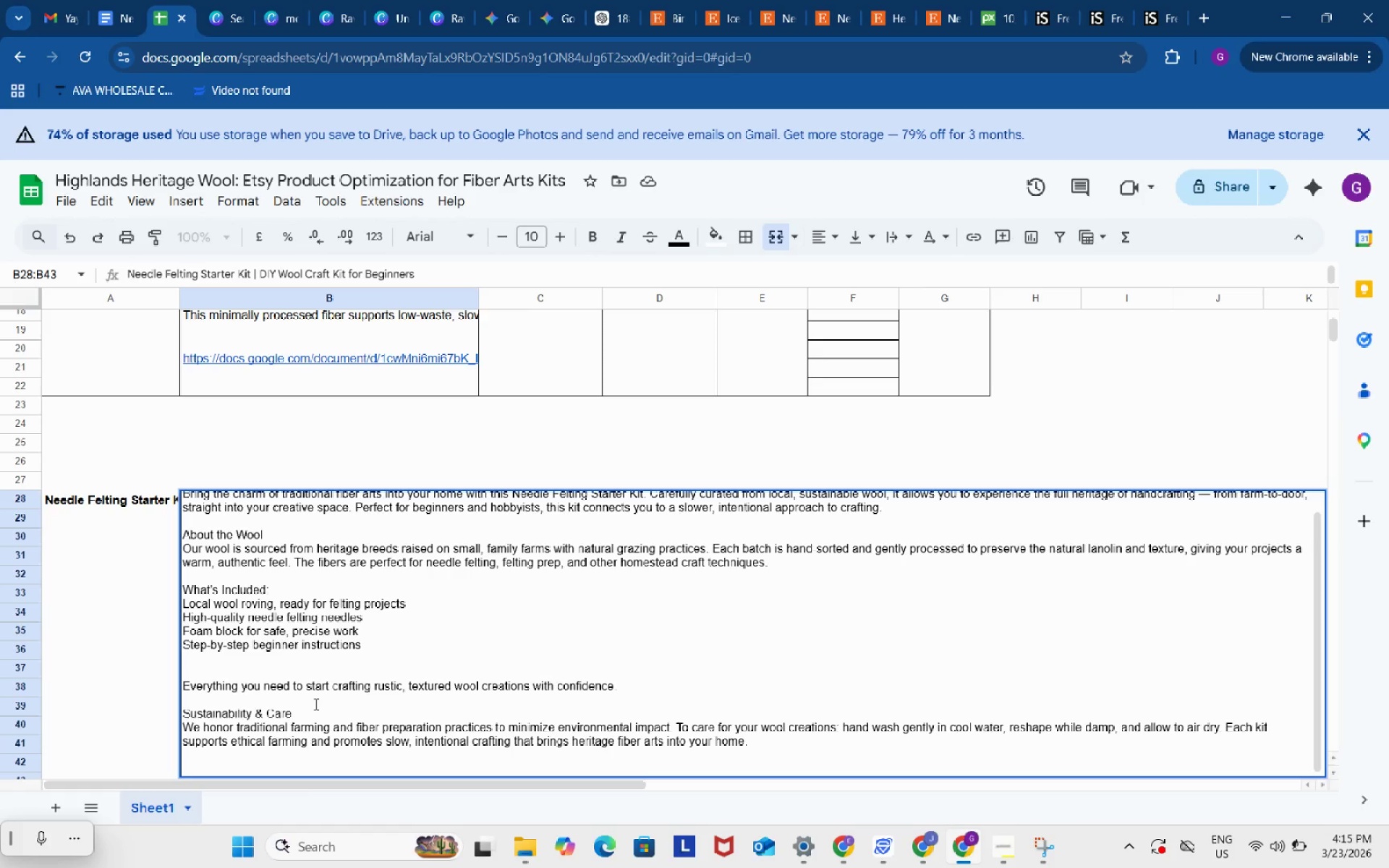 
key(Backspace)
 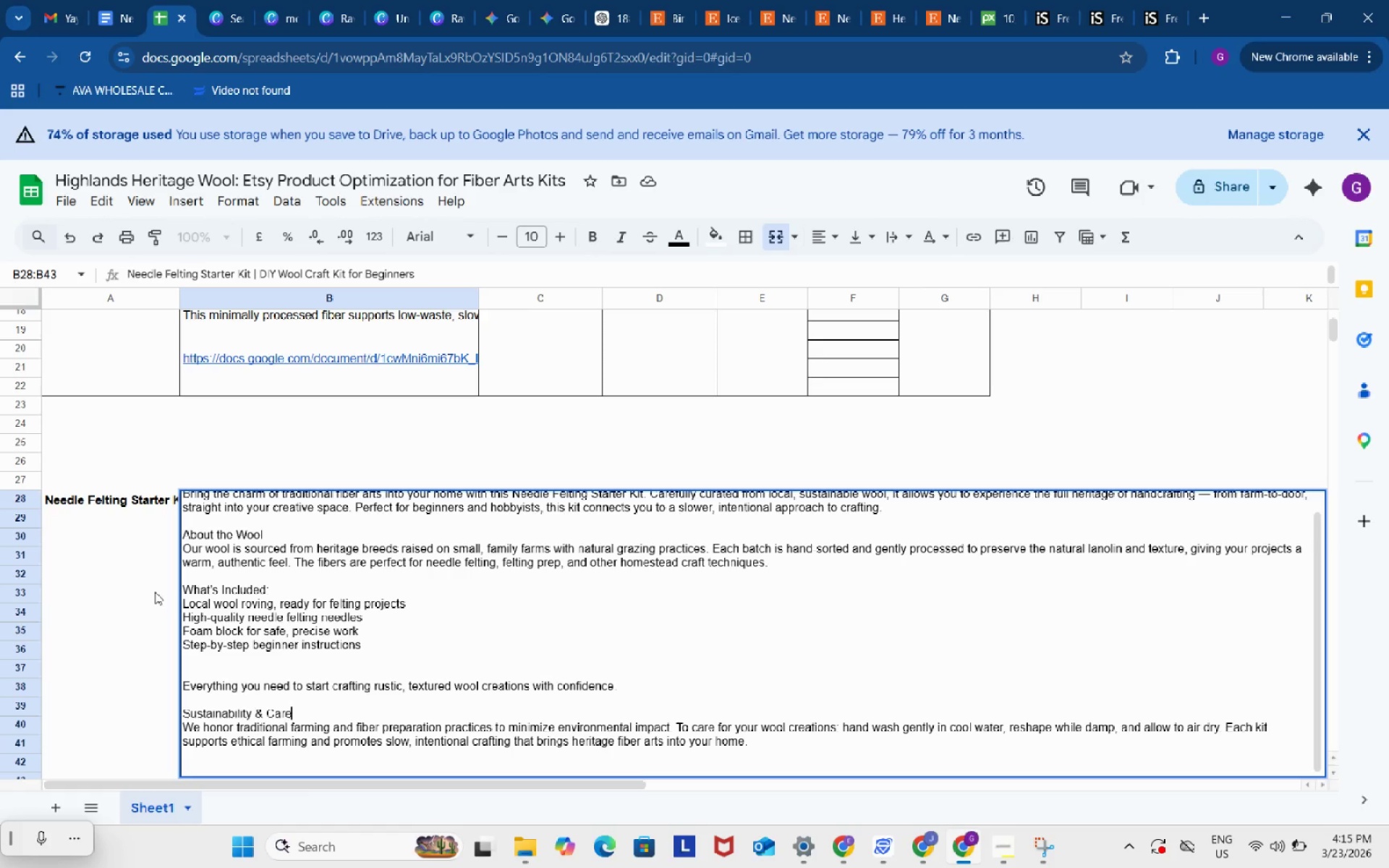 
left_click([124, 576])
 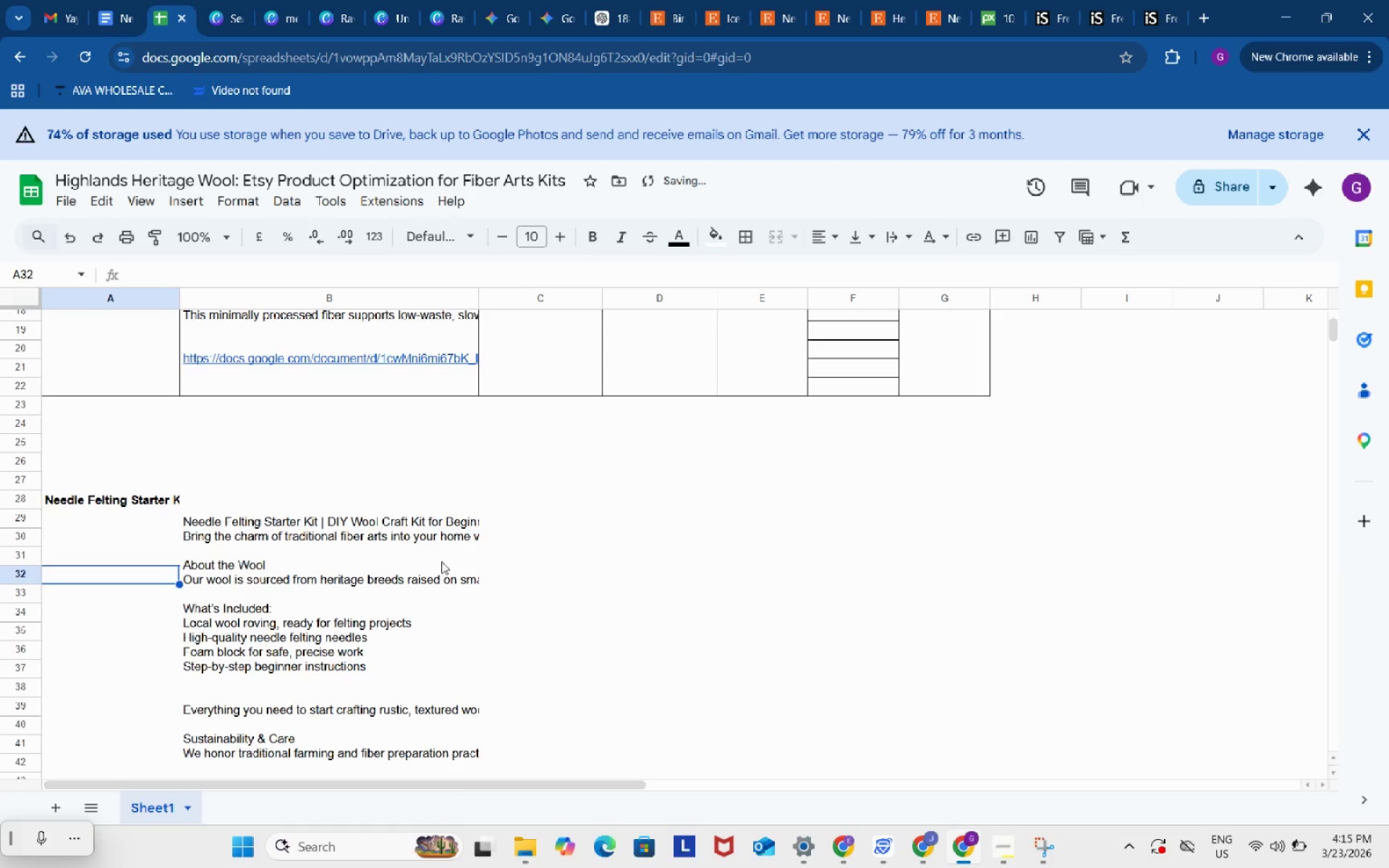 
left_click([387, 529])
 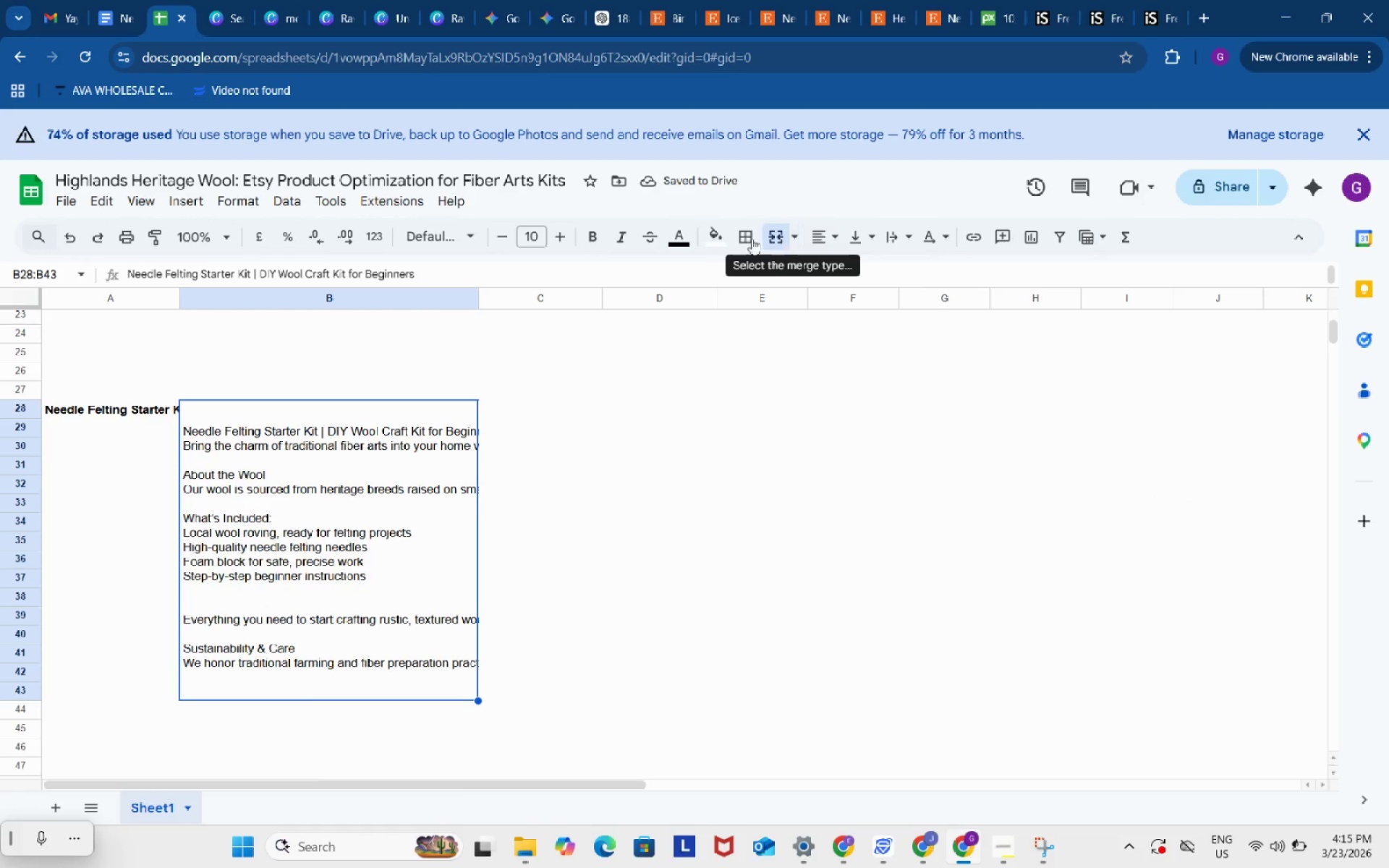 
scroll: coordinate [441, 561], scroll_direction: down, amount: 1.0
 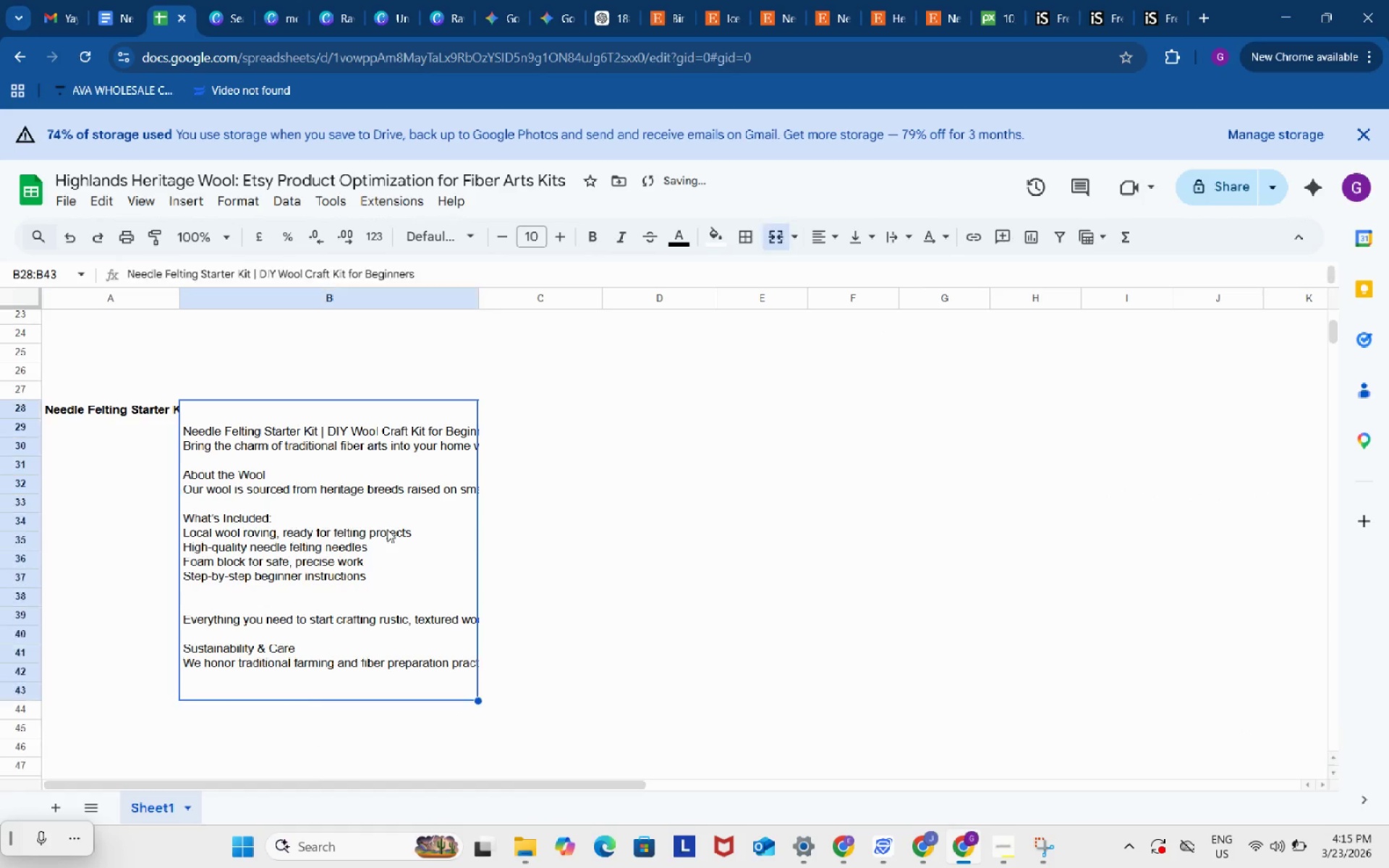 
left_click([849, 231])
 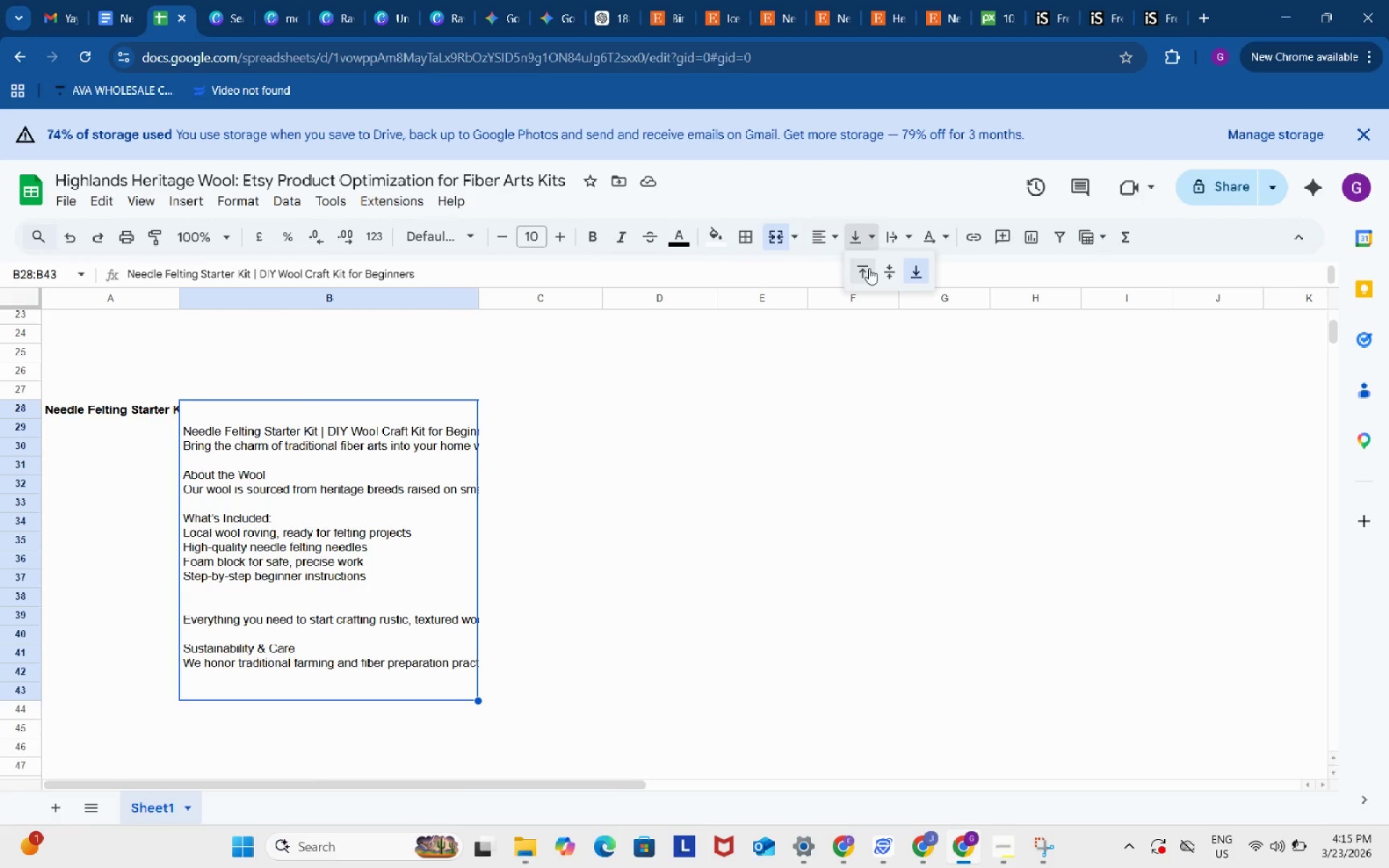 
left_click([869, 269])
 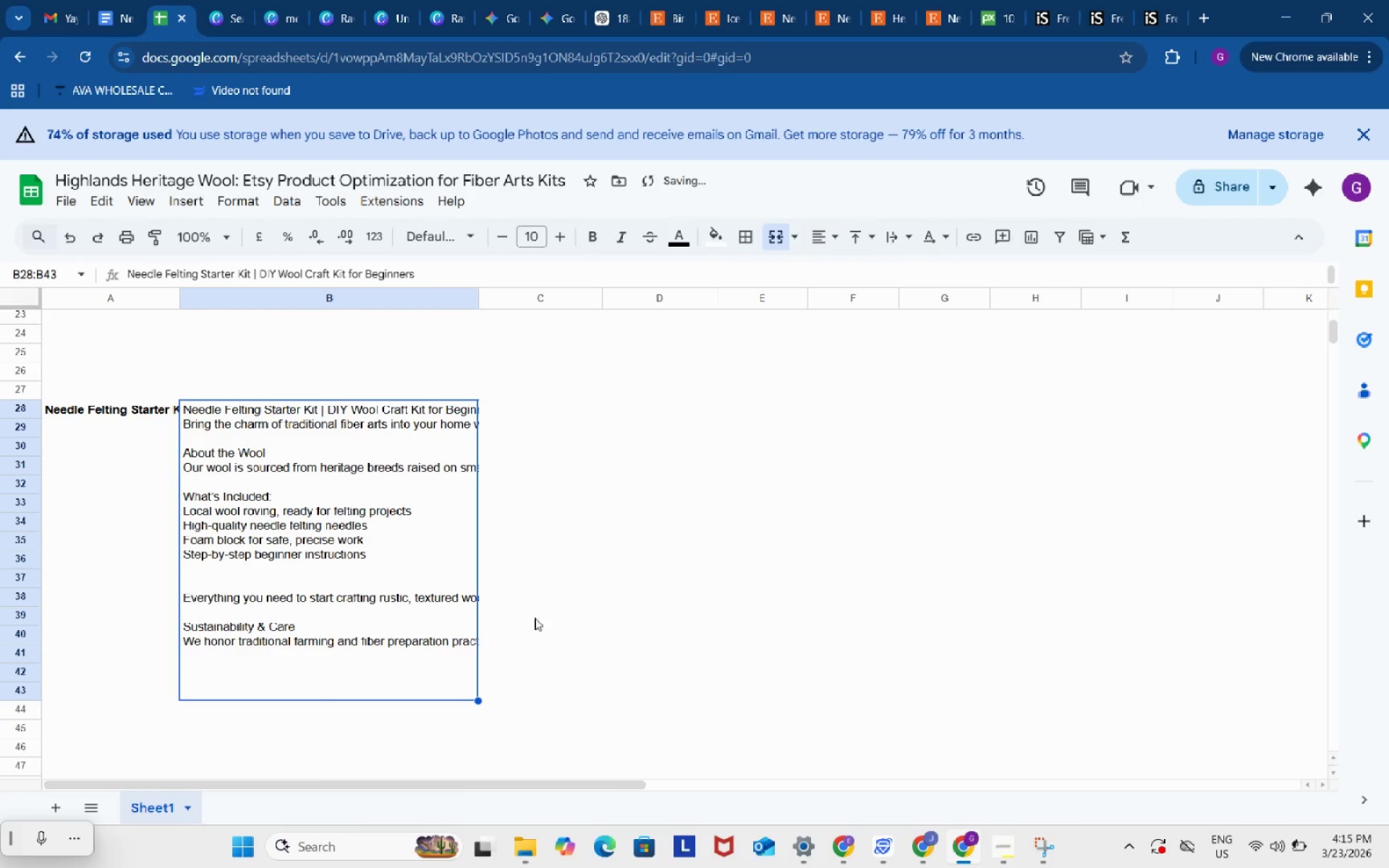 
left_click([582, 579])
 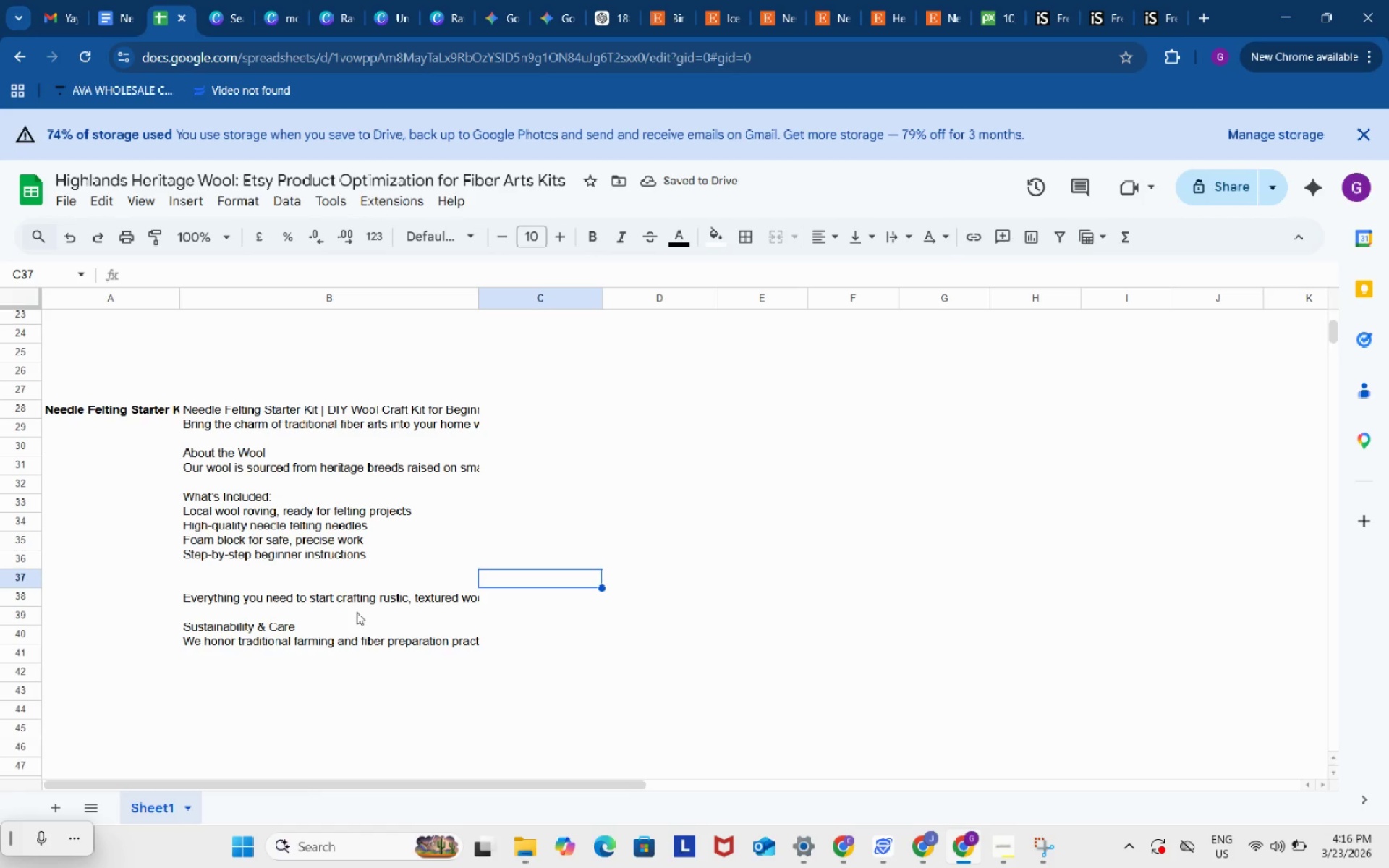 
scroll: coordinate [356, 610], scroll_direction: up, amount: 3.0
 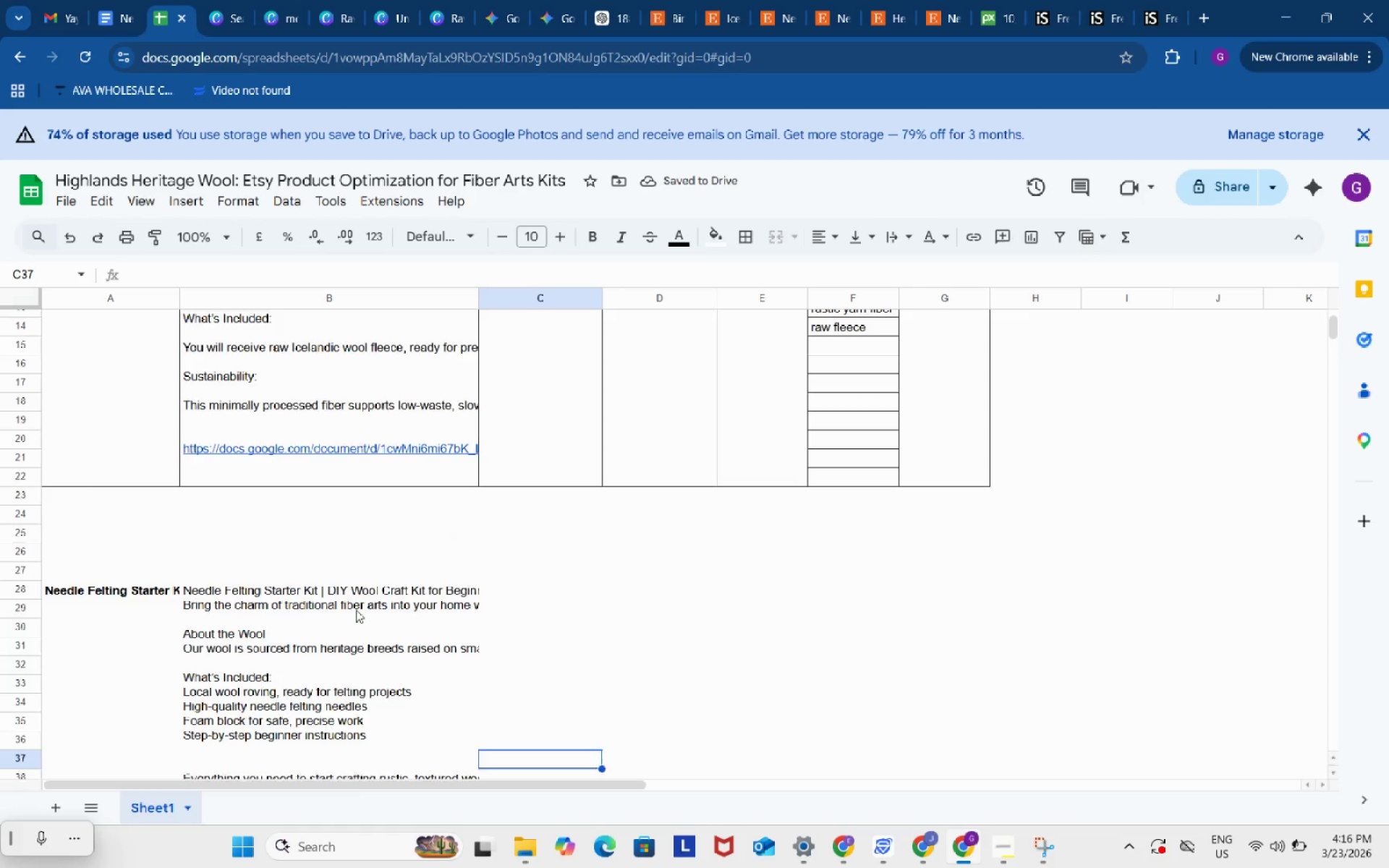 
scroll: coordinate [356, 610], scroll_direction: down, amount: 4.0
 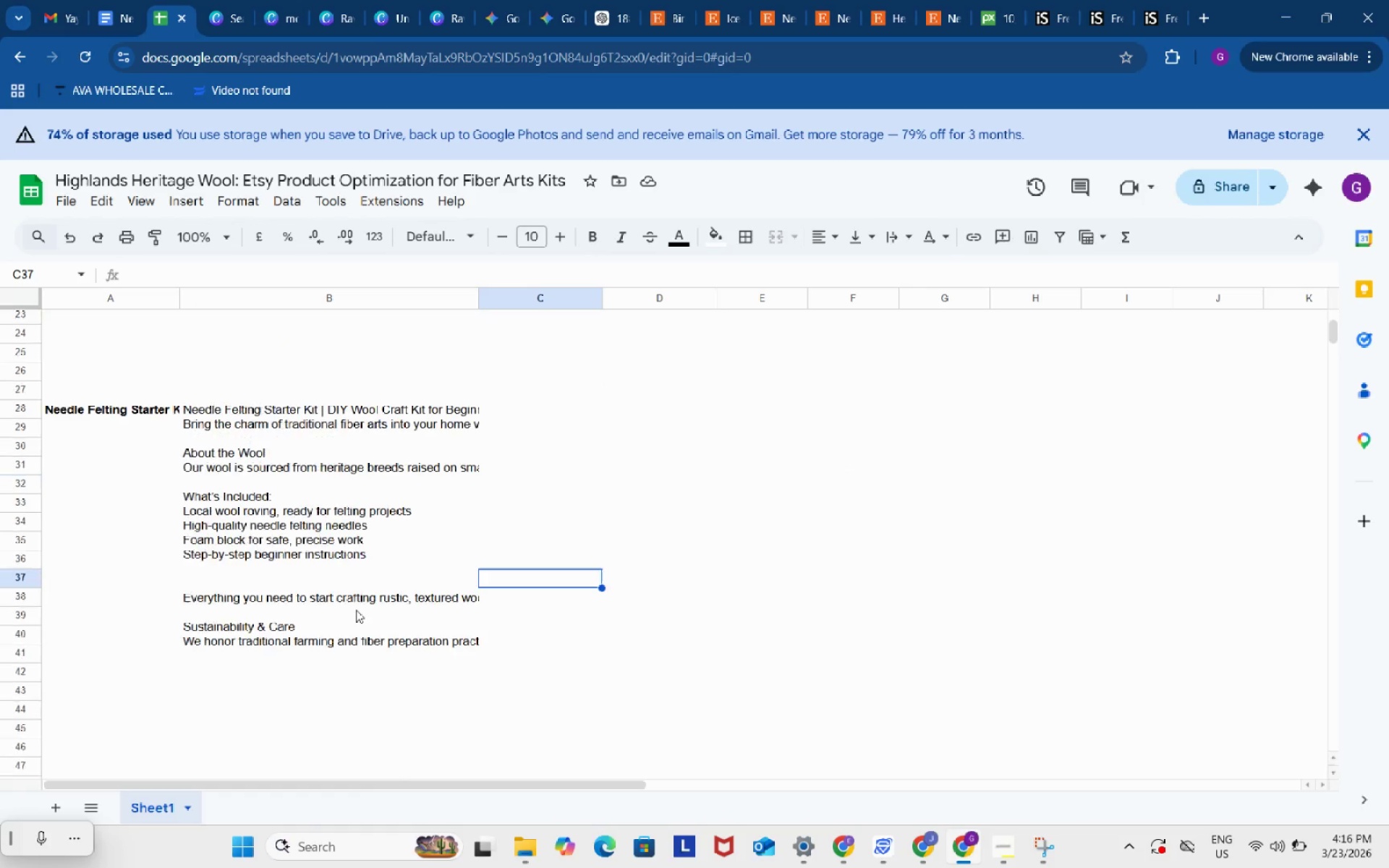 
scroll: coordinate [356, 610], scroll_direction: up, amount: 3.0
 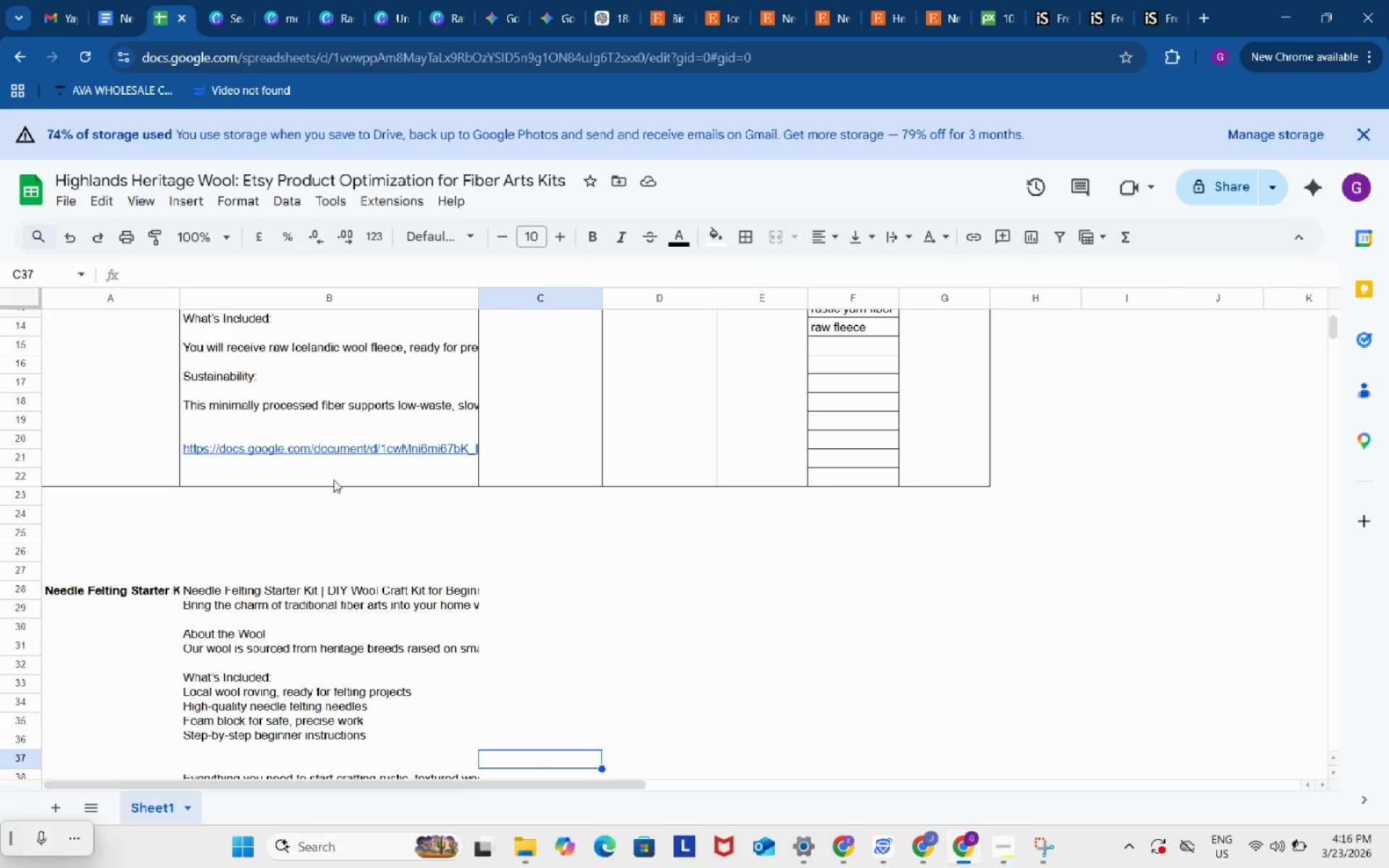 
left_click([335, 475])
 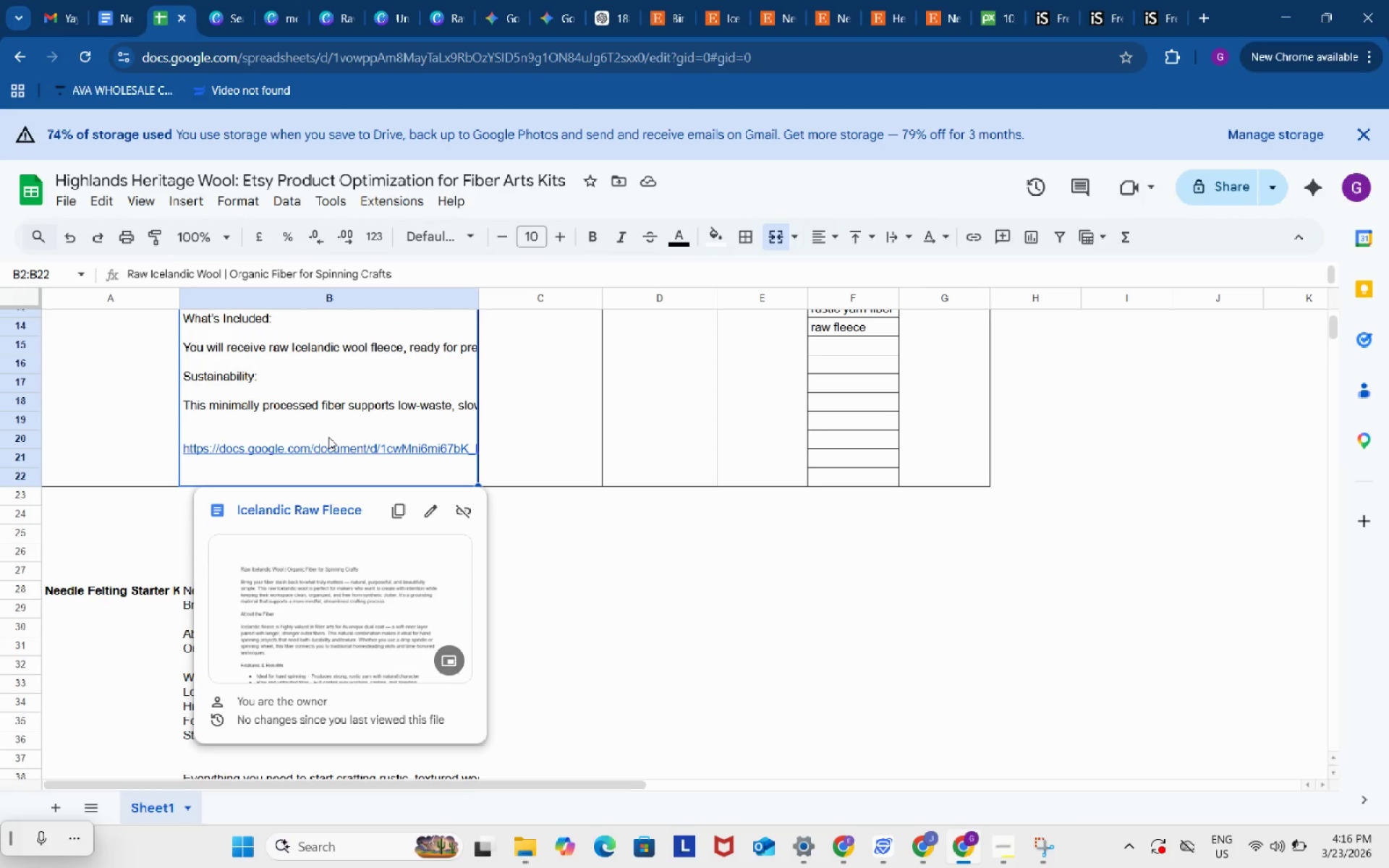 
left_click([328, 437])
 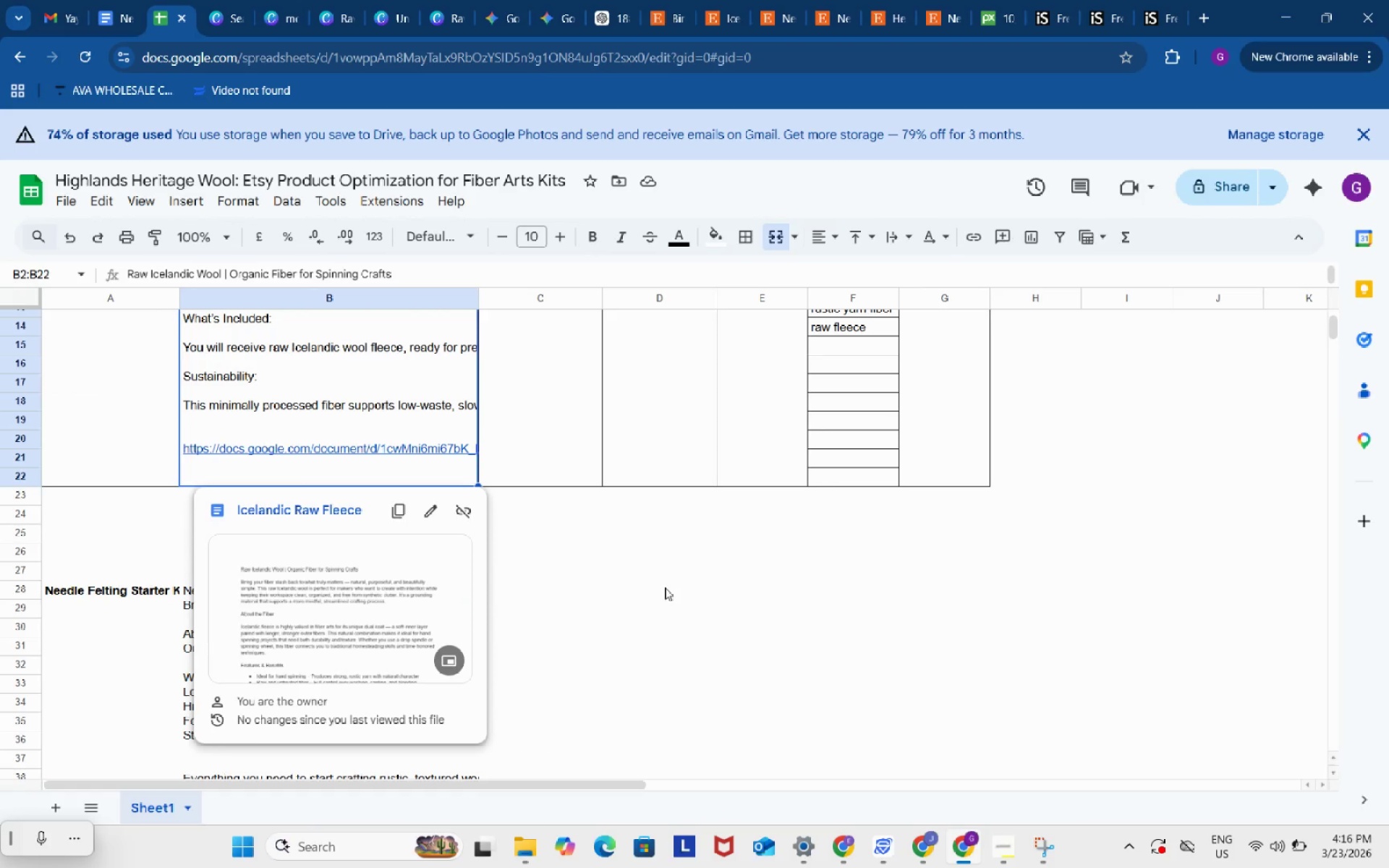 
left_click([665, 587])
 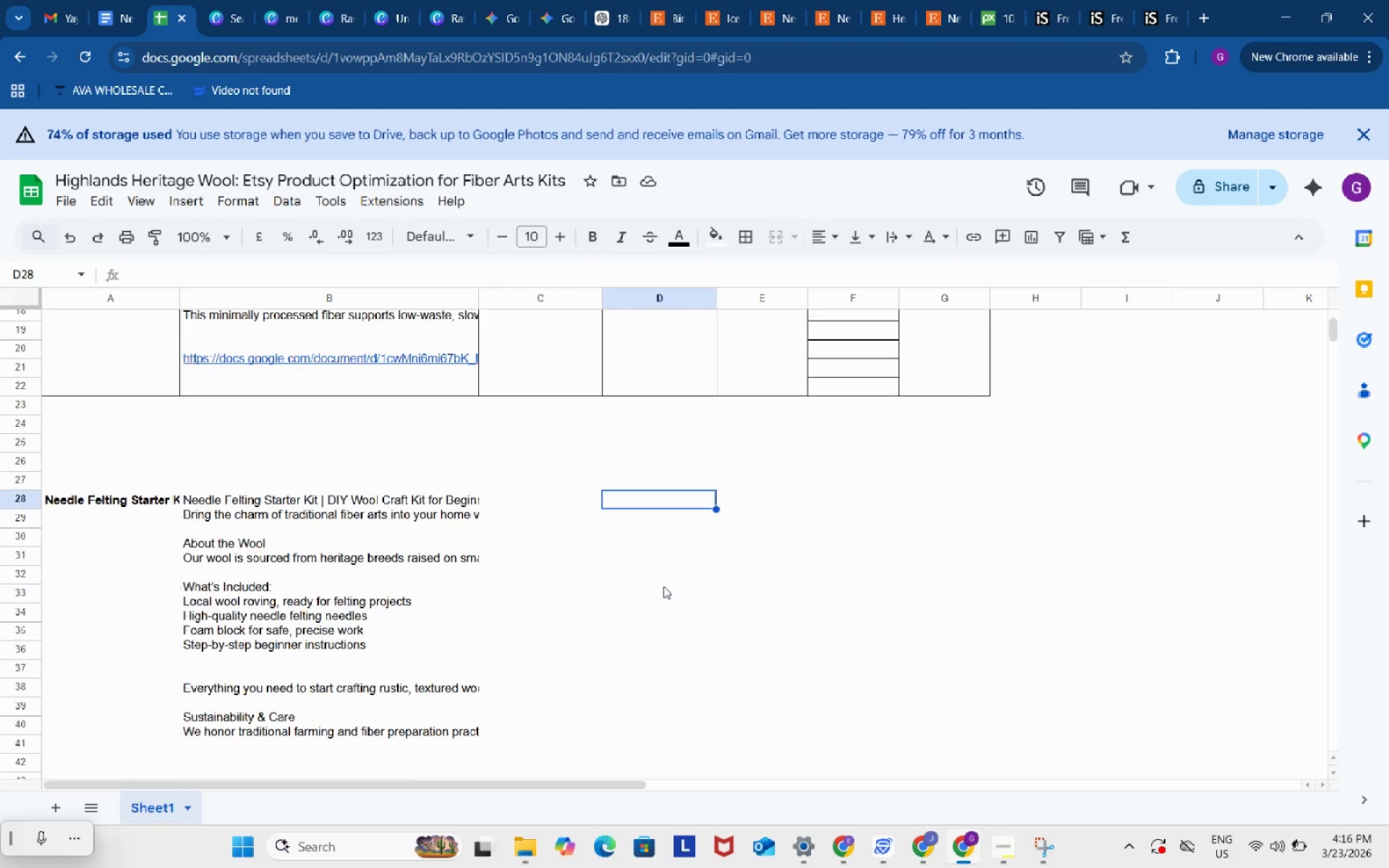 
scroll: coordinate [663, 586], scroll_direction: down, amount: 1.0
 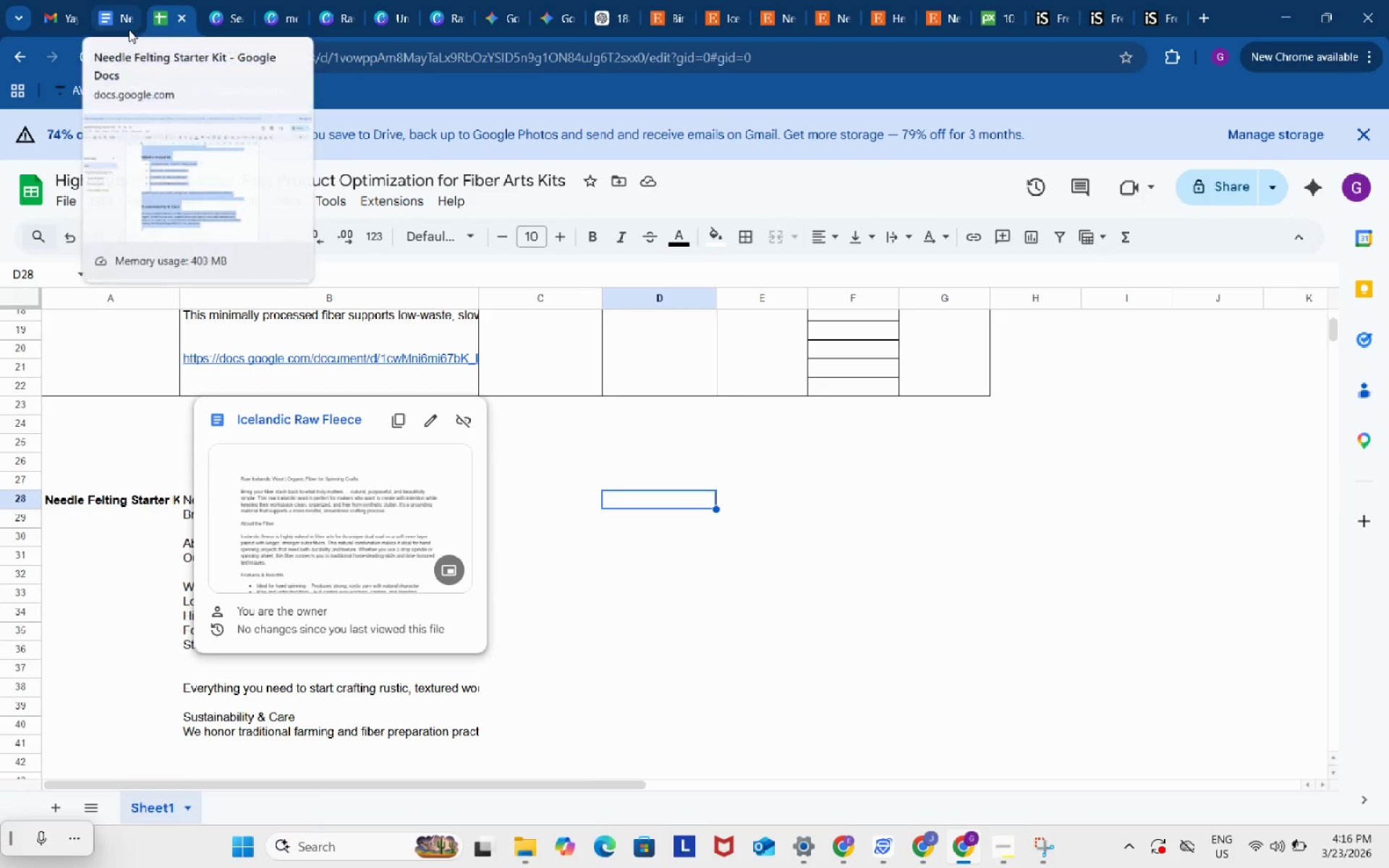 
left_click([119, 0])
 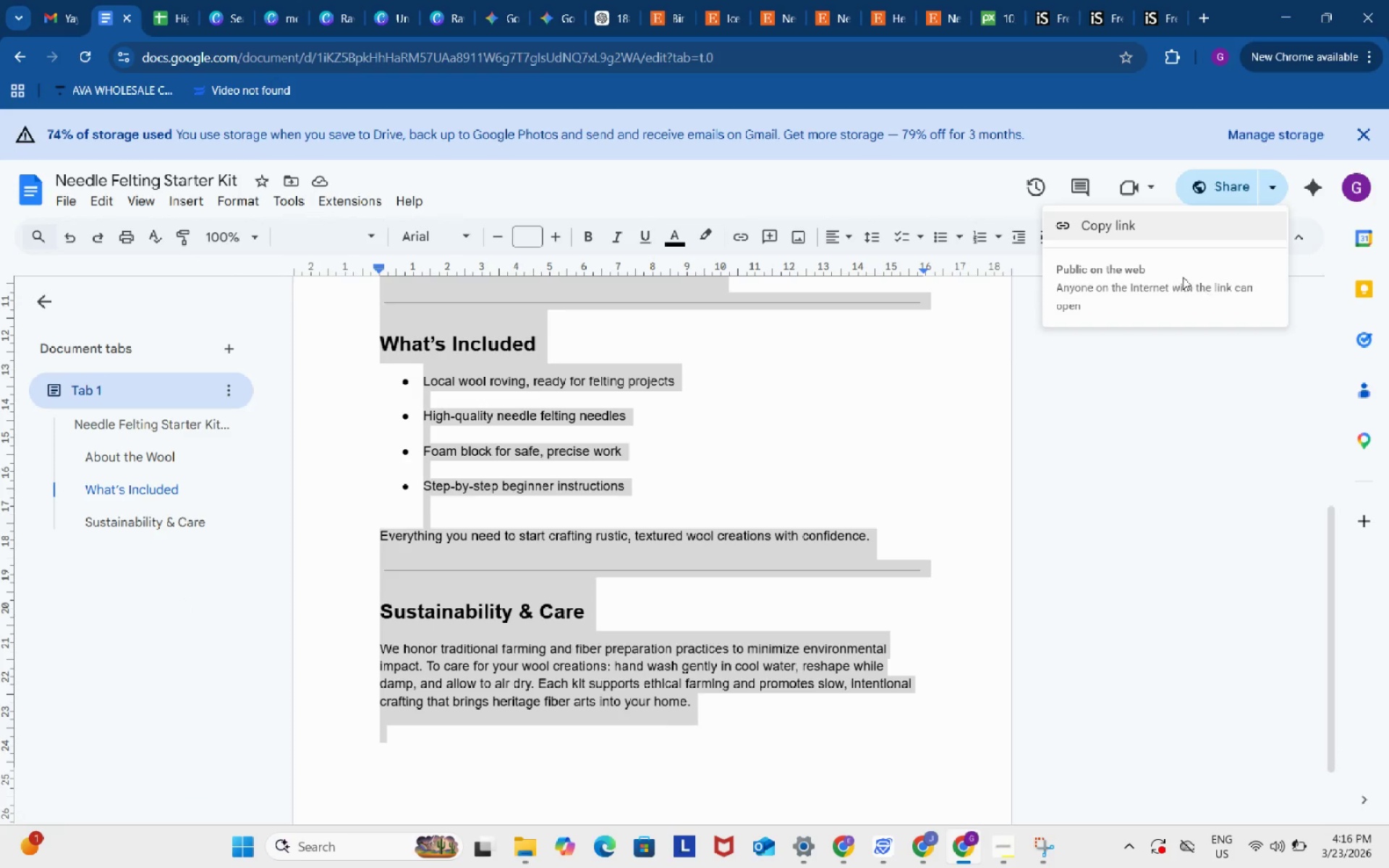 
left_click([1161, 229])
 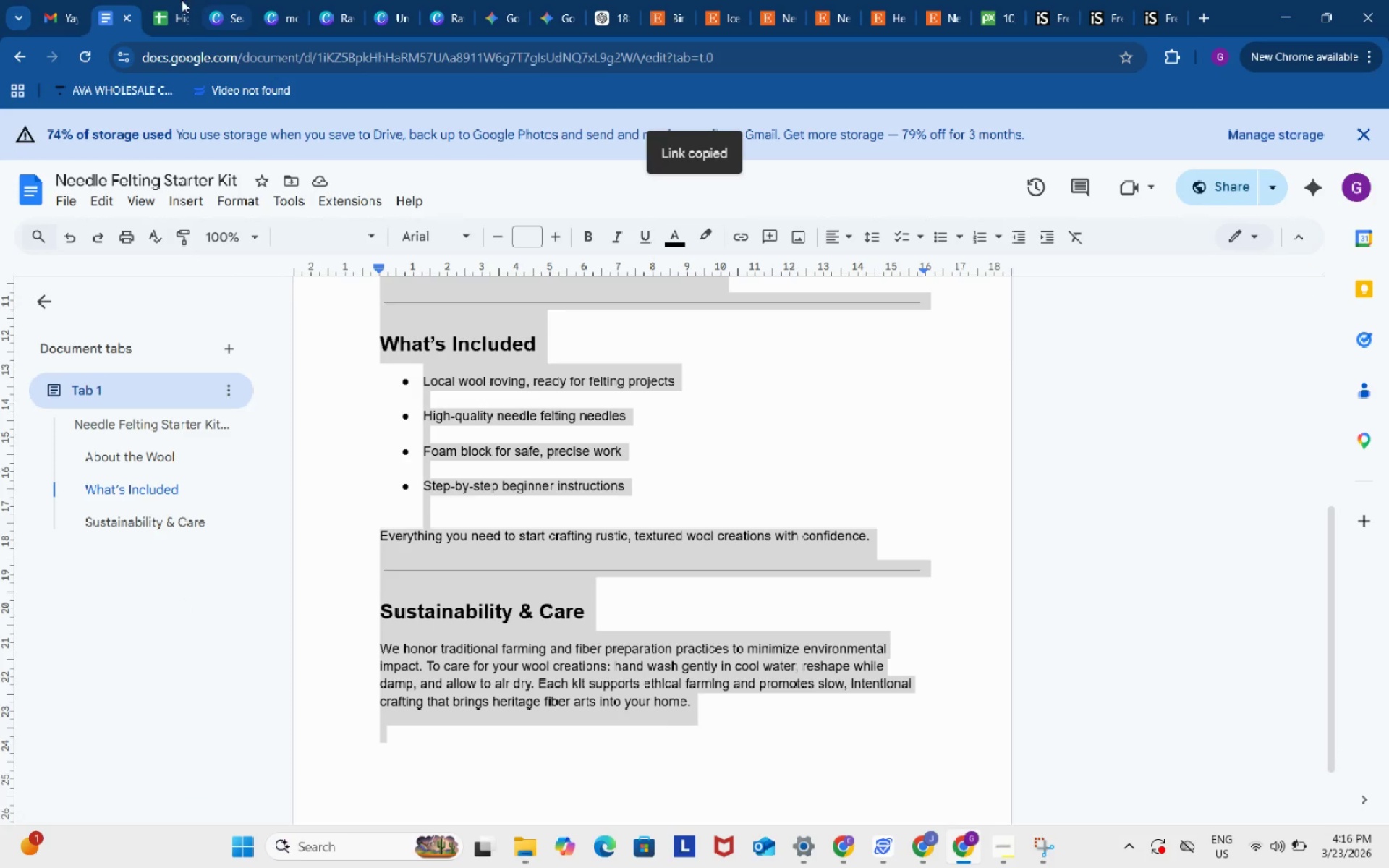 
left_click([173, 0])
 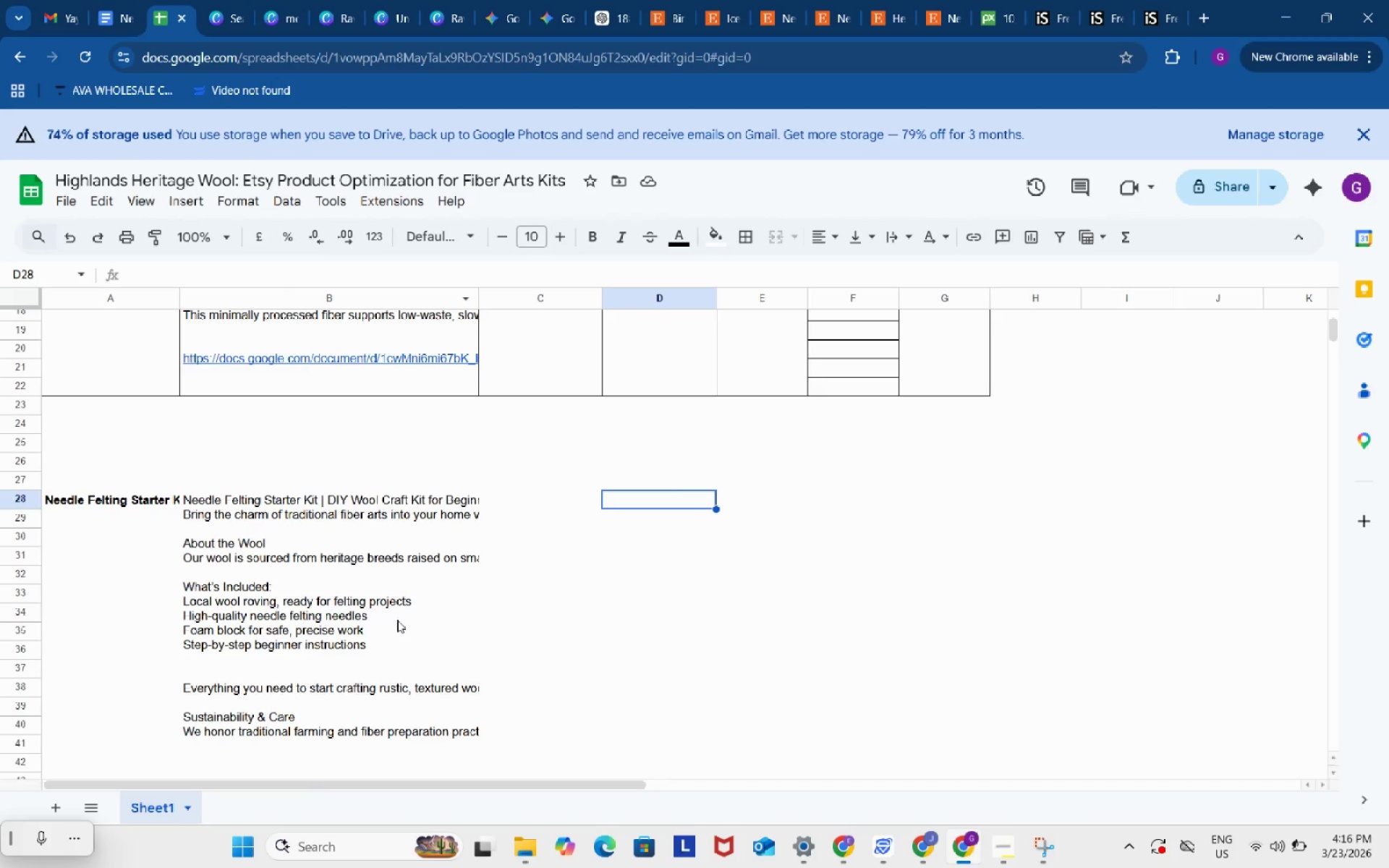 
scroll: coordinate [423, 611], scroll_direction: down, amount: 2.0
 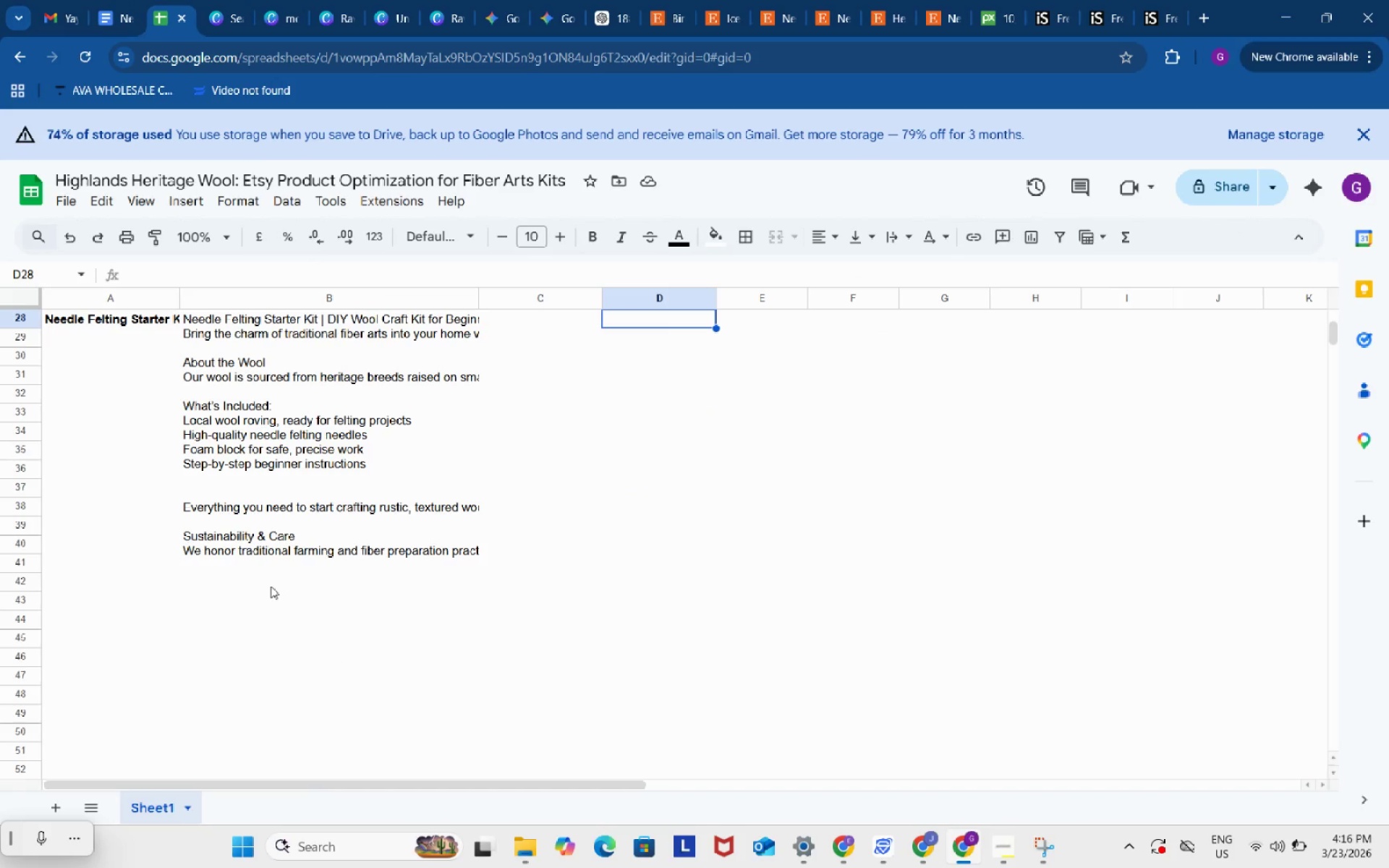 
left_click([271, 586])
 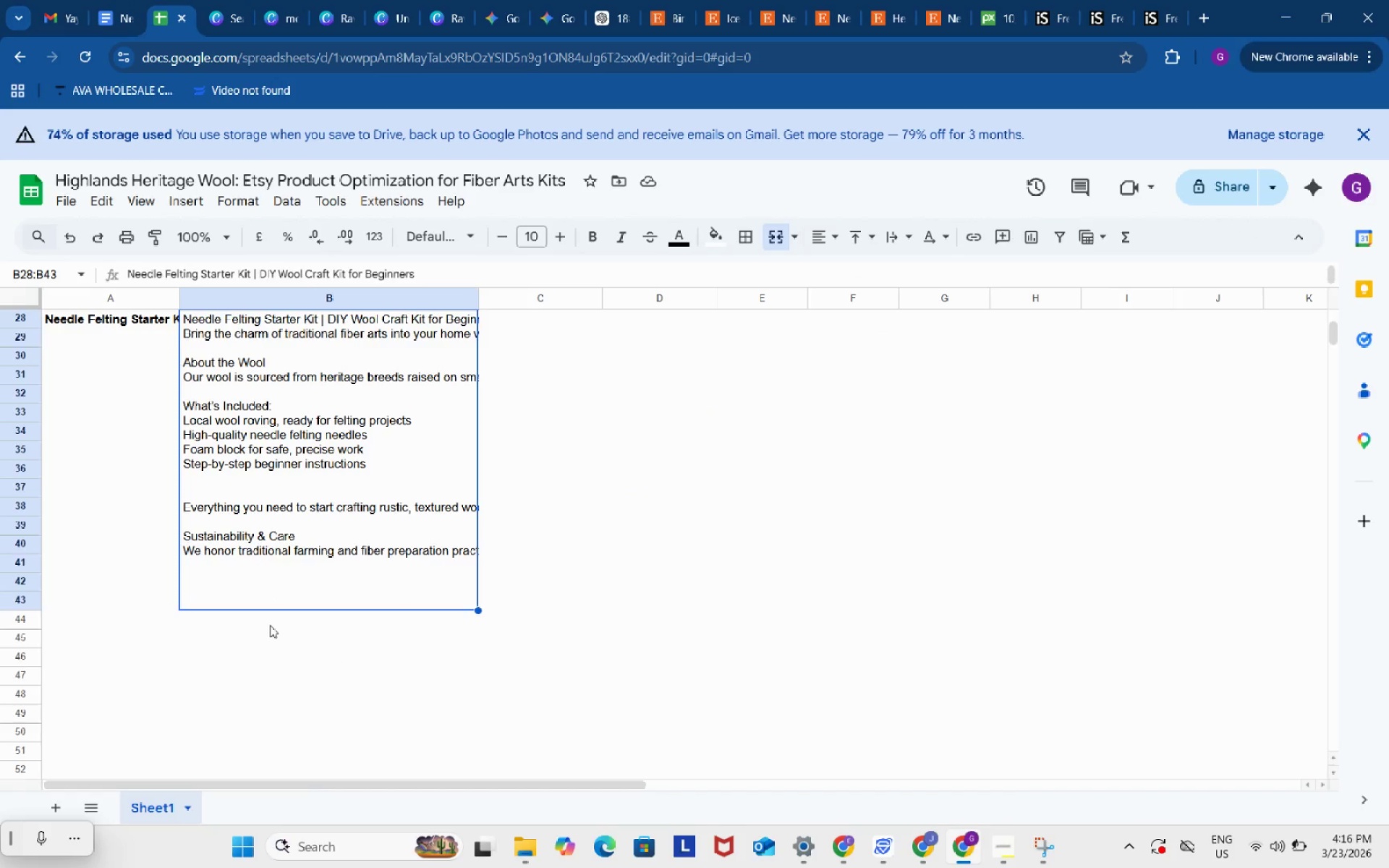 
left_click([270, 625])
 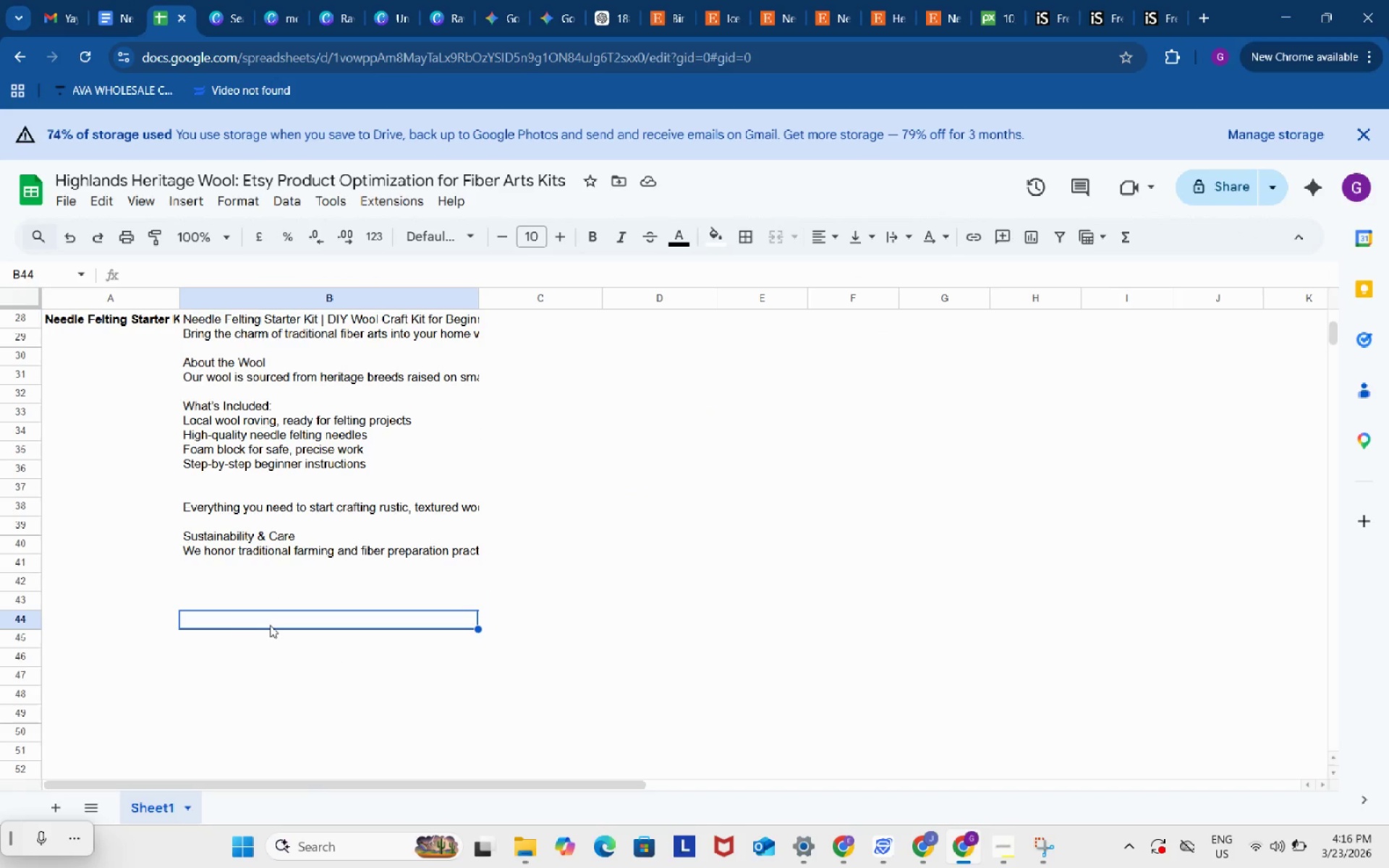 
double_click([270, 625])
 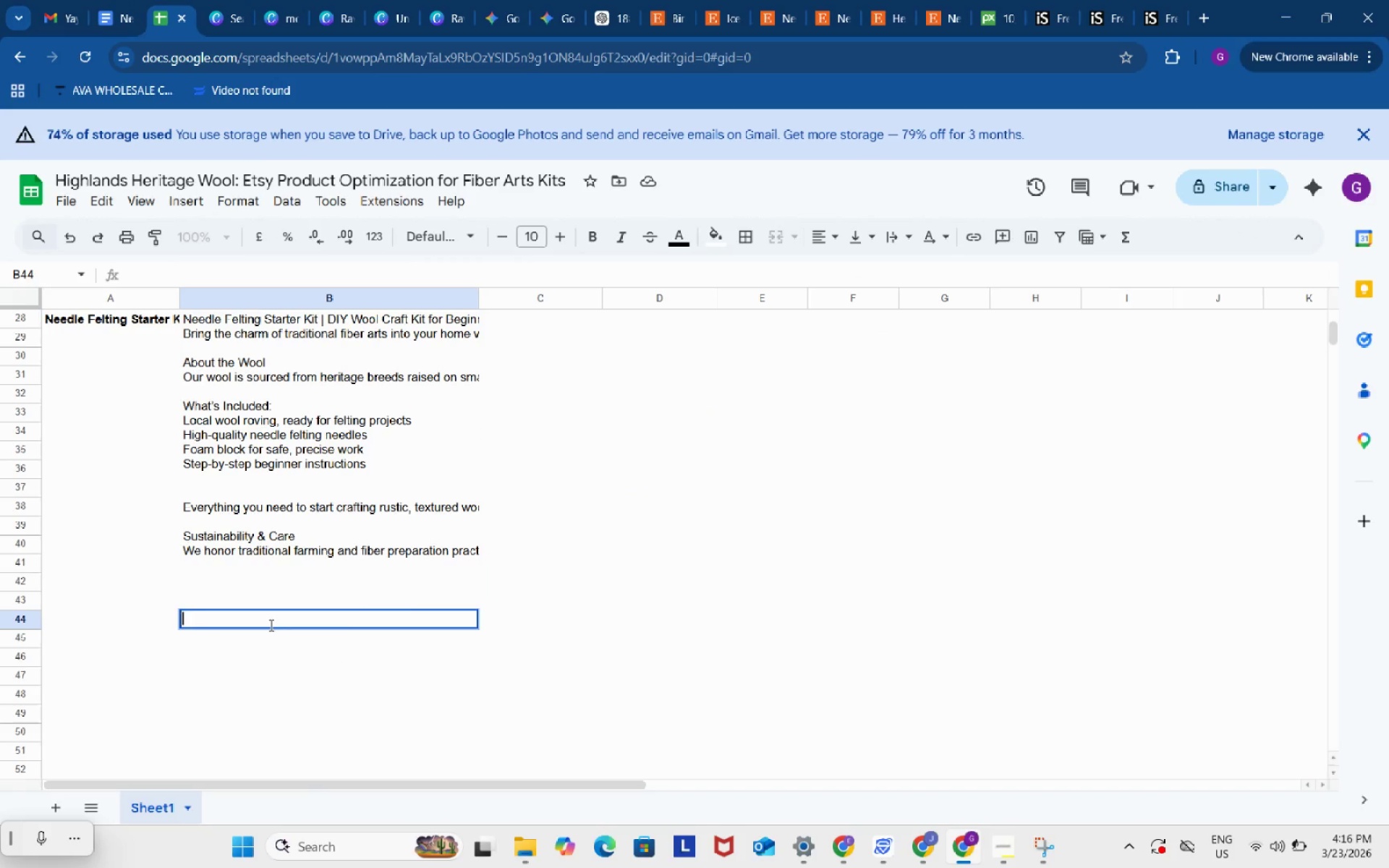 
key(Control+ControlLeft)
 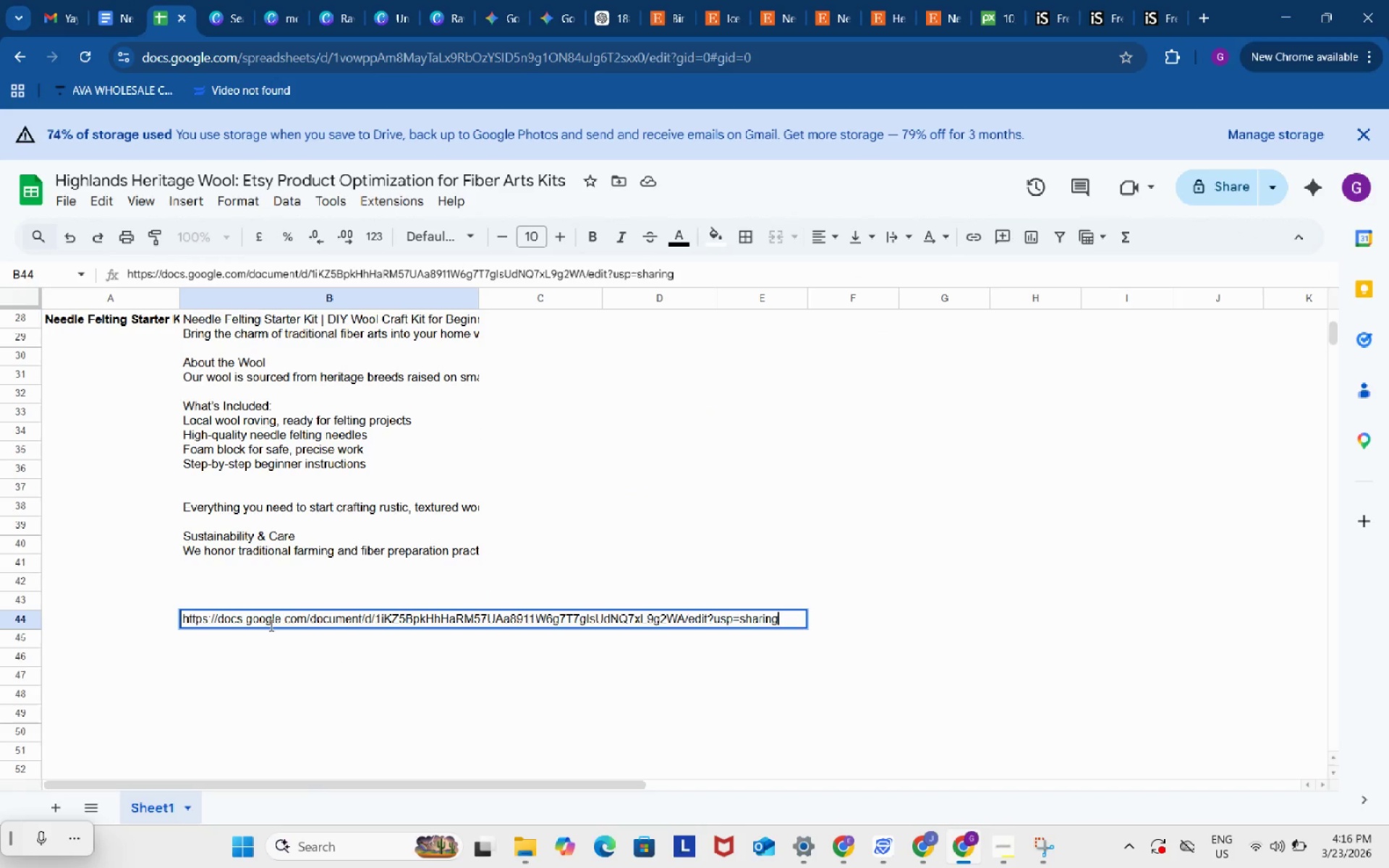 
key(Control+V)
 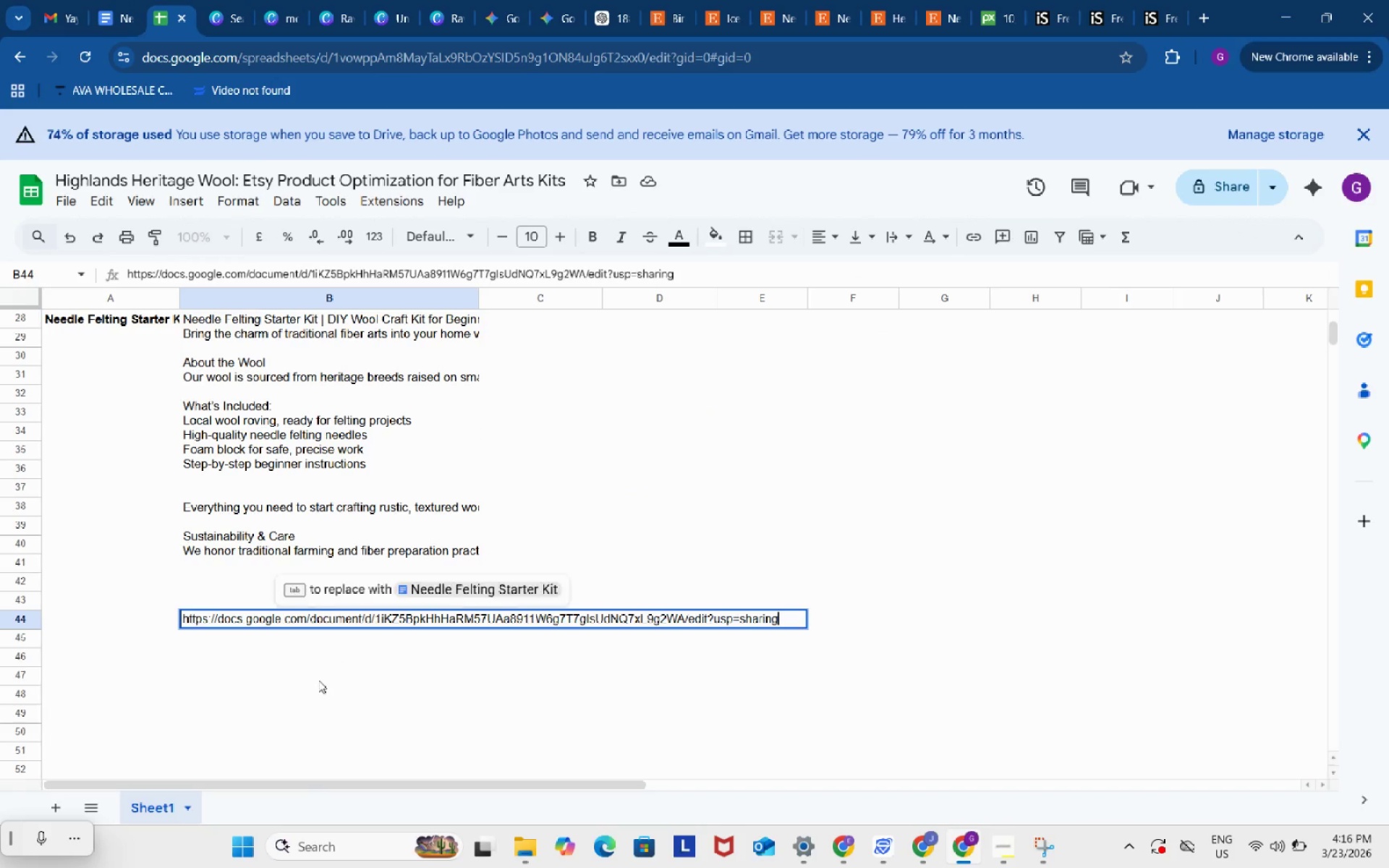 
left_click([318, 680])
 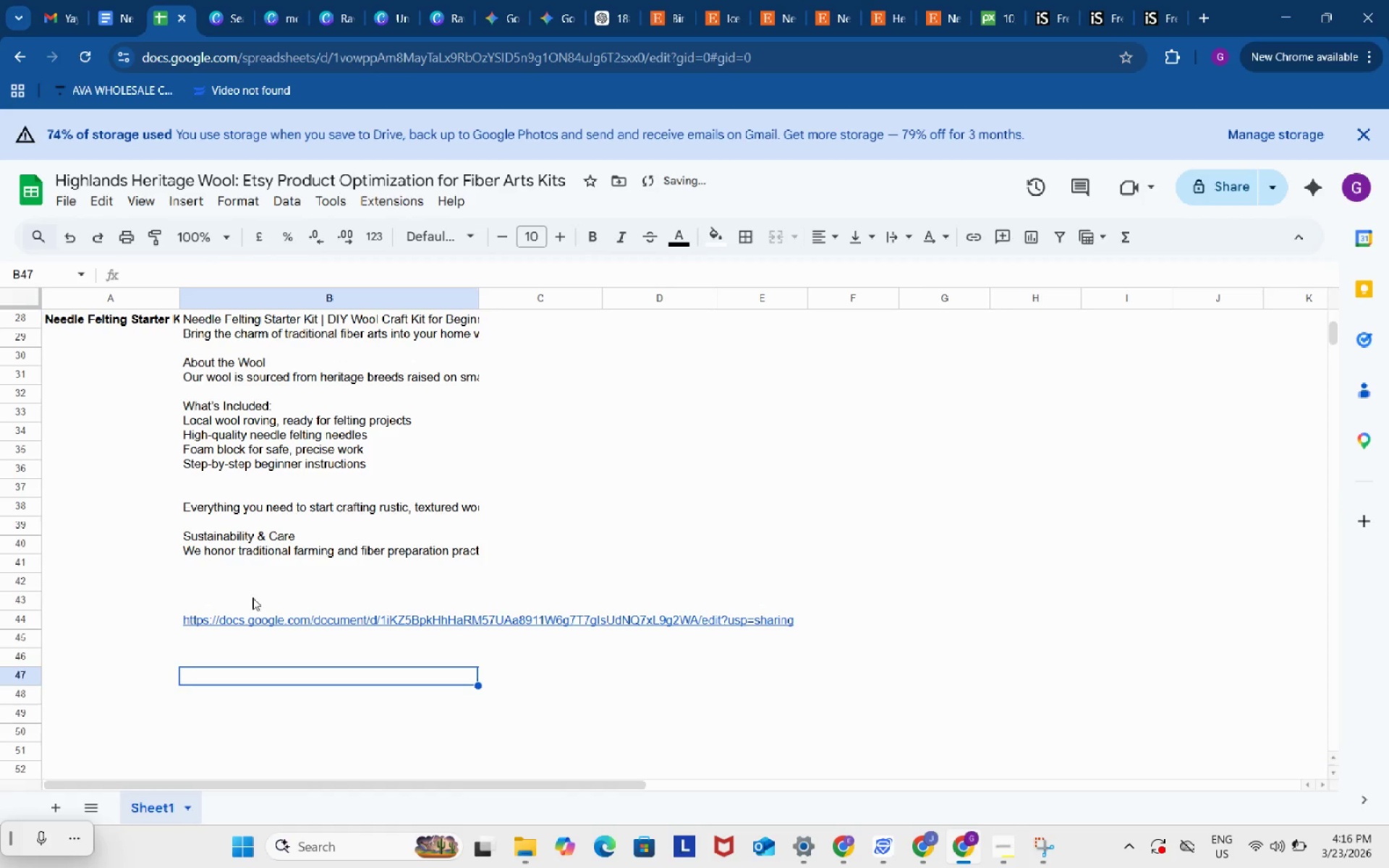 
left_click([252, 597])
 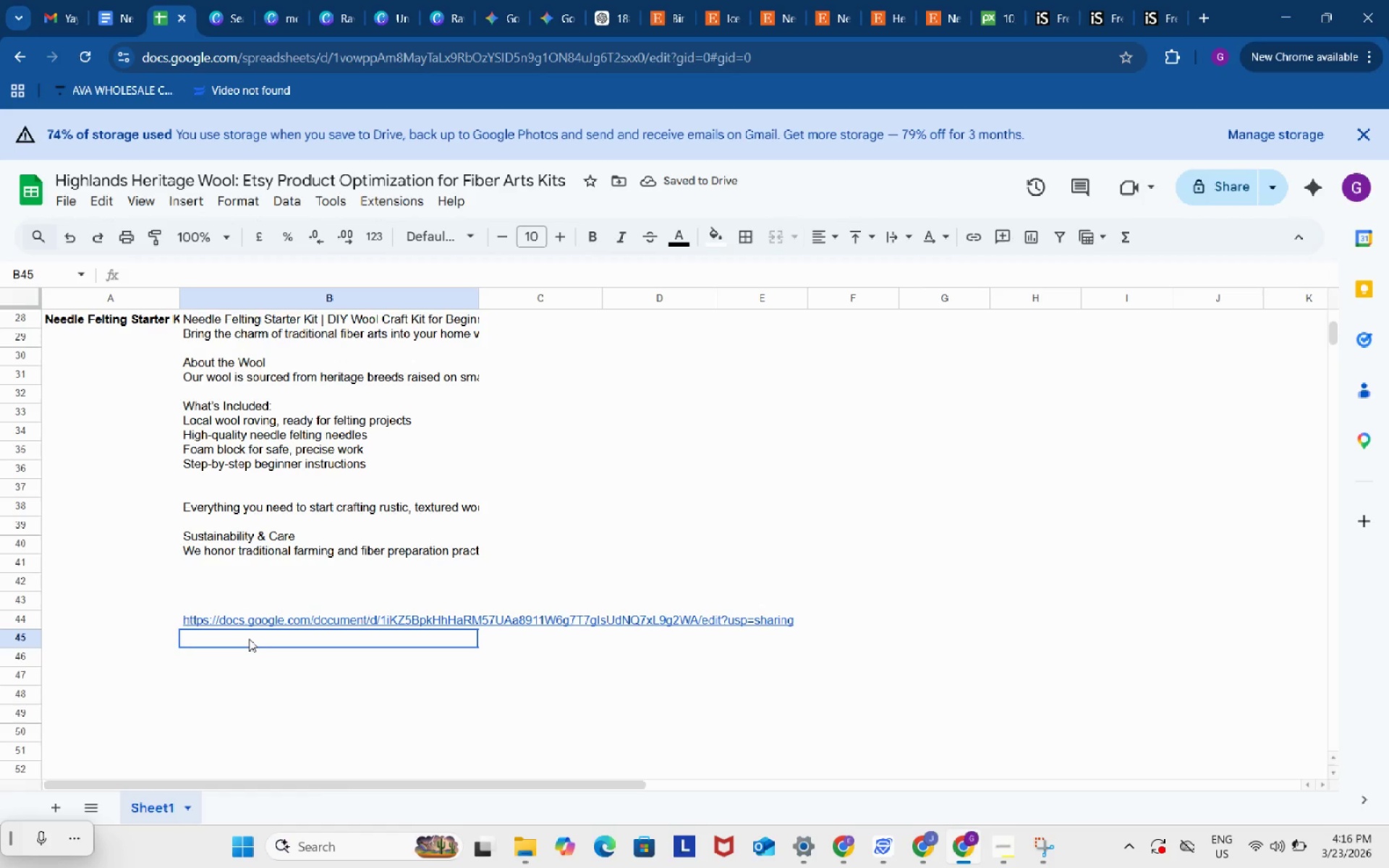 
double_click([249, 639])
 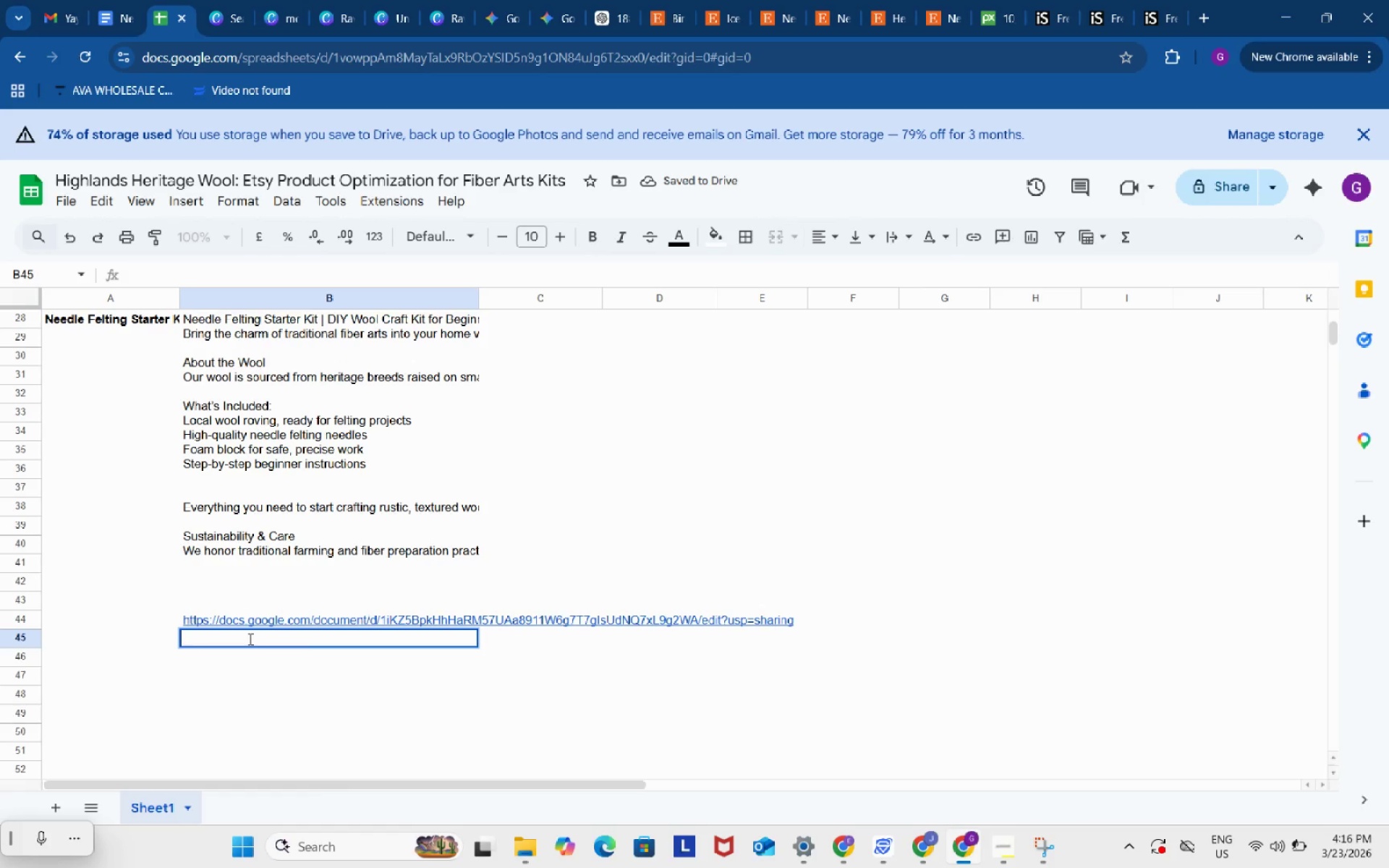 
type(I can't copy th)
key(Backspace)
key(Backspace)
key(Backspace)
type( add the bullets, please check the google word)
 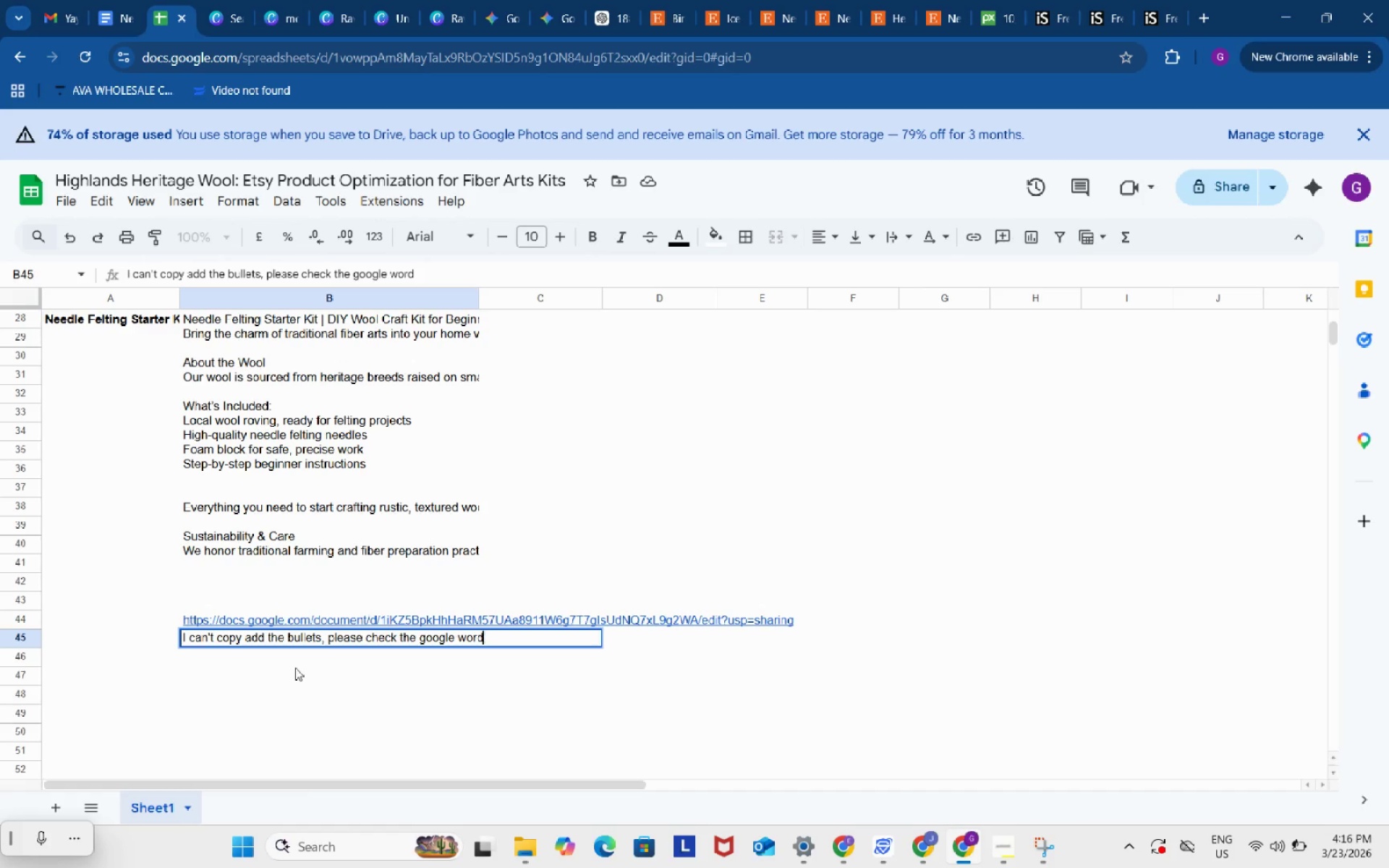 
wait(5.56)
 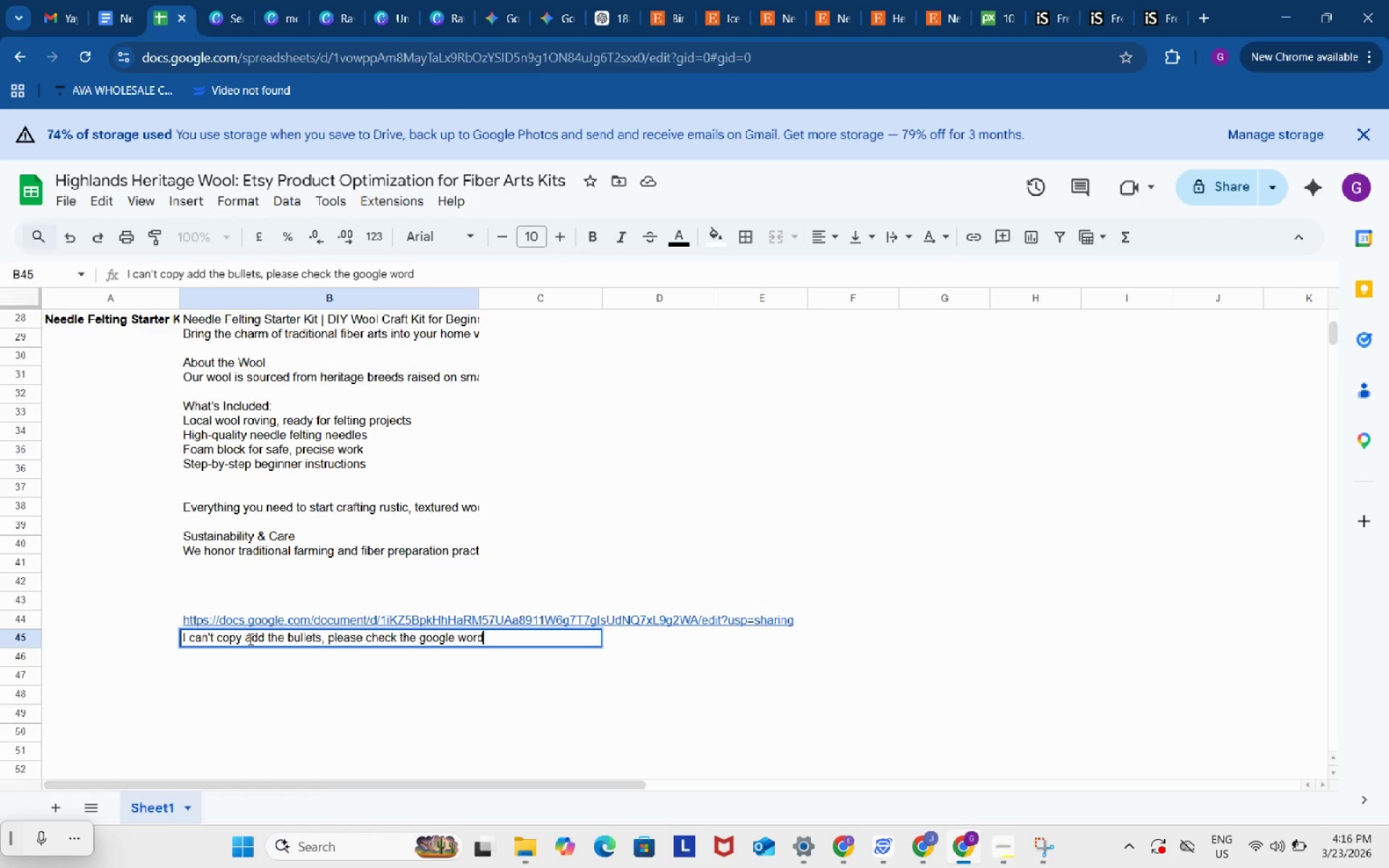 
left_click([120, 0])
 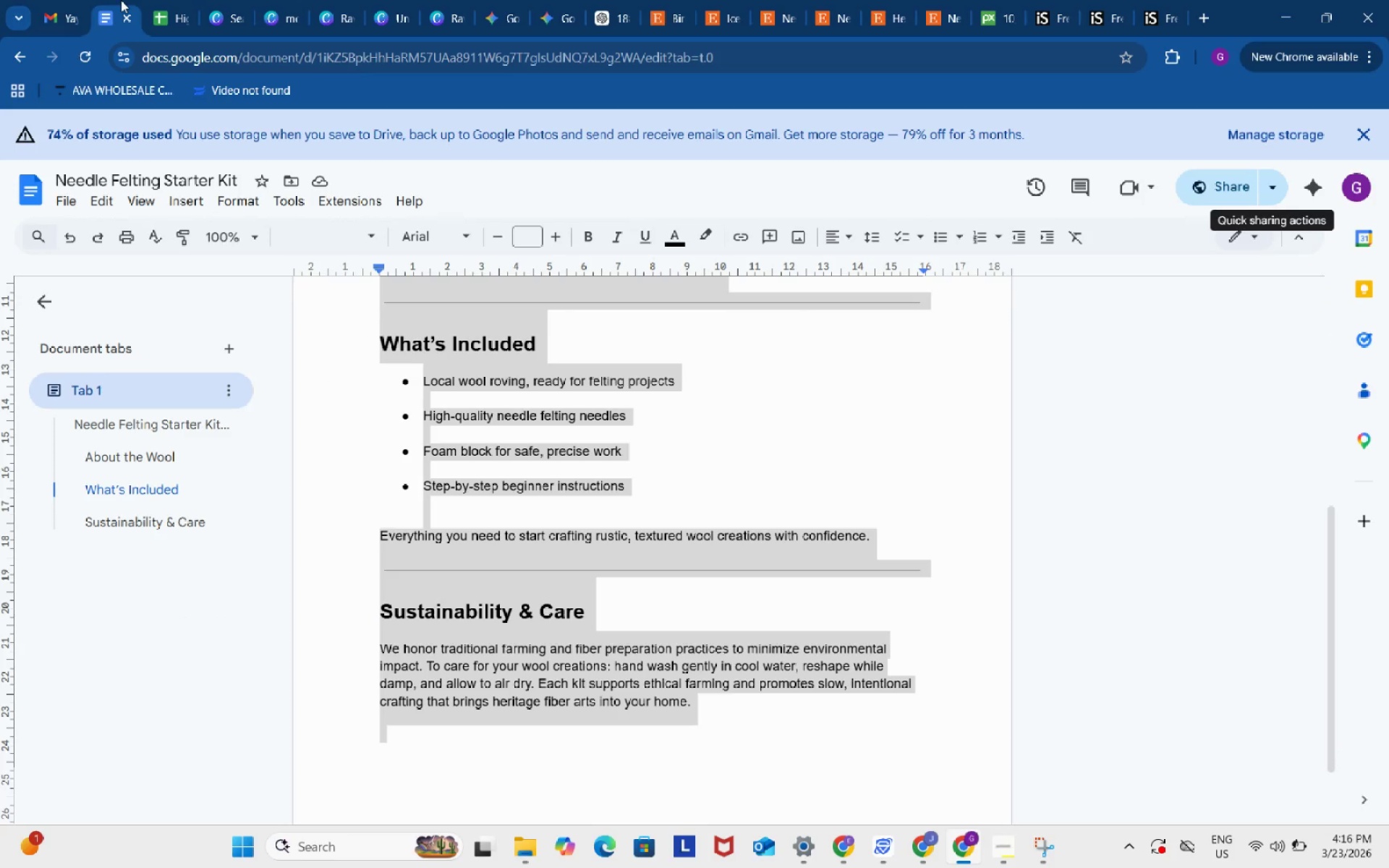 
mouse_move([161, 1])
 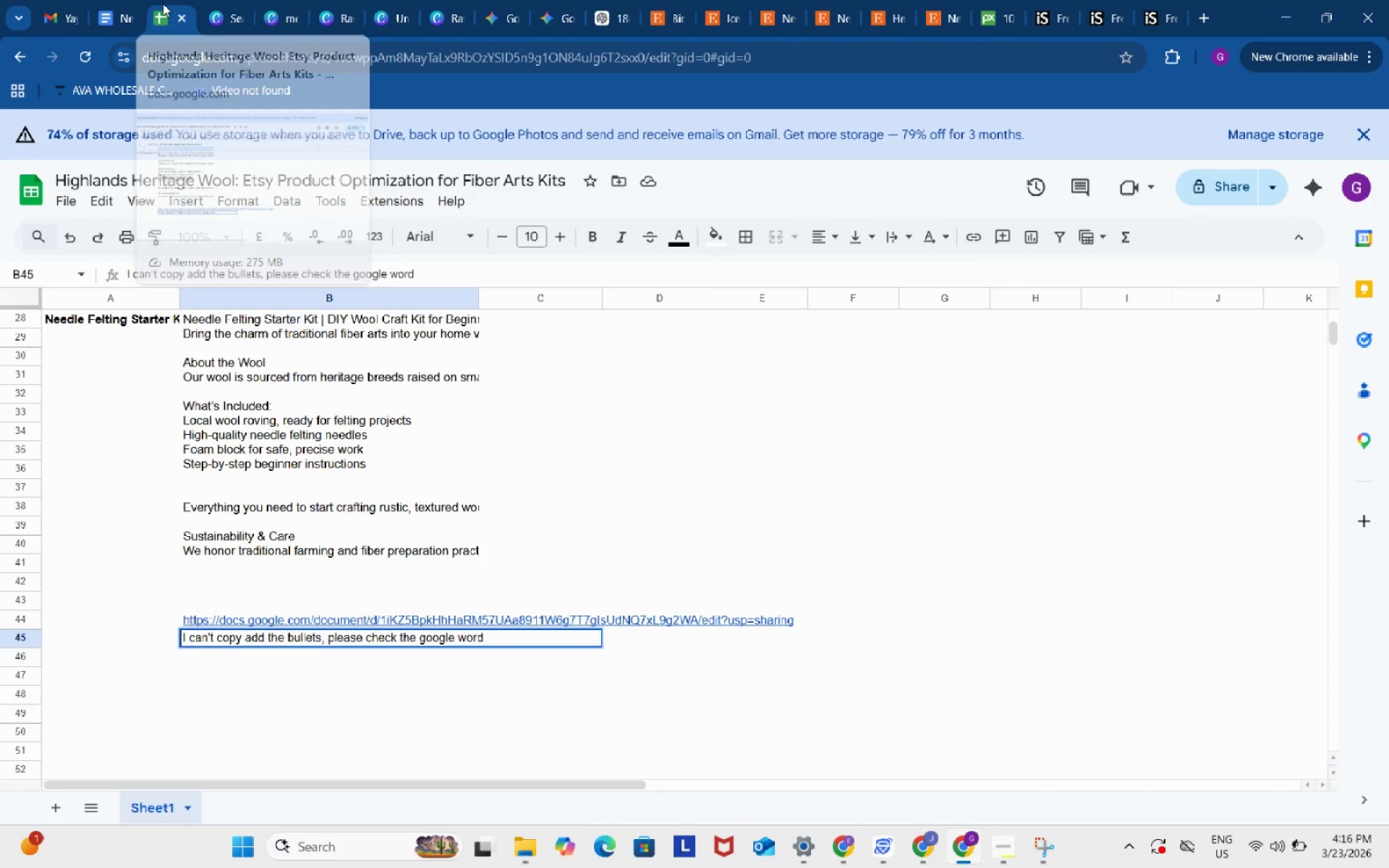 
left_click([163, 4])
 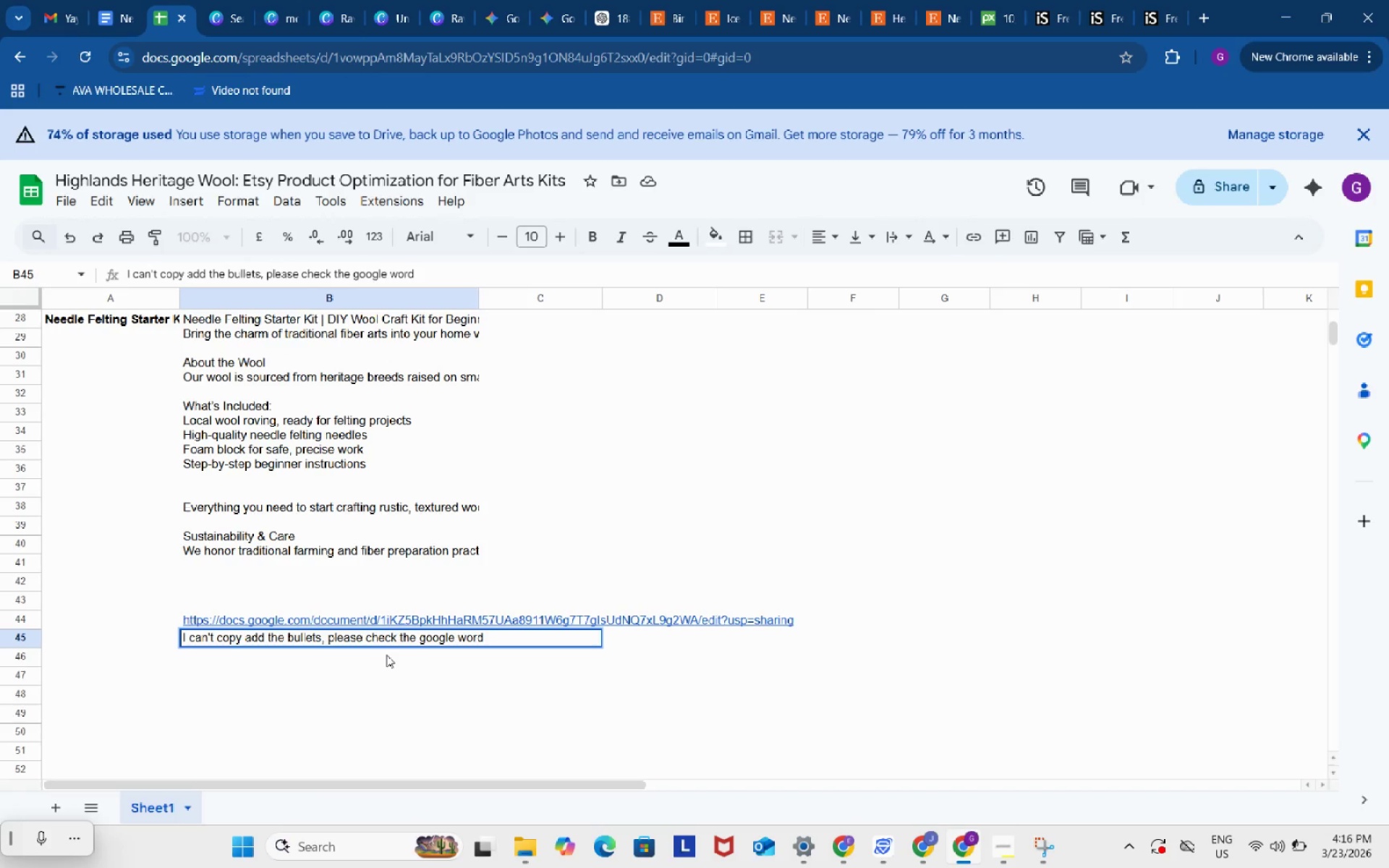 
type( s)
key(Backspace)
type(sh)
key(Backspace)
type(heet)
 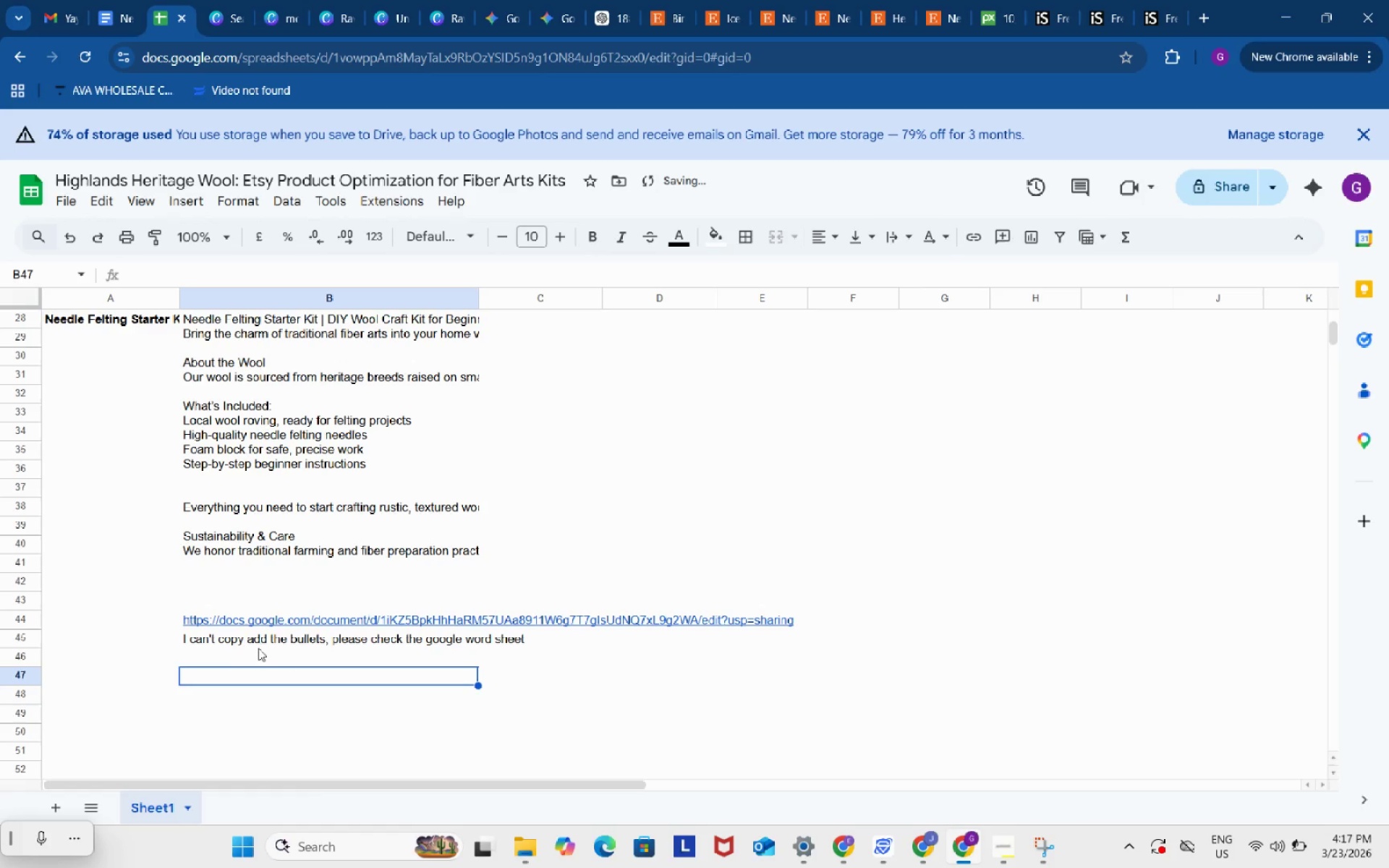 
left_click_drag(start_coordinate=[230, 634], to_coordinate=[237, 633])
 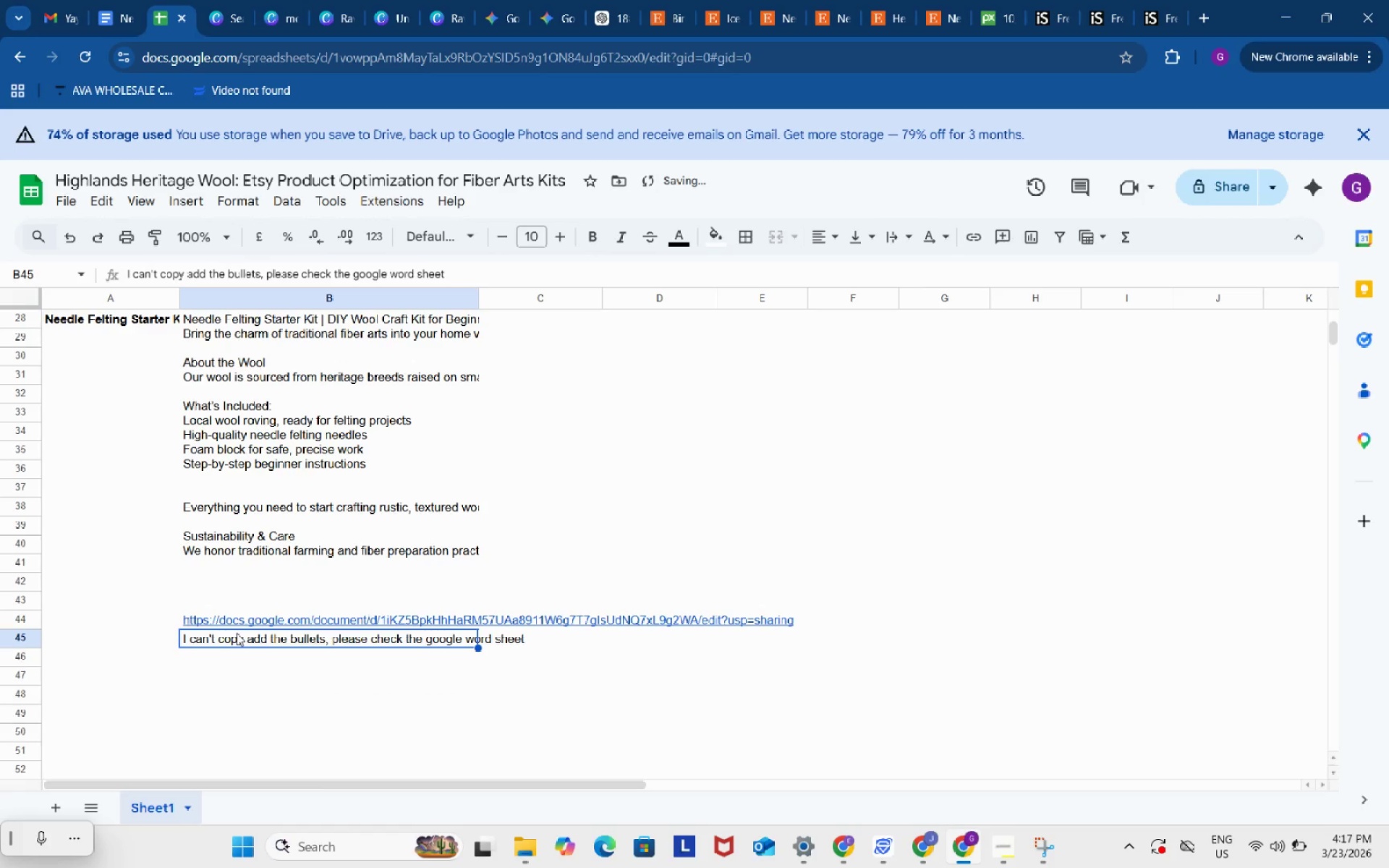 
key(Control+ControlLeft)
 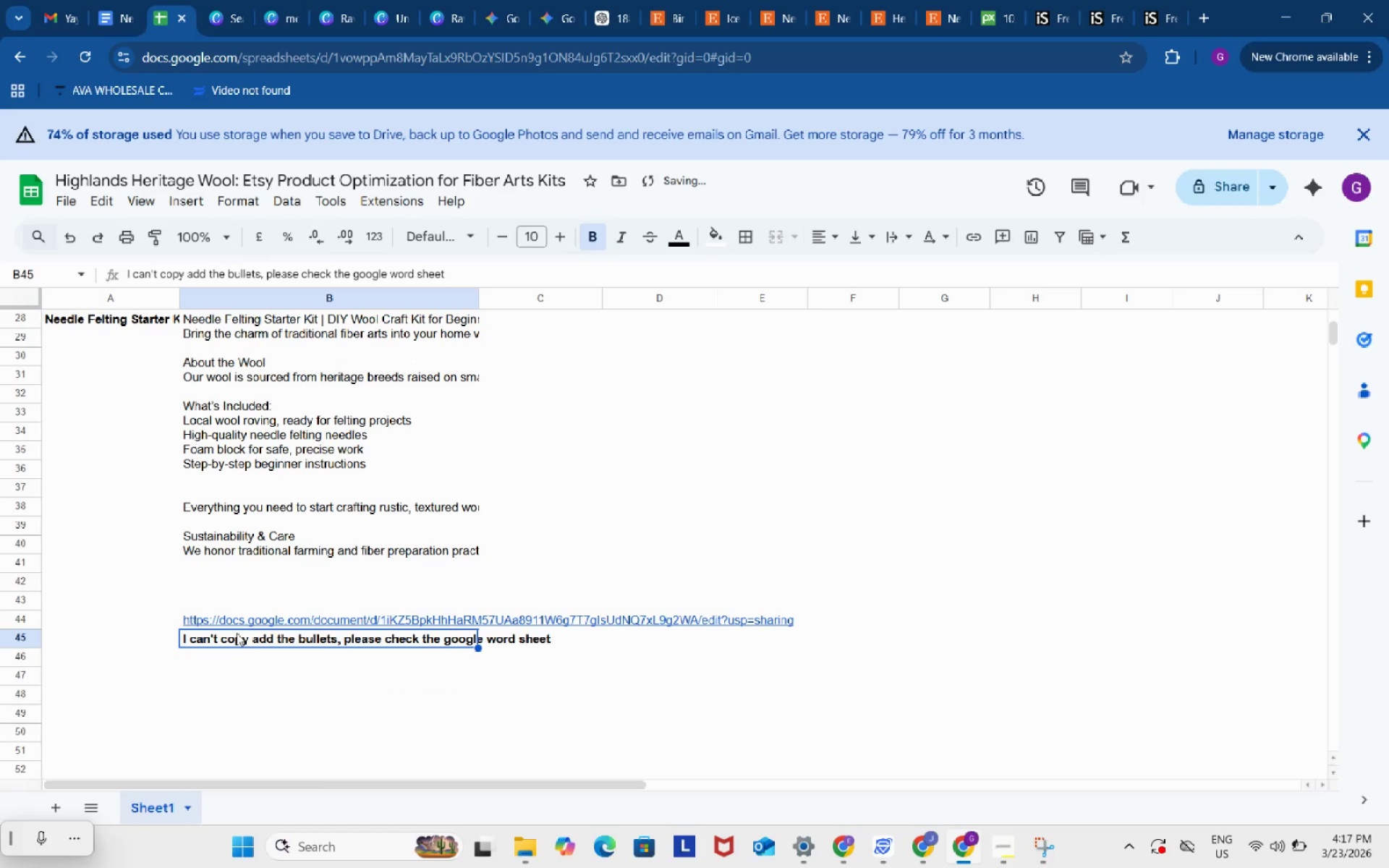 
key(Control+B)
 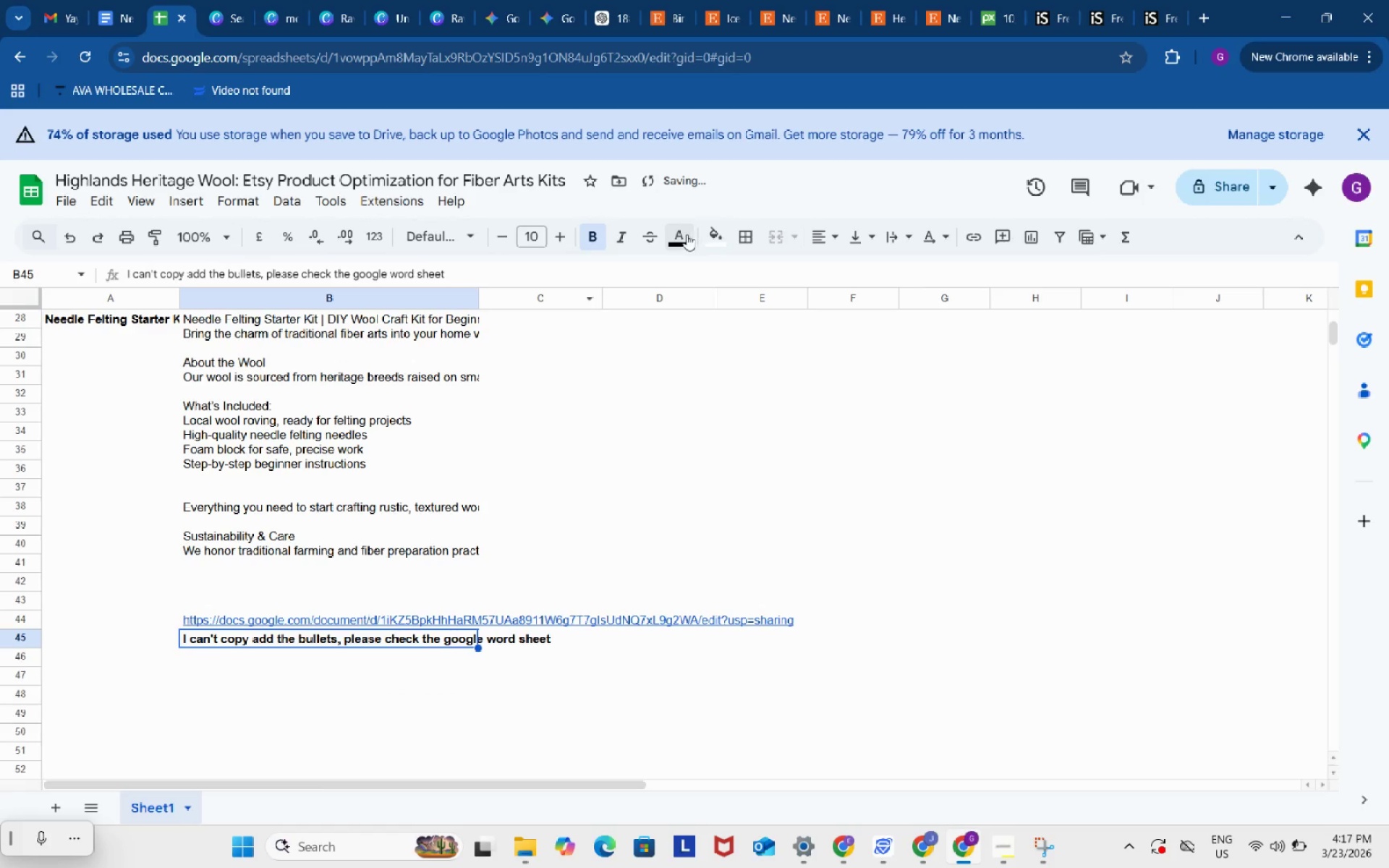 
left_click([683, 234])
 